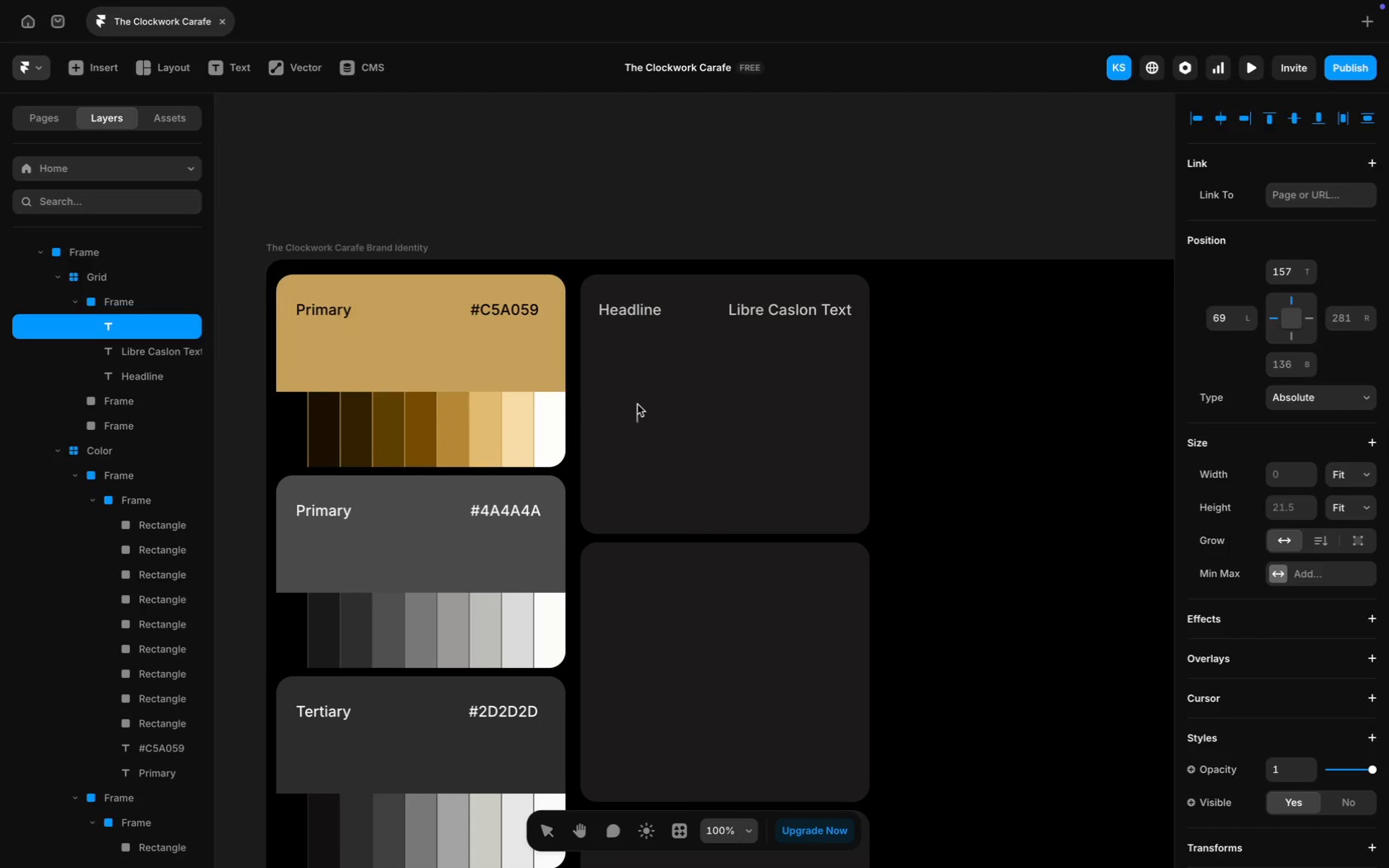 
key(A)
 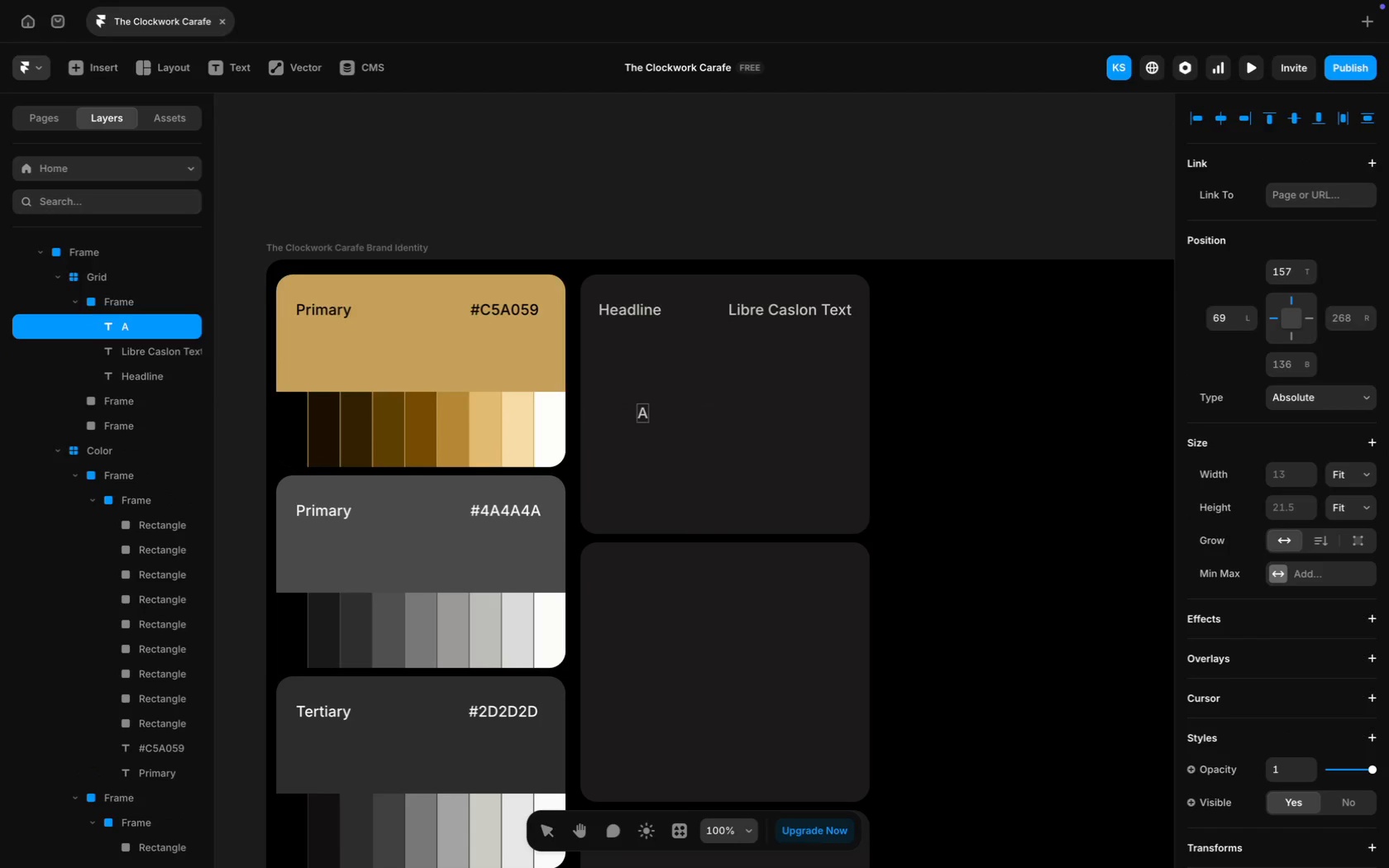 
key(CapsLock)
 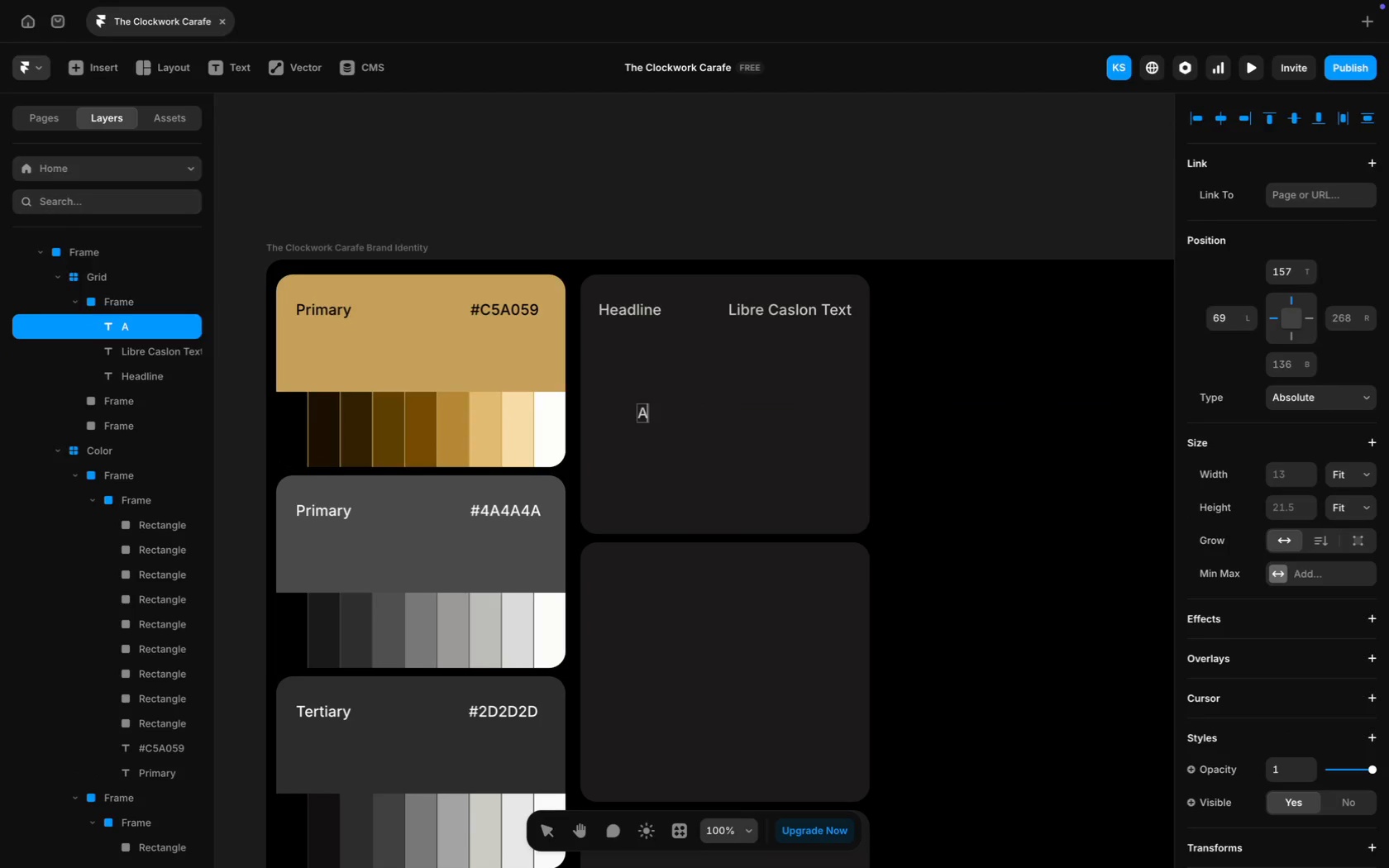 
key(A)
 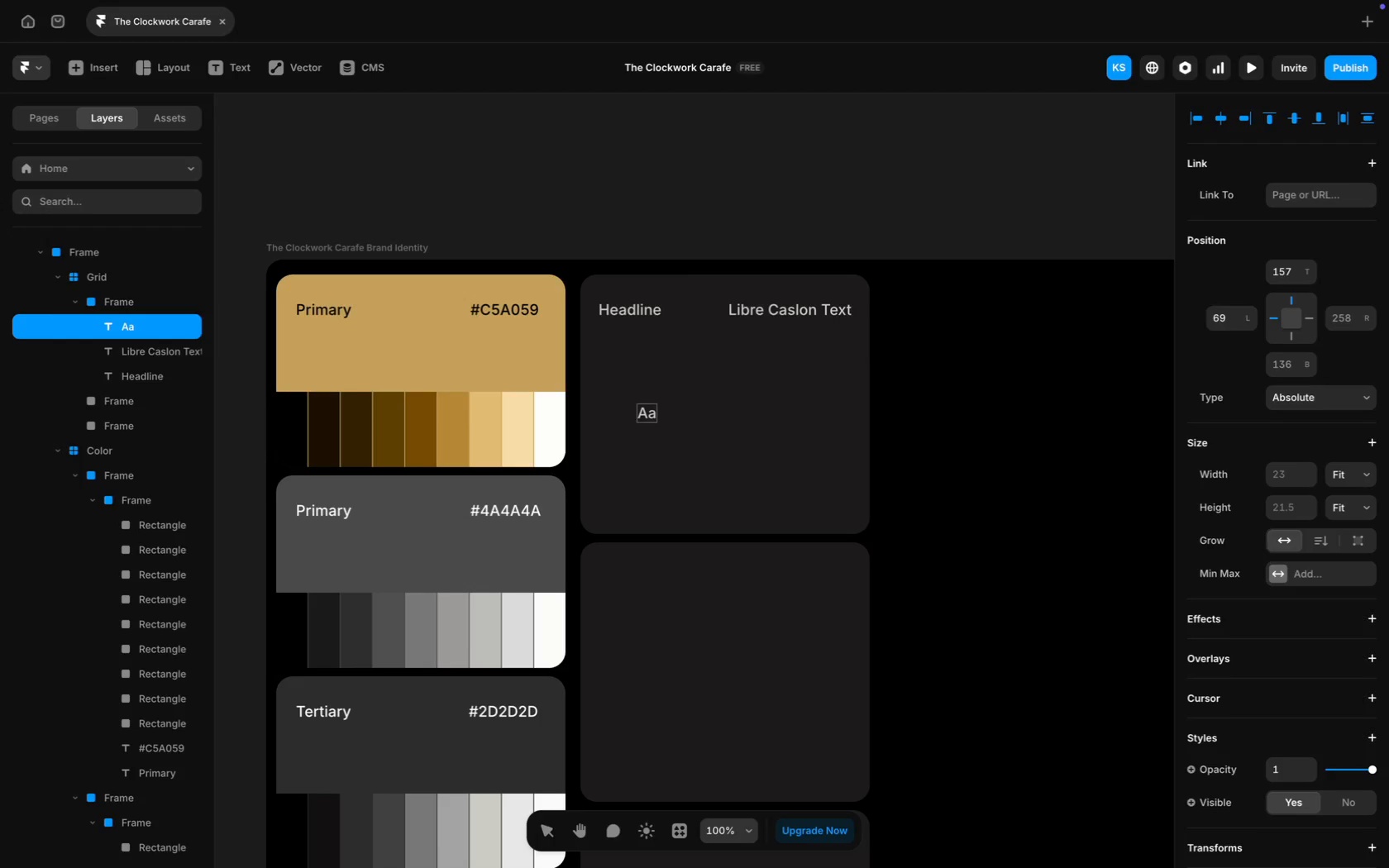 
key(Meta+A)
 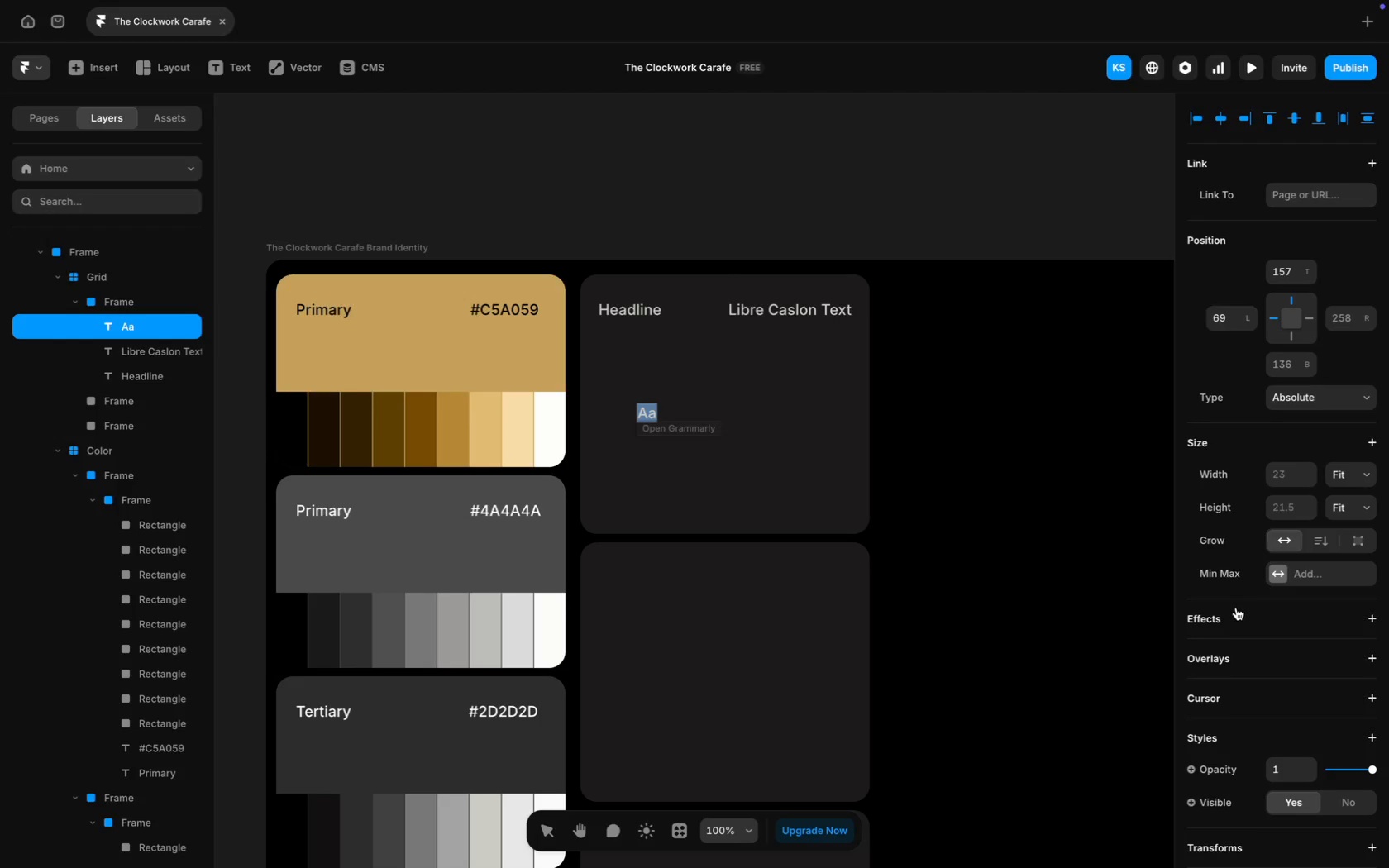 
scroll: coordinate [1266, 610], scroll_direction: down, amount: 53.0
 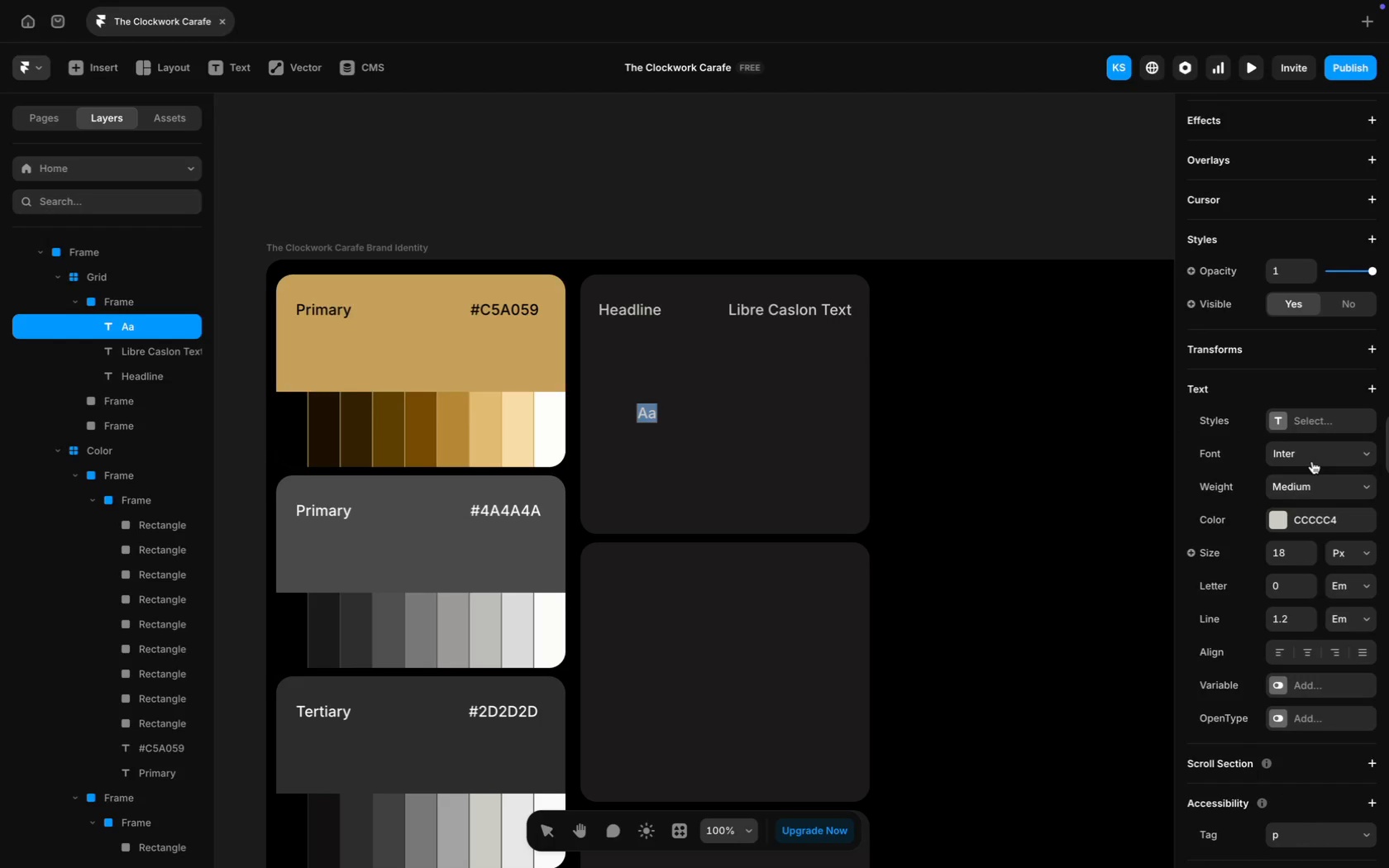 
left_click([1313, 461])
 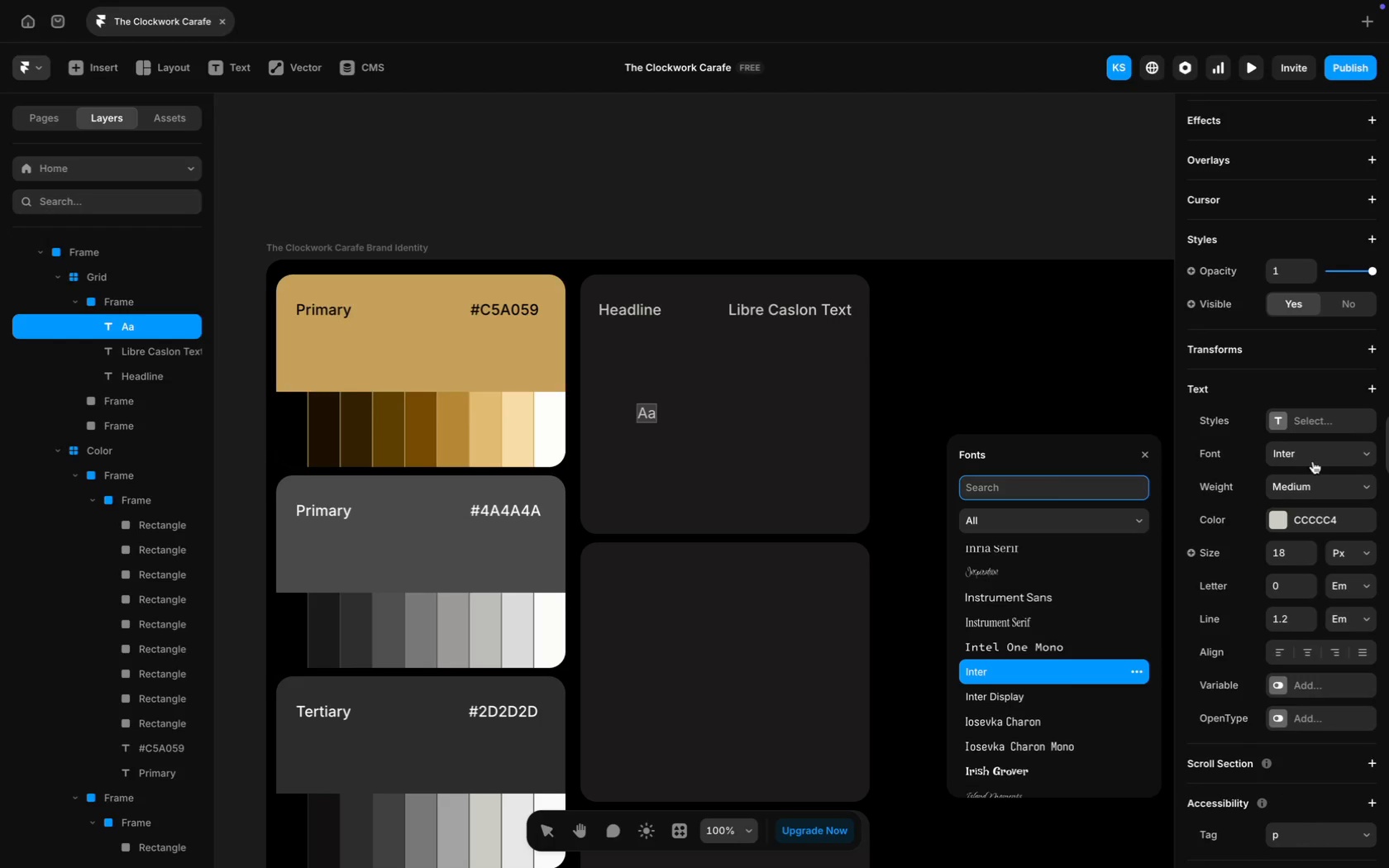 
type(libr)
 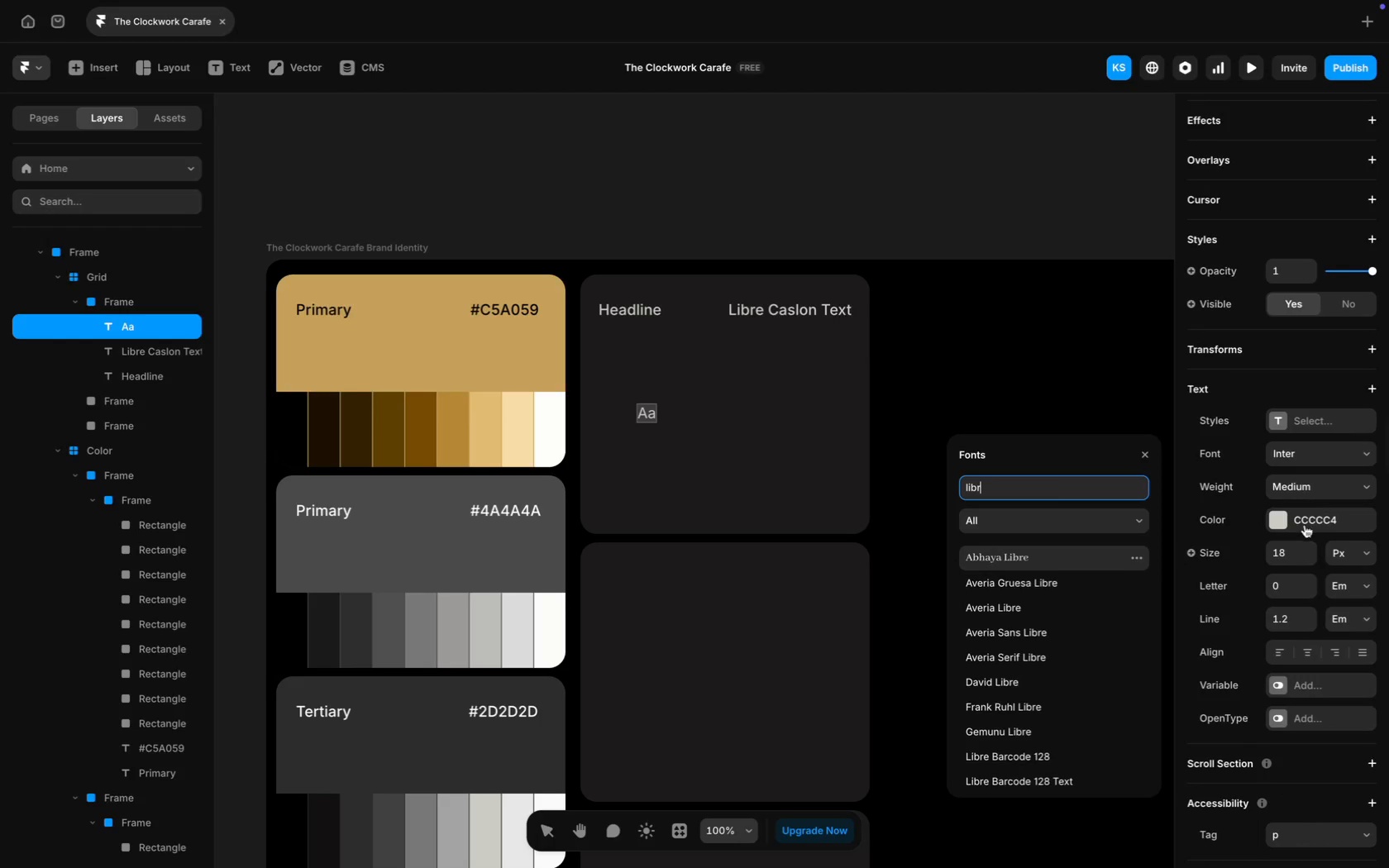 
key(E)
 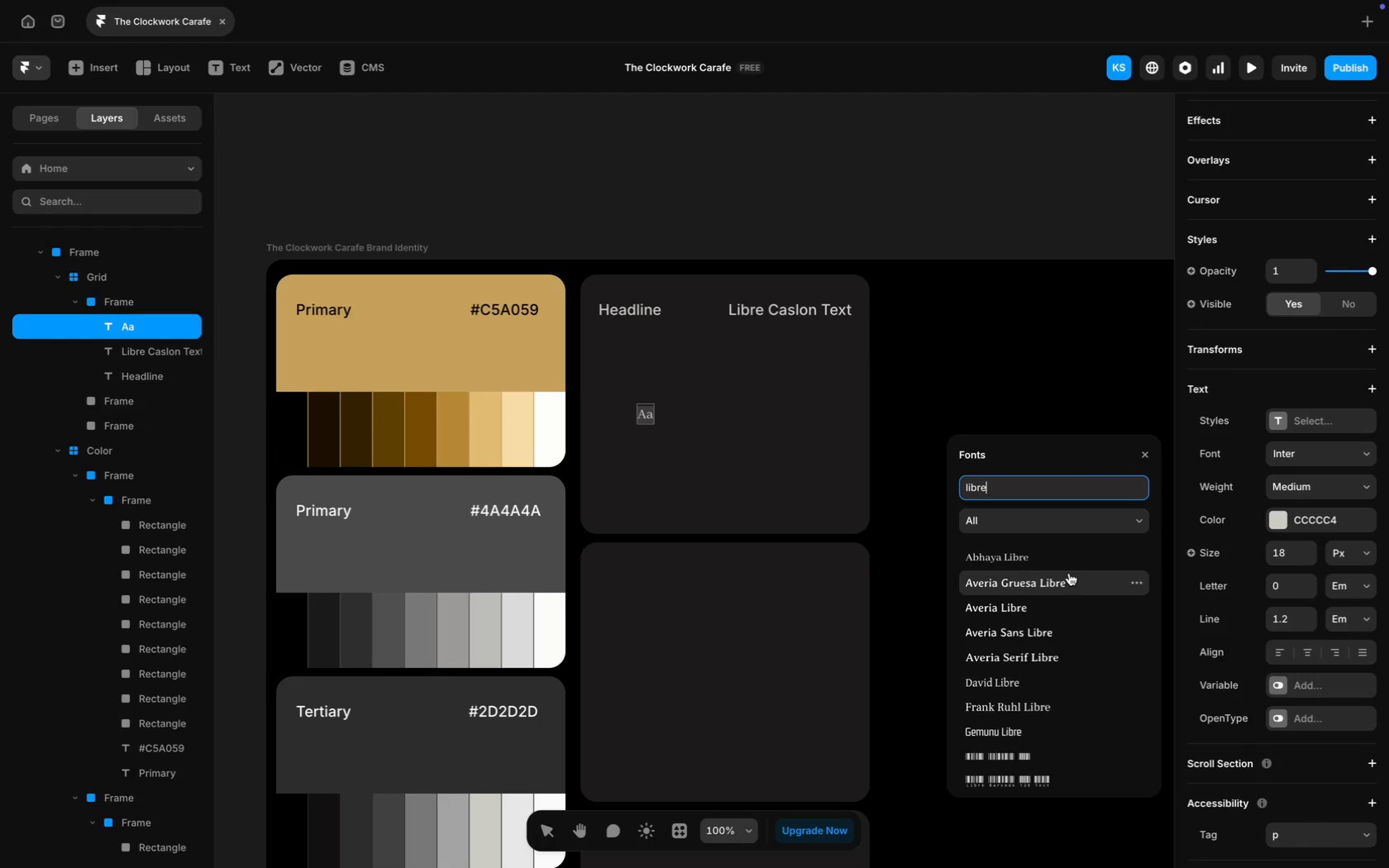 
key(Backspace)
 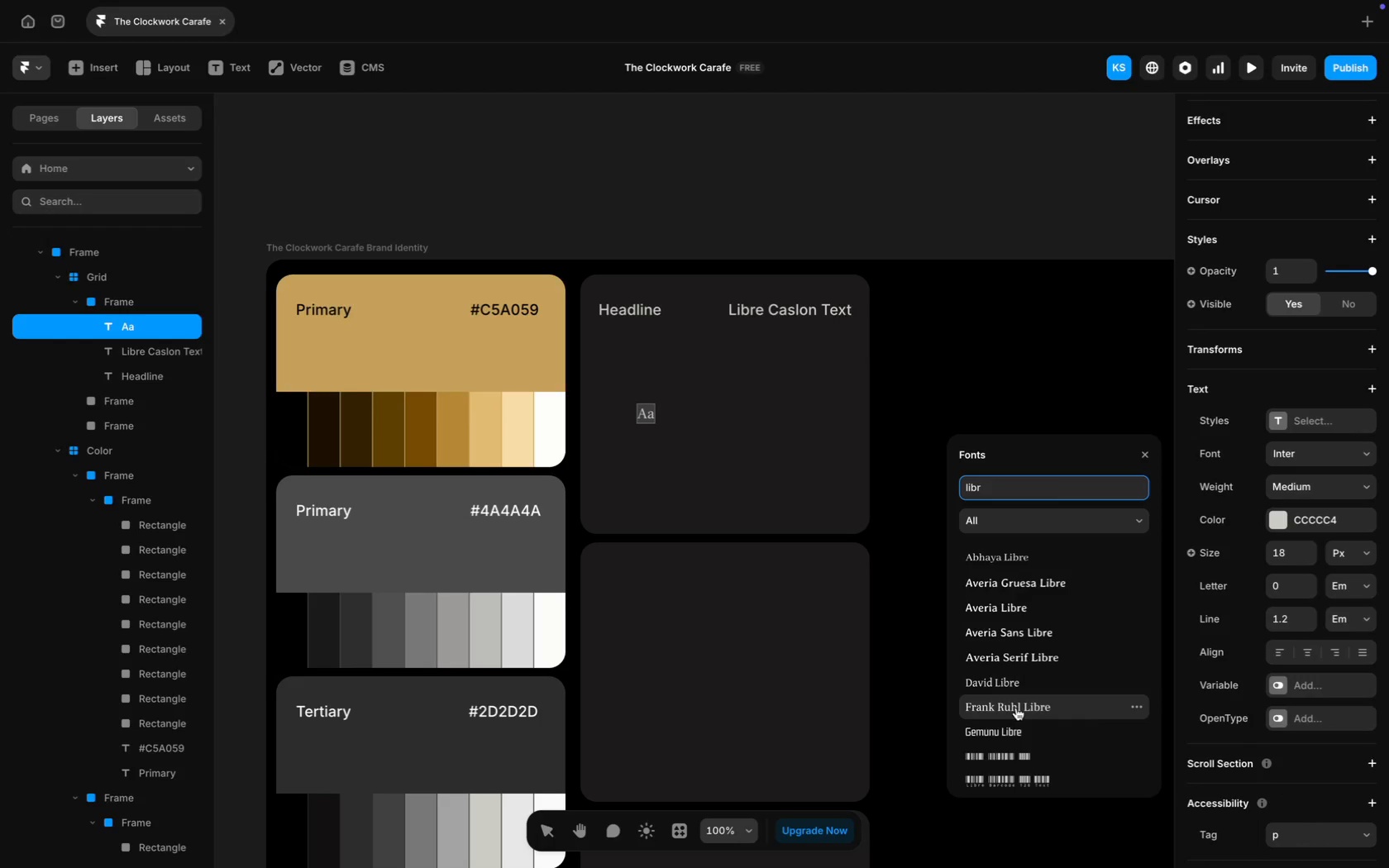 
key(Backspace)
type(re)
 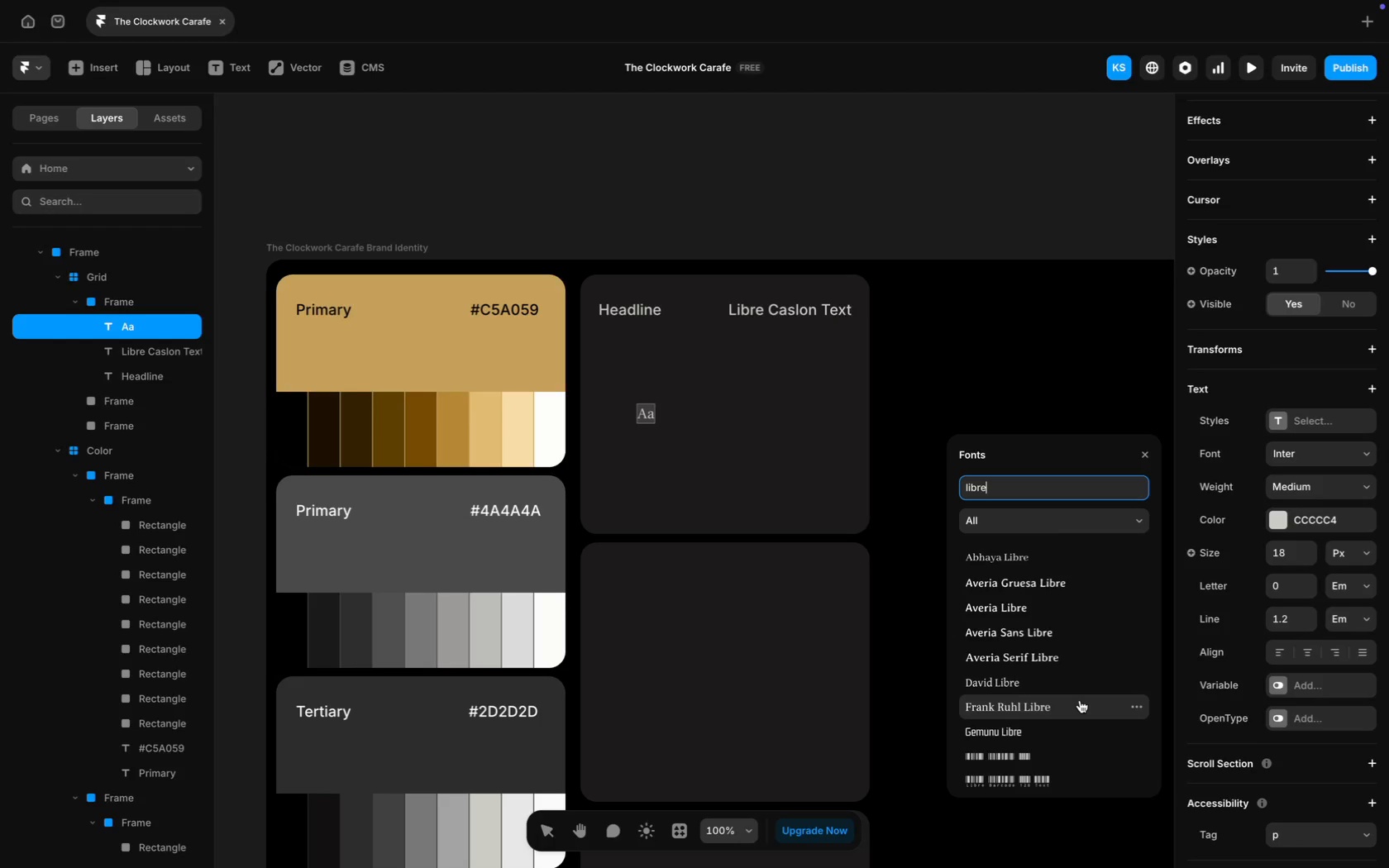 
key(Space)
 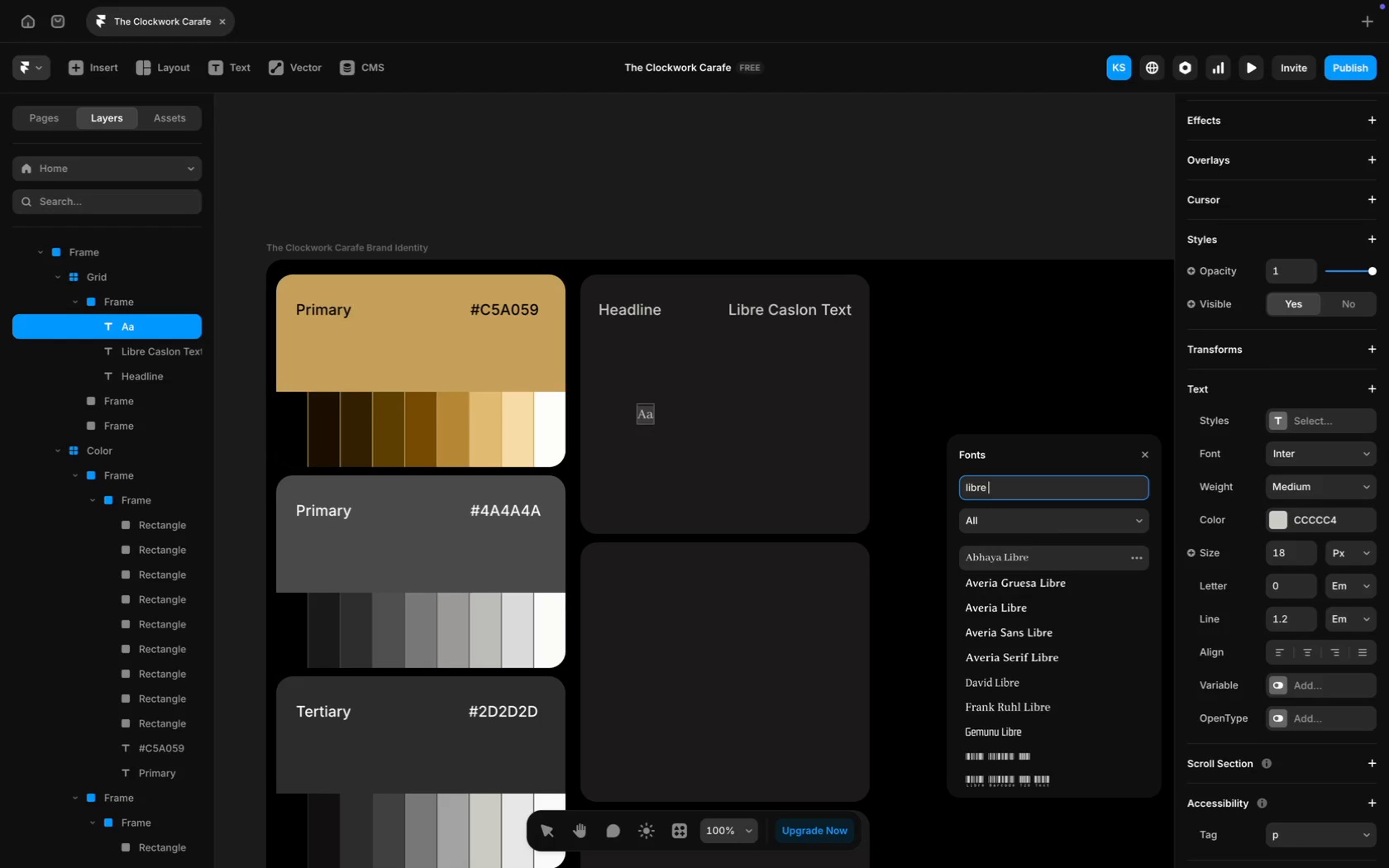 
key(C)
 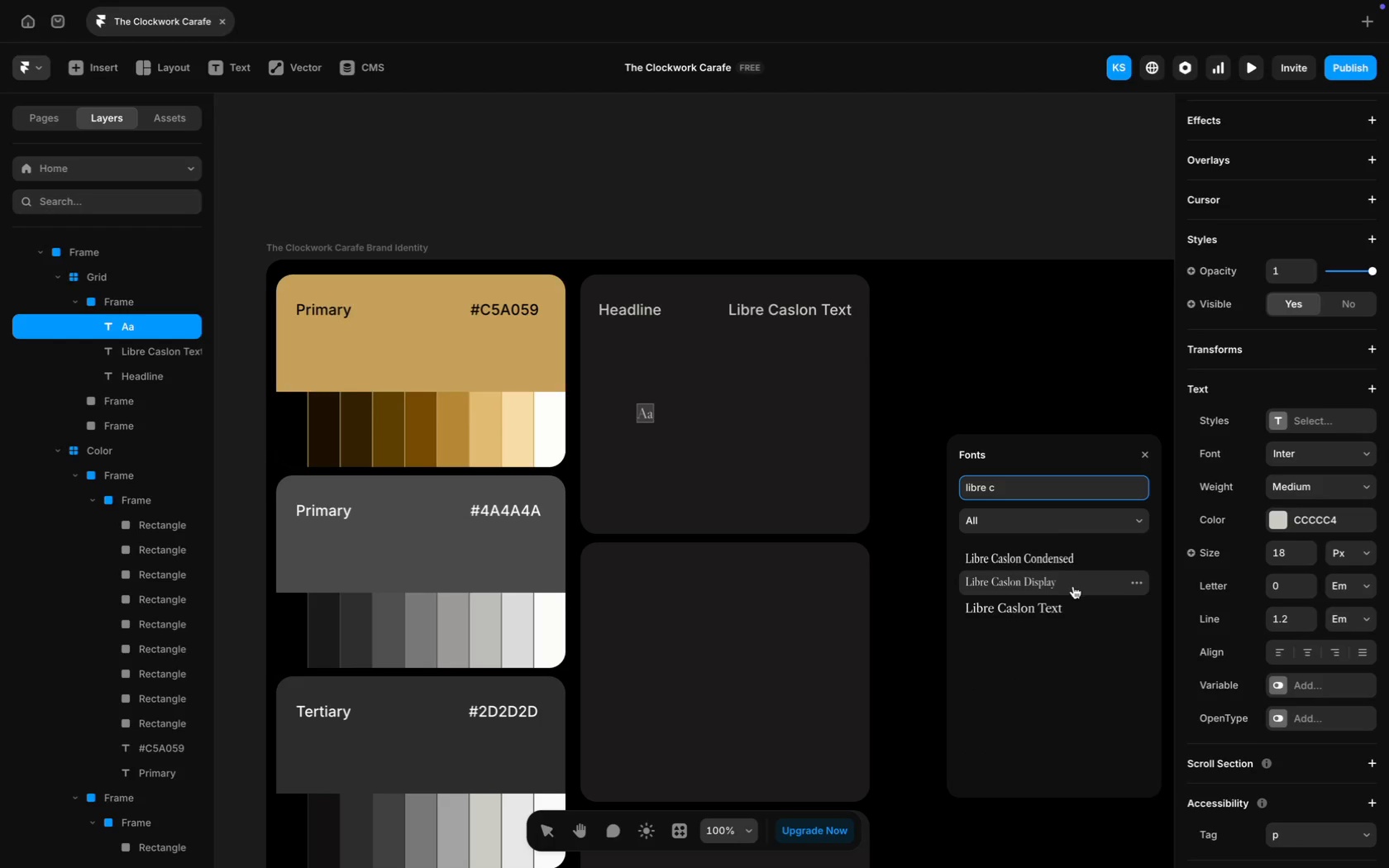 
left_click([1076, 604])
 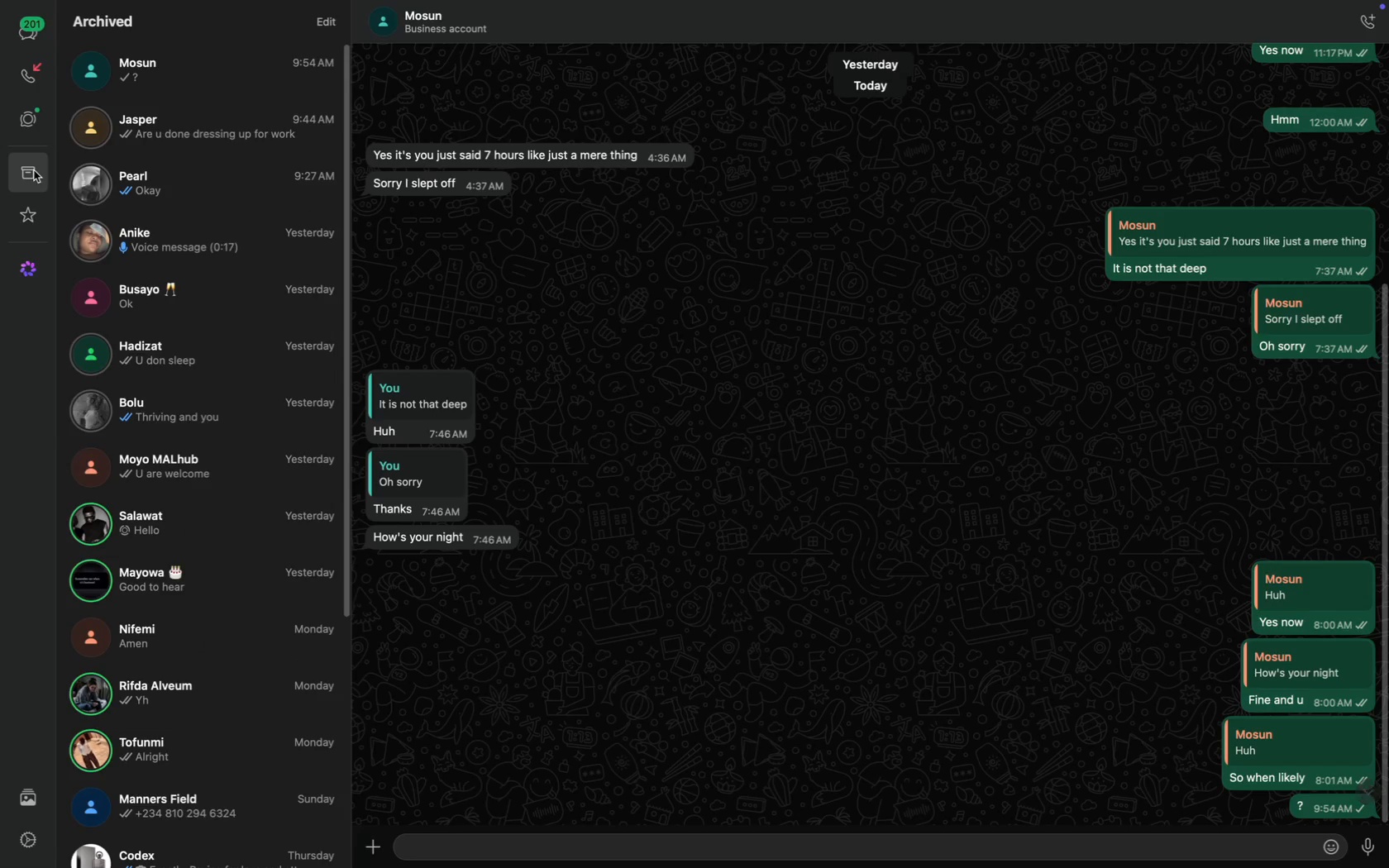 
wait(7.21)
 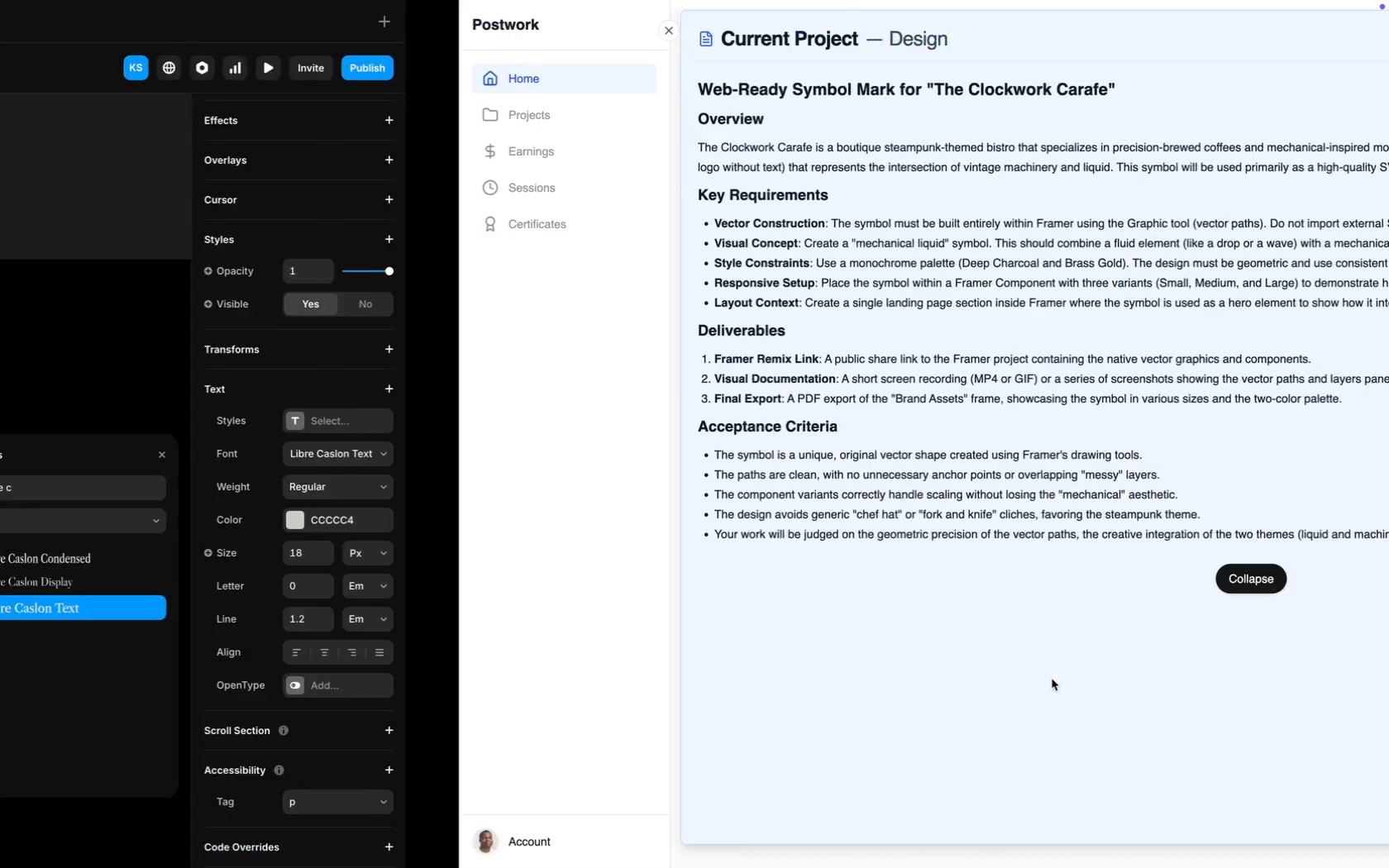 
left_click([36, 29])
 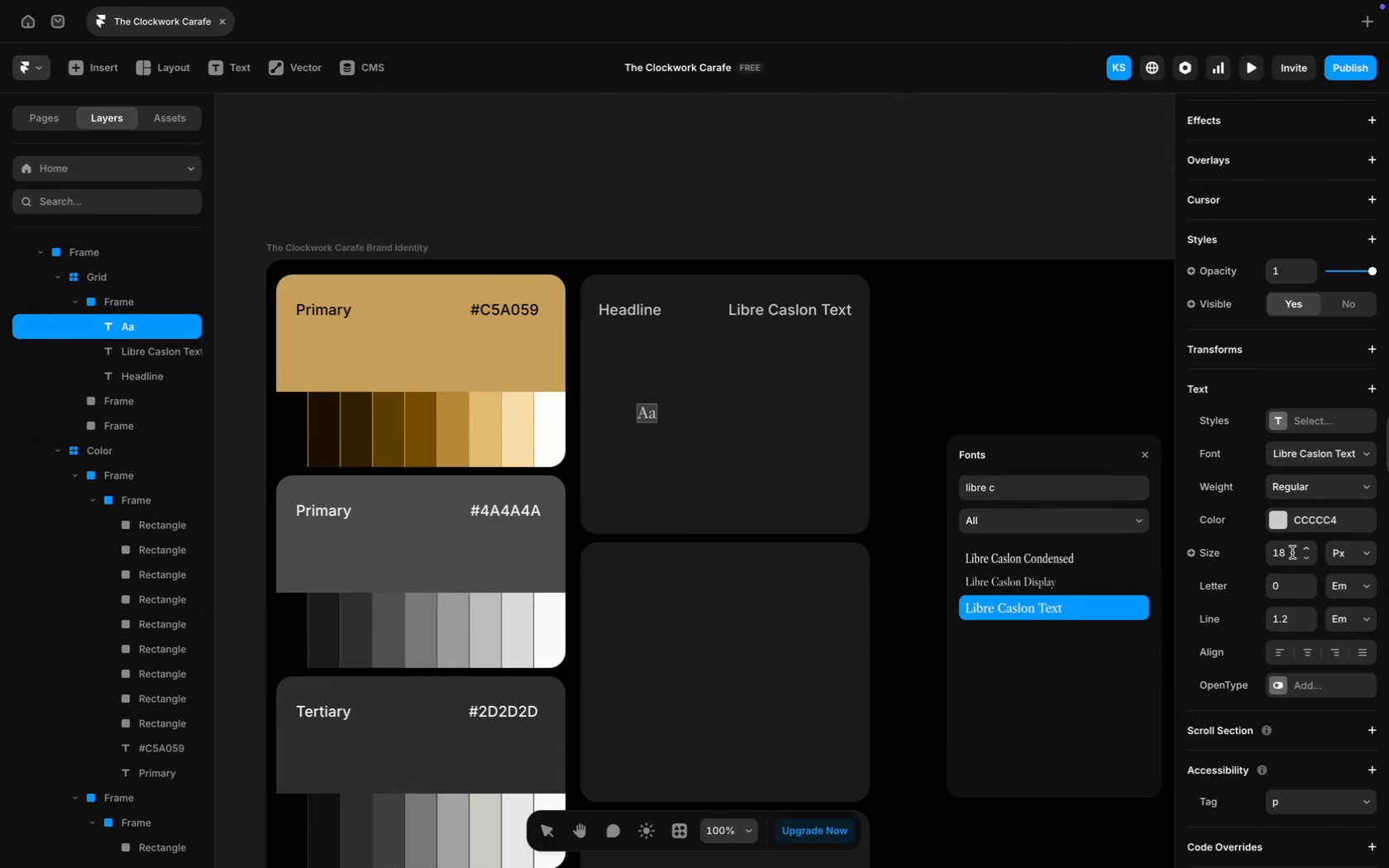 
type(30)
 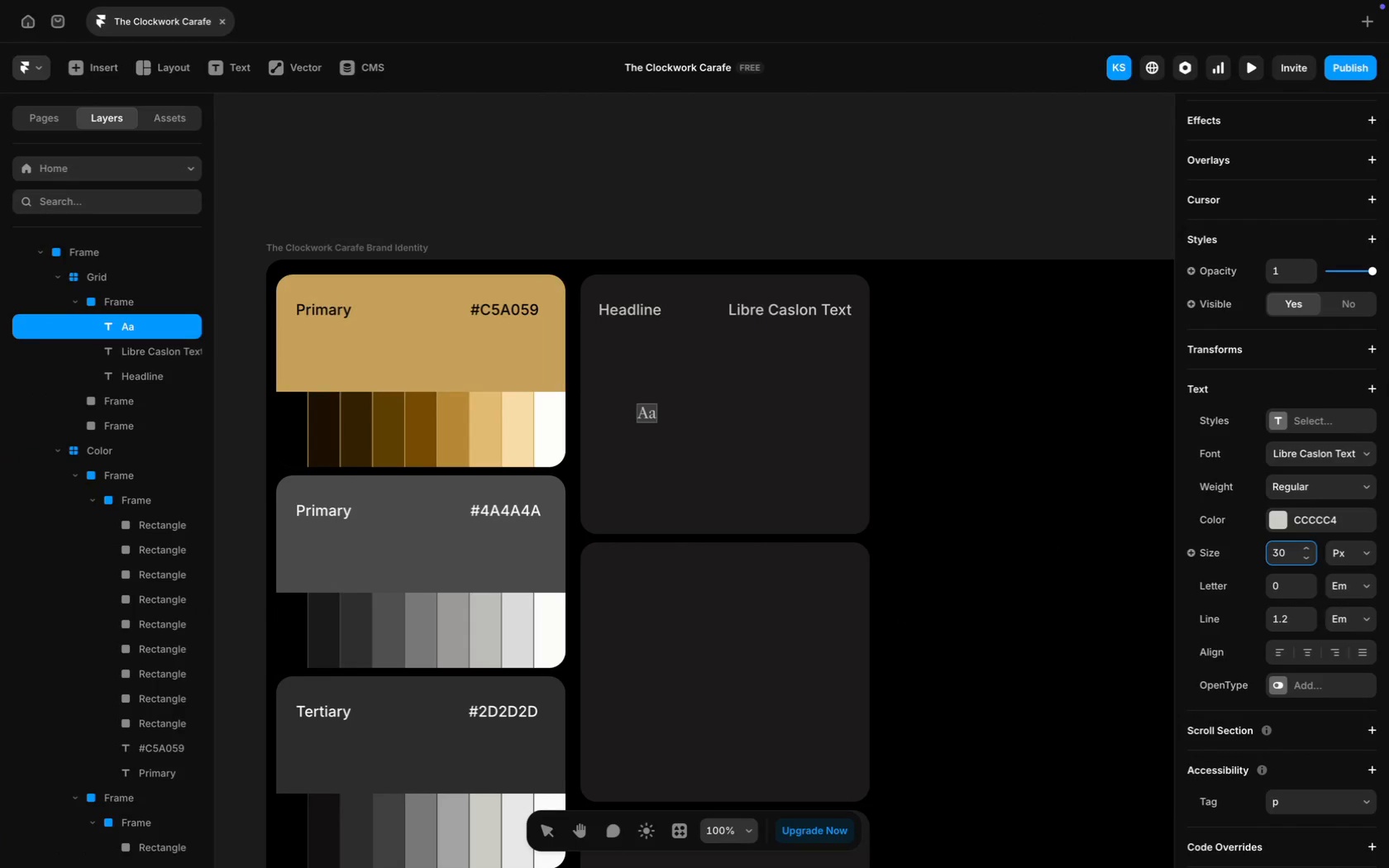 
key(Enter)
 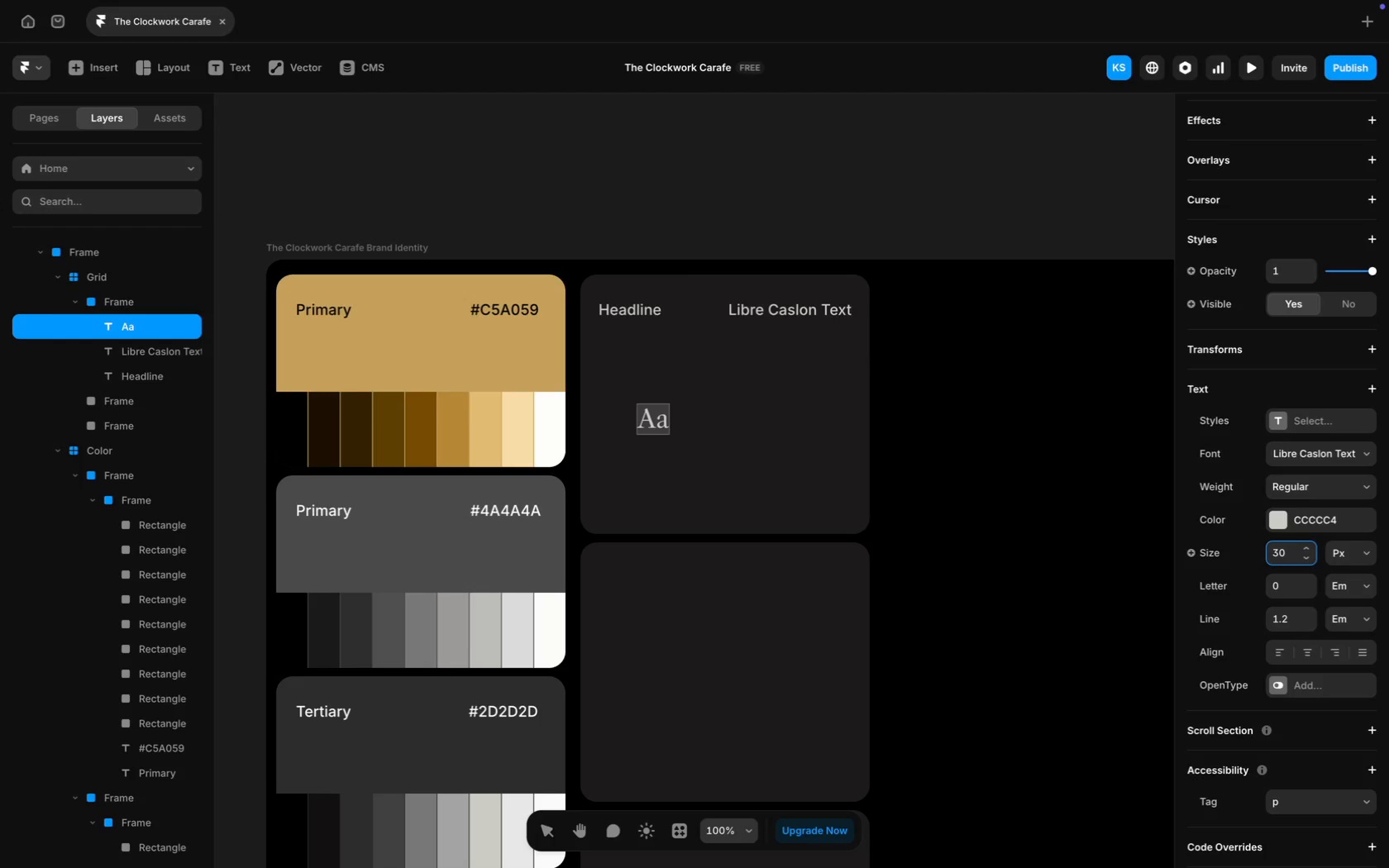 
key(Meta+A)
 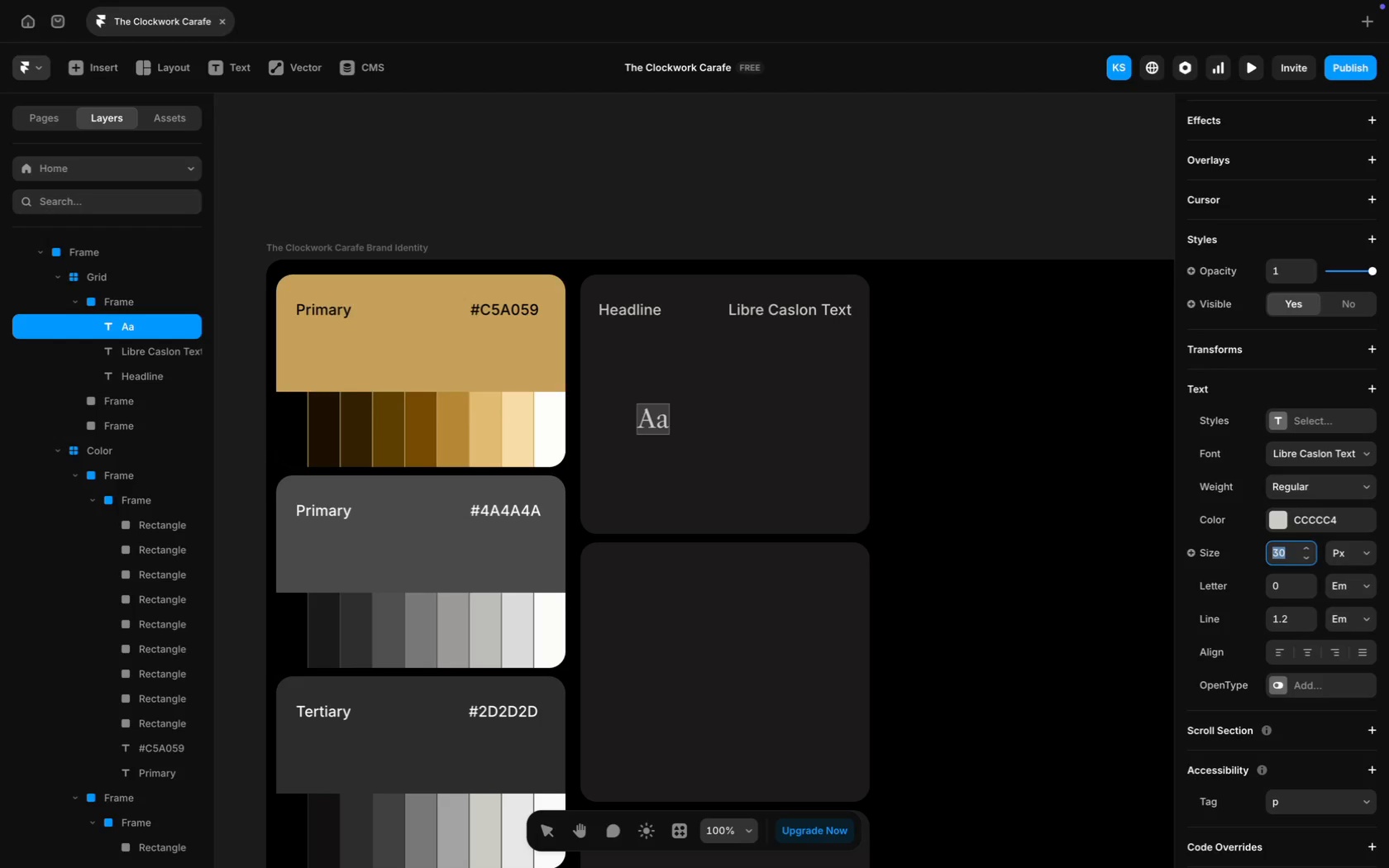 
type(150)
key(Backspace)
key(Backspace)
type(70)
 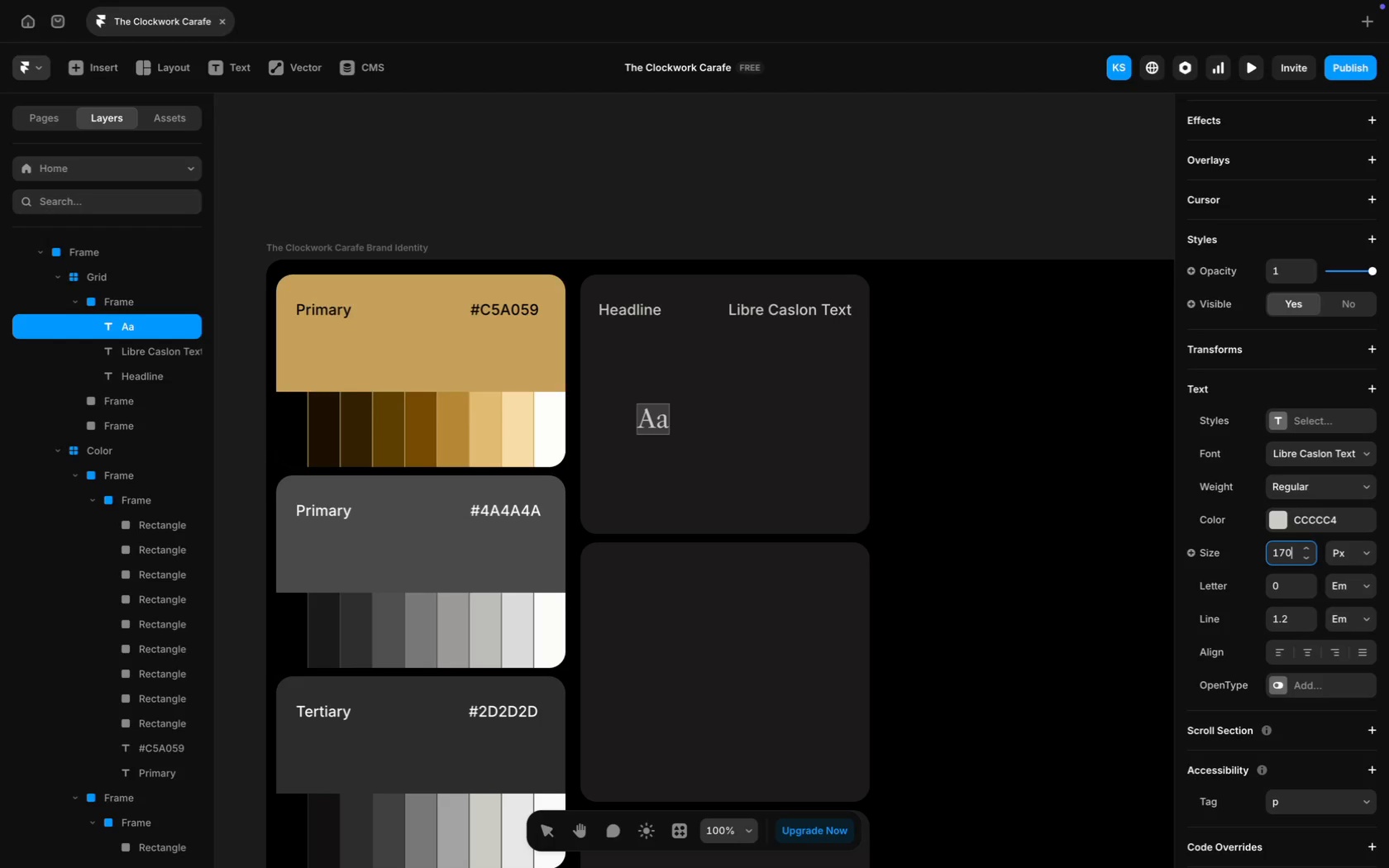 
key(Enter)
 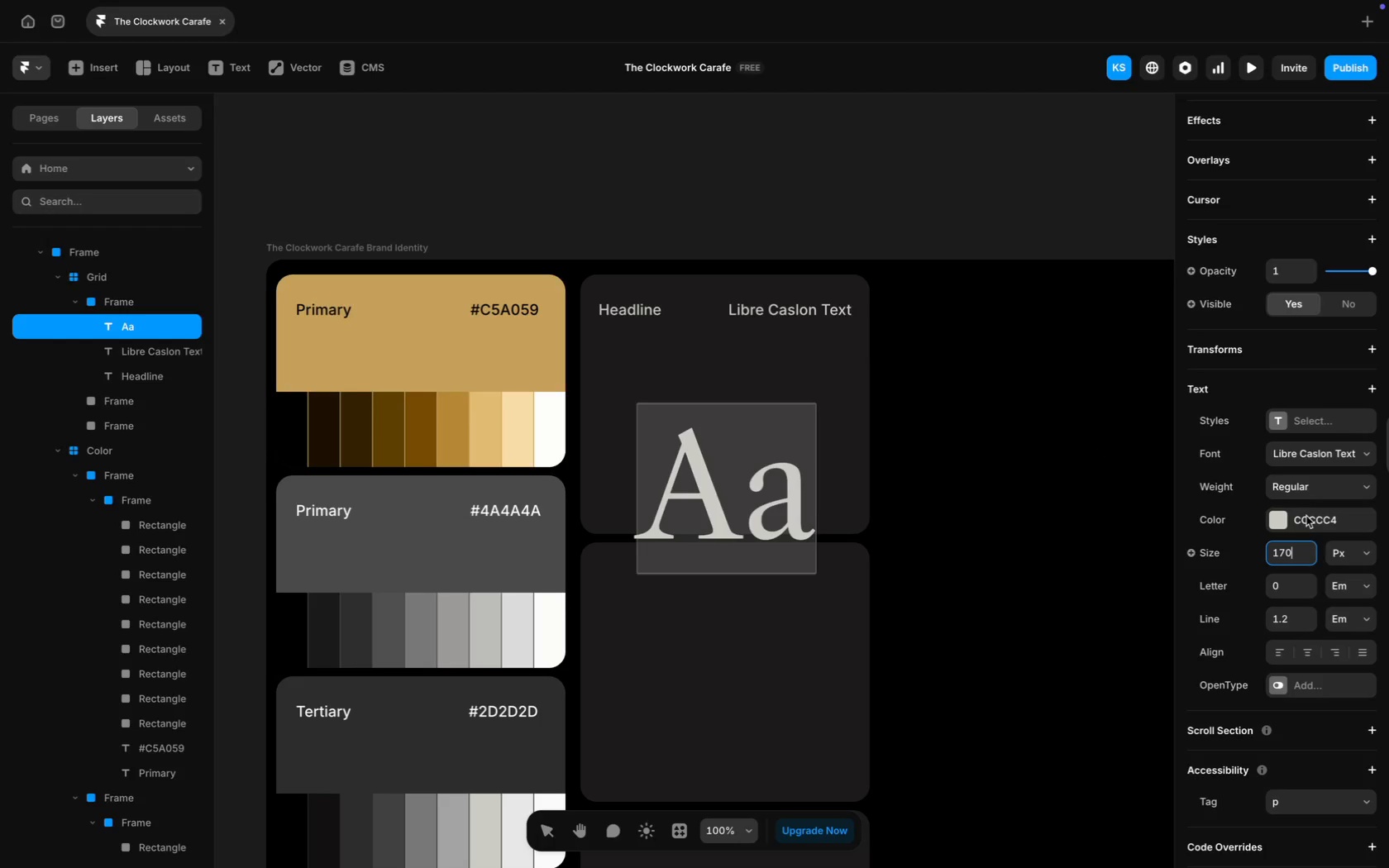 
left_click([1304, 517])
 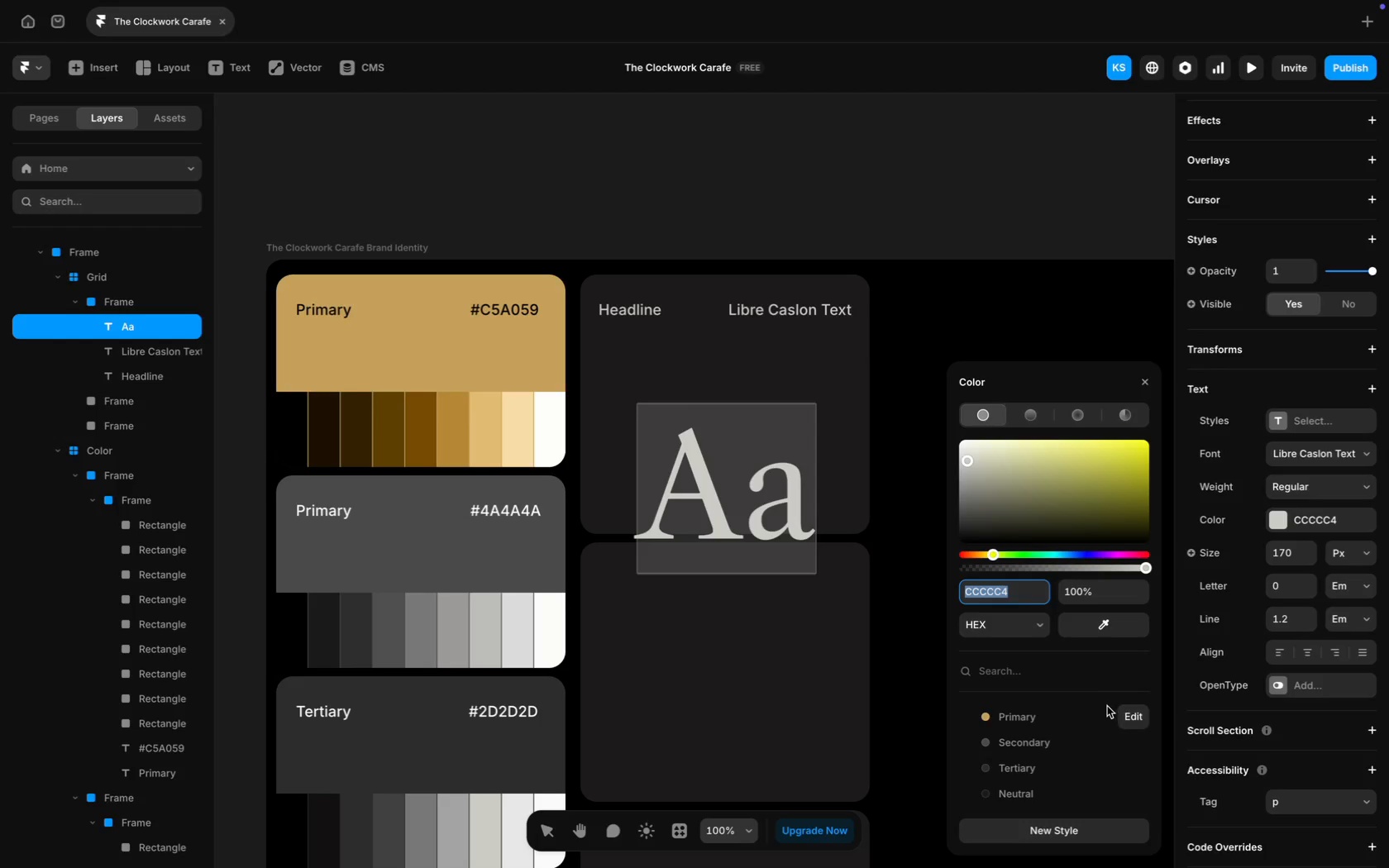 
scroll: coordinate [629, 767], scroll_direction: down, amount: 17.0
 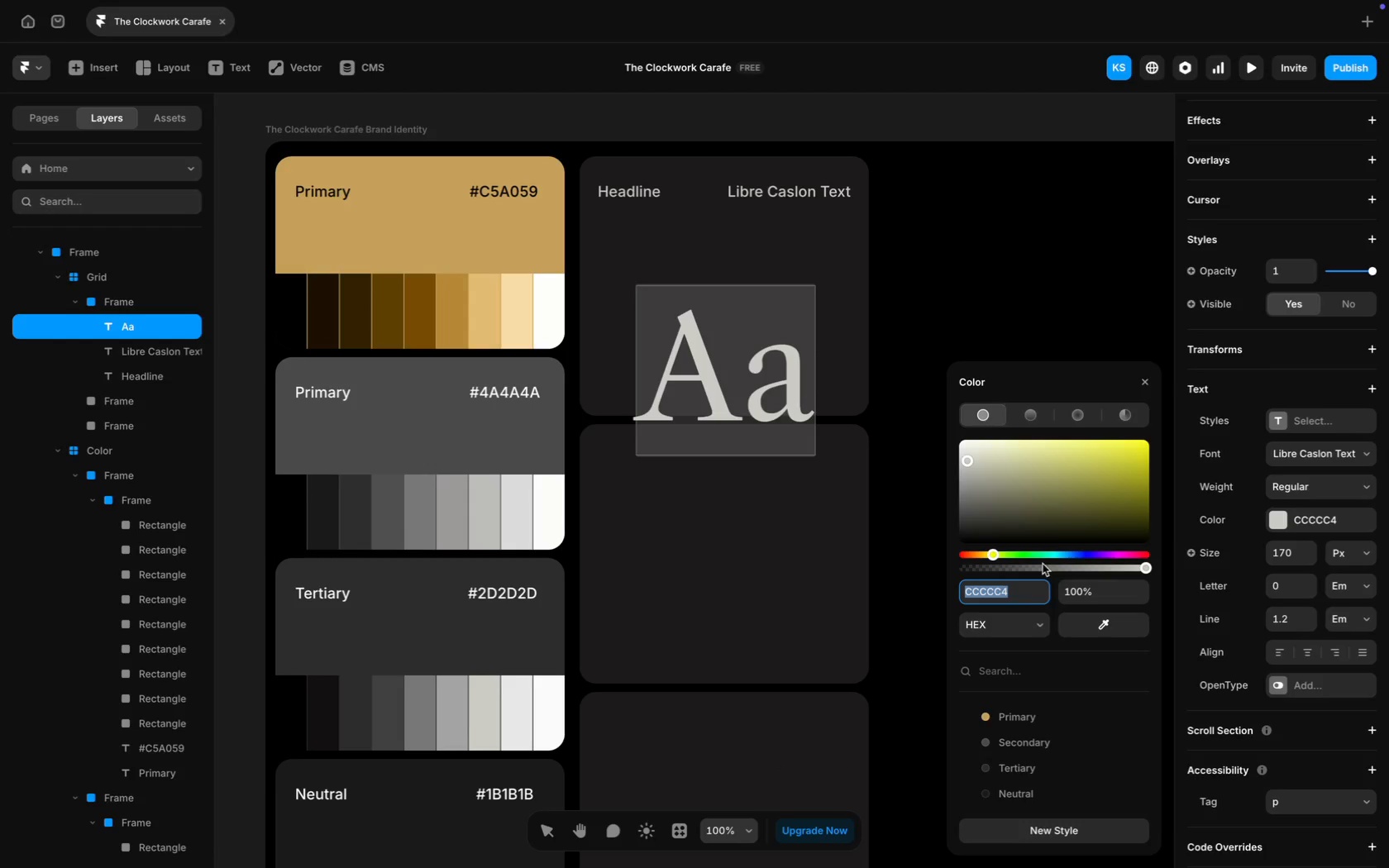 
wait(5.15)
 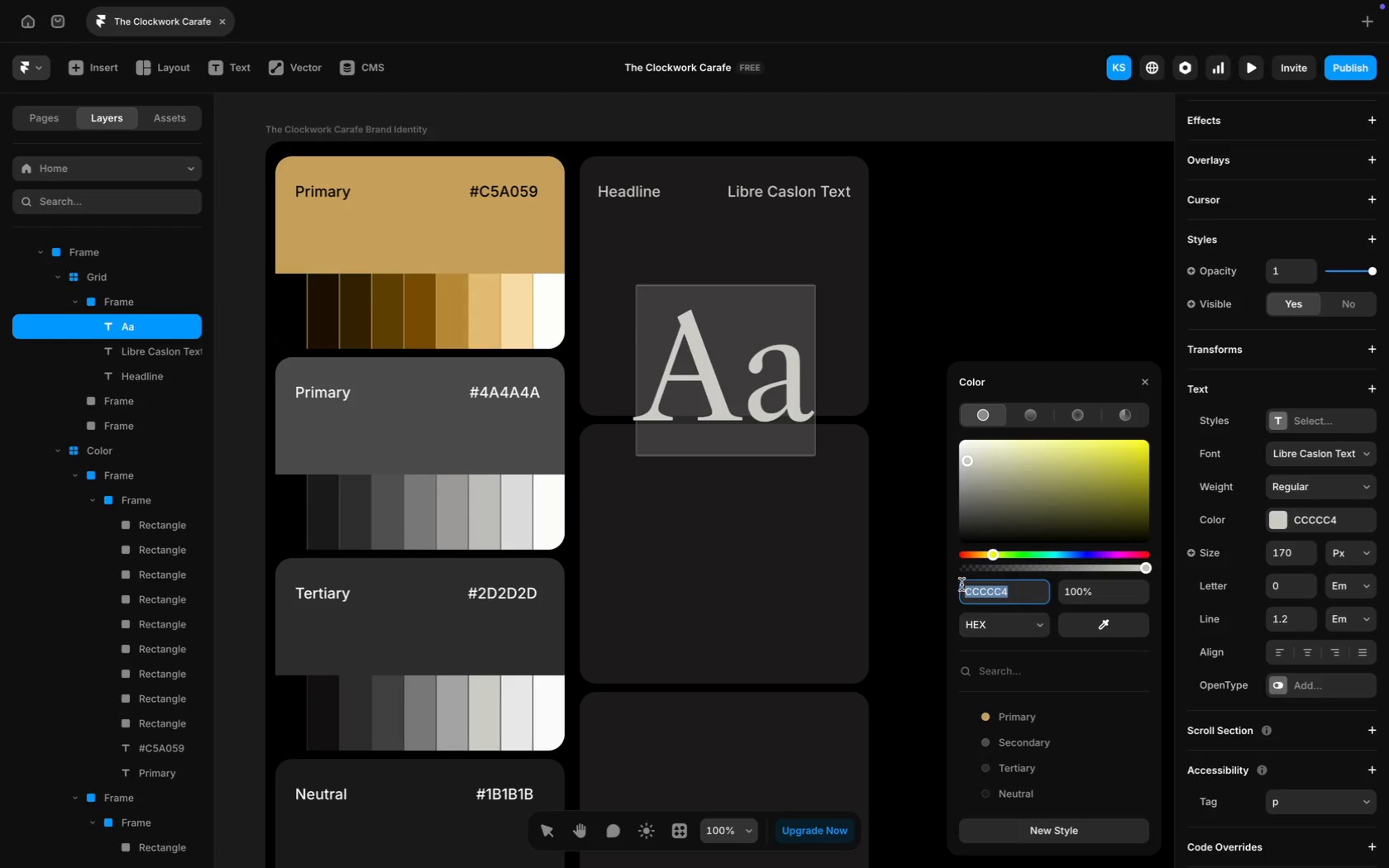 
scroll: coordinate [776, 645], scroll_direction: down, amount: 18.0
 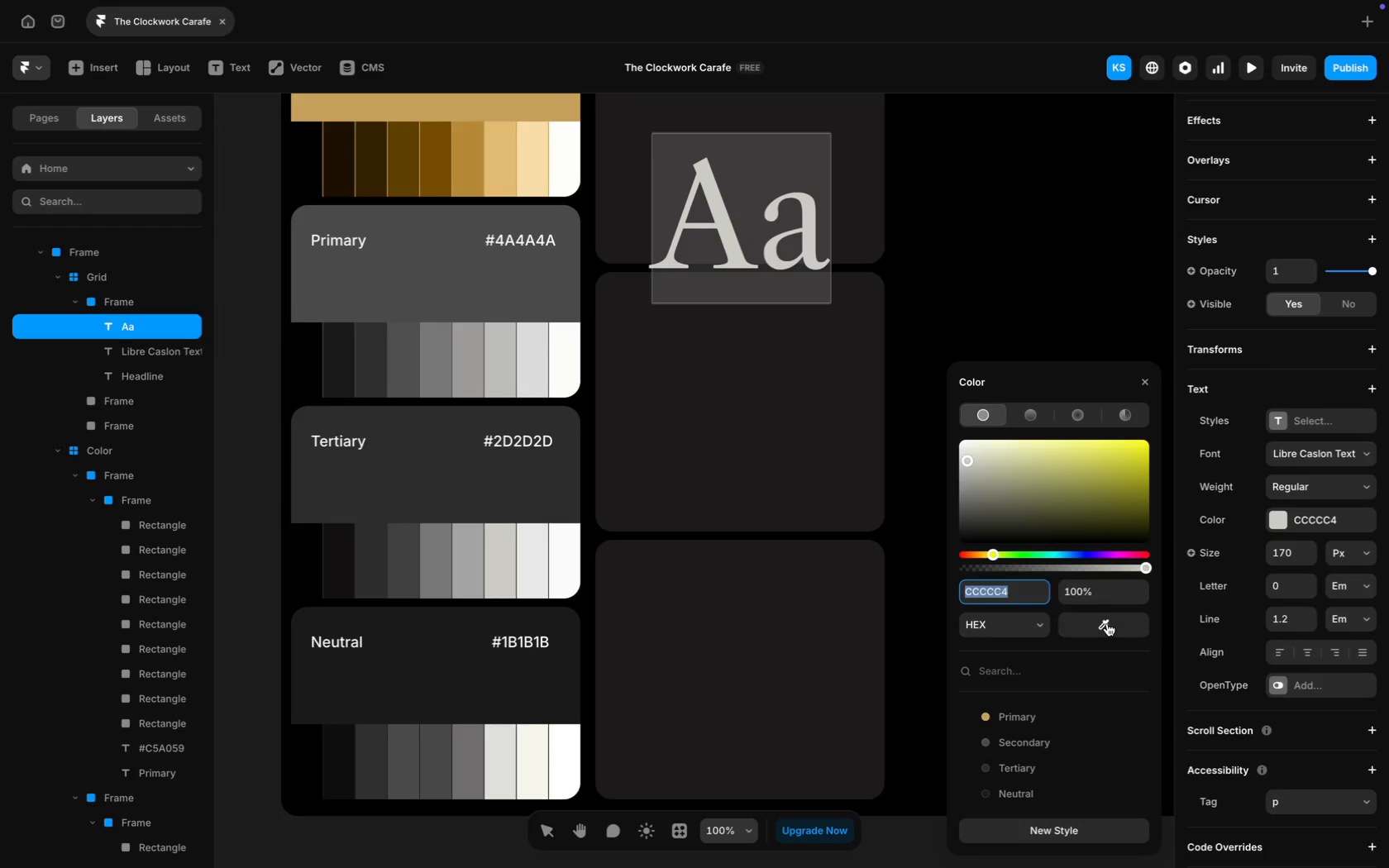 
wait(6.55)
 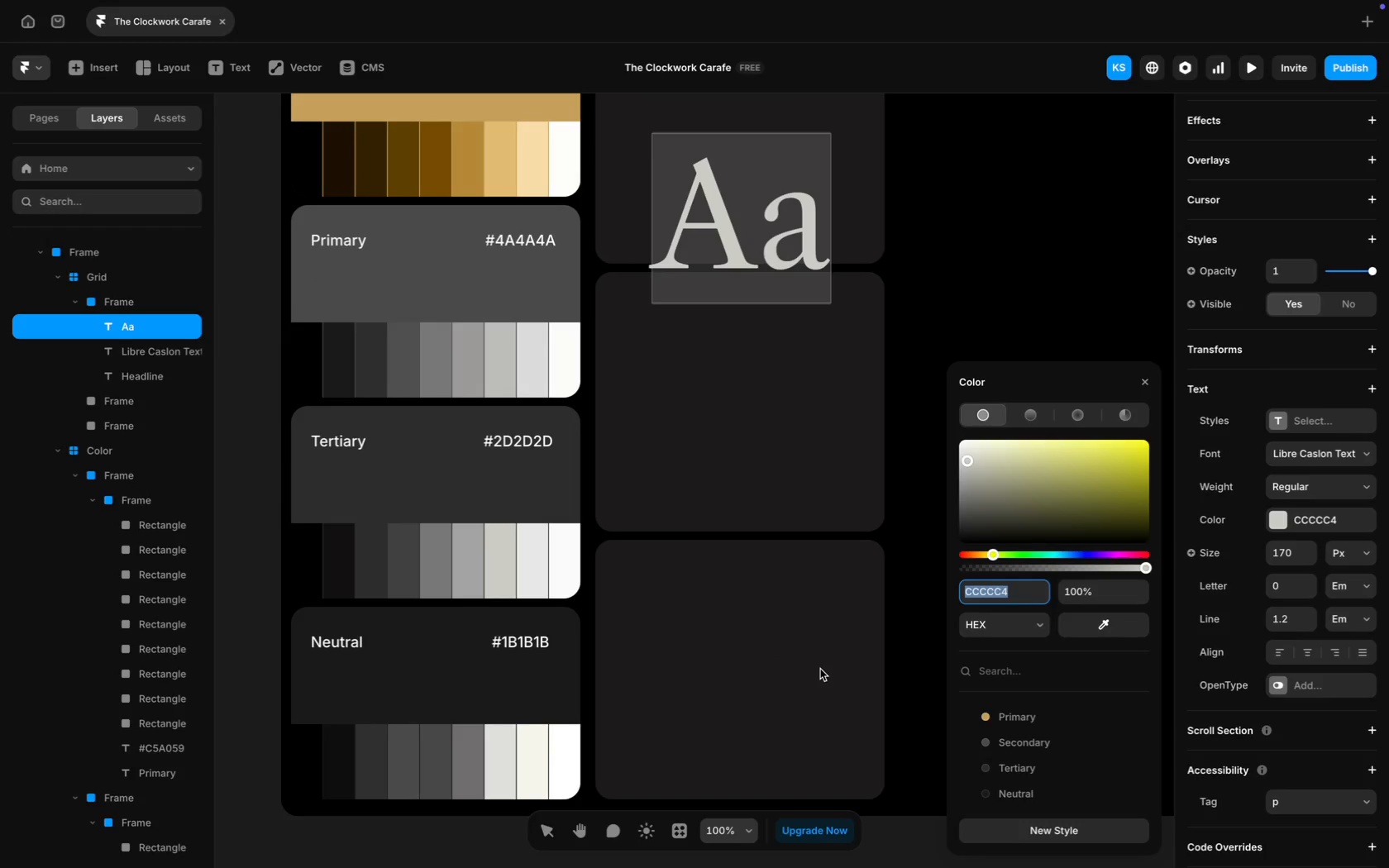 
left_click([508, 744])
 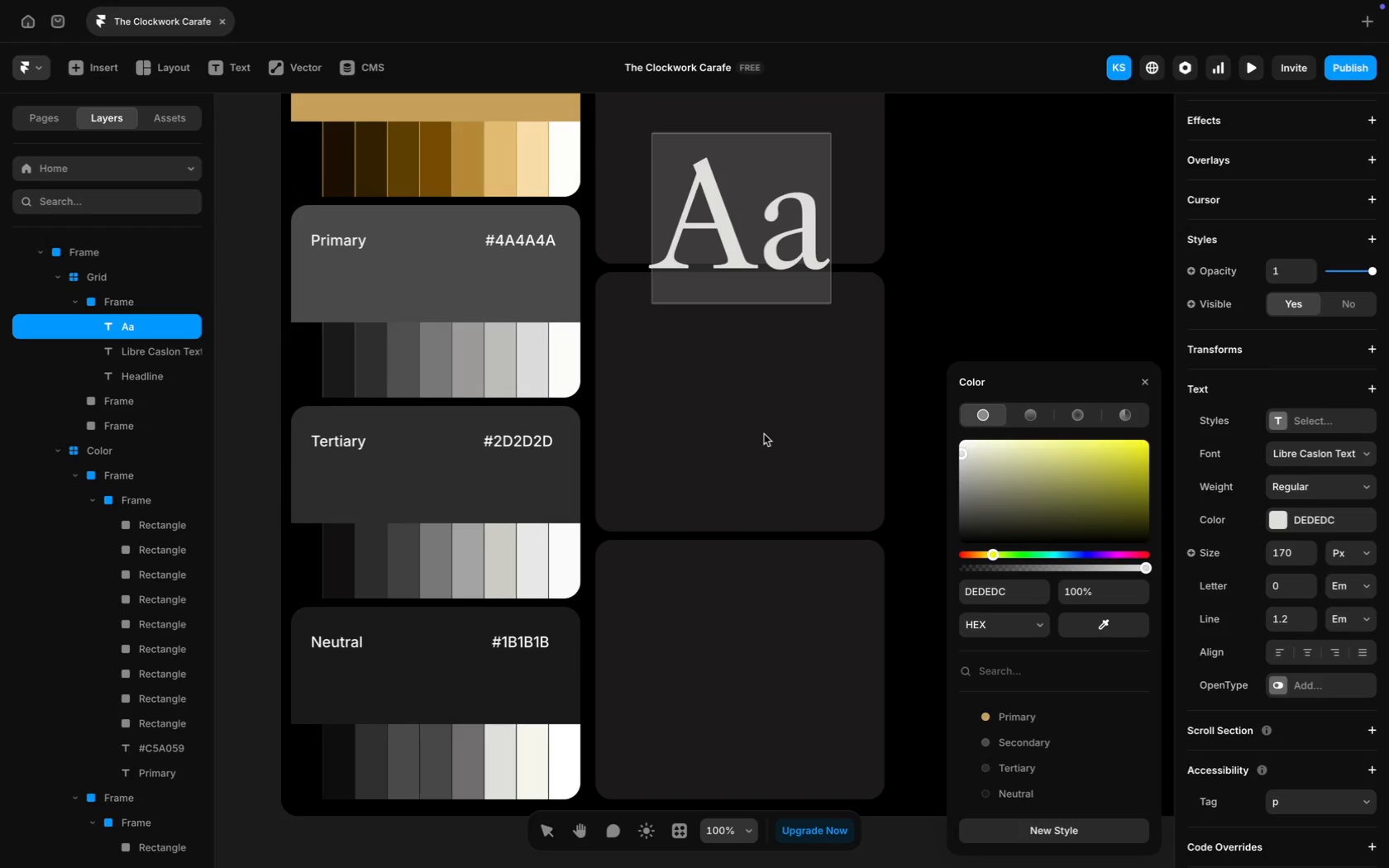 
scroll: coordinate [764, 434], scroll_direction: up, amount: 26.0
 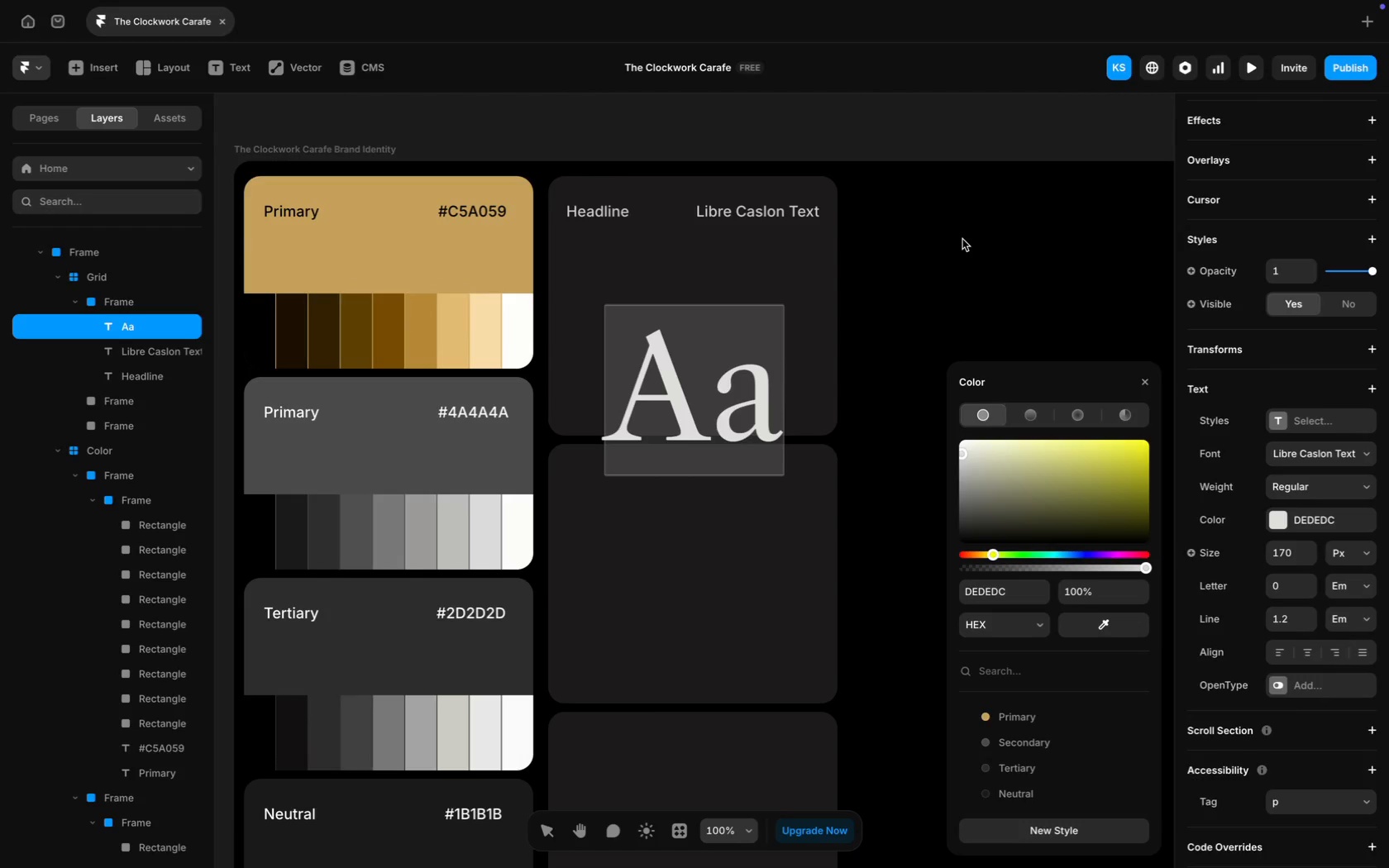 
left_click([962, 239])
 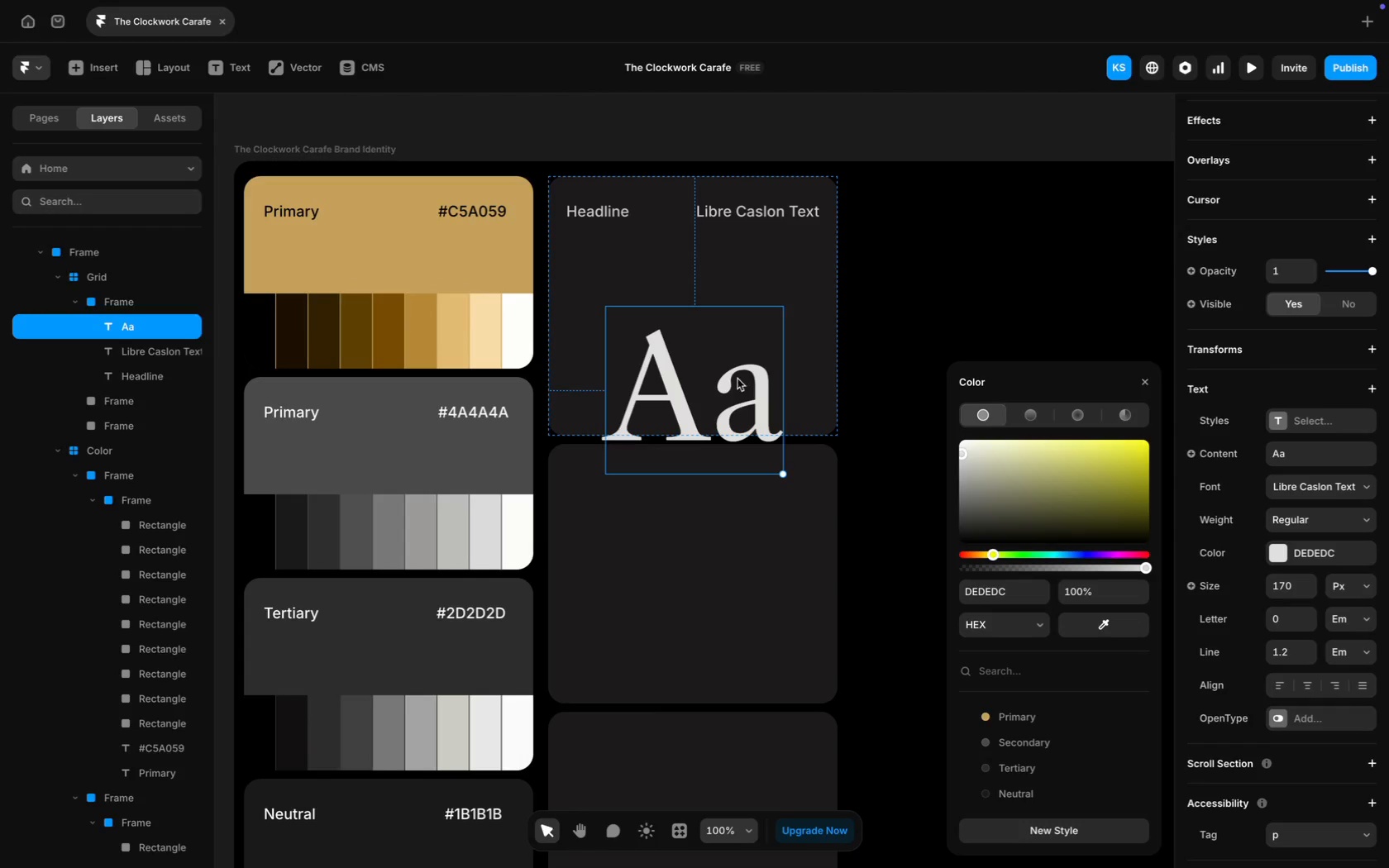 
left_click_drag(start_coordinate=[737, 379], to_coordinate=[775, 322])
 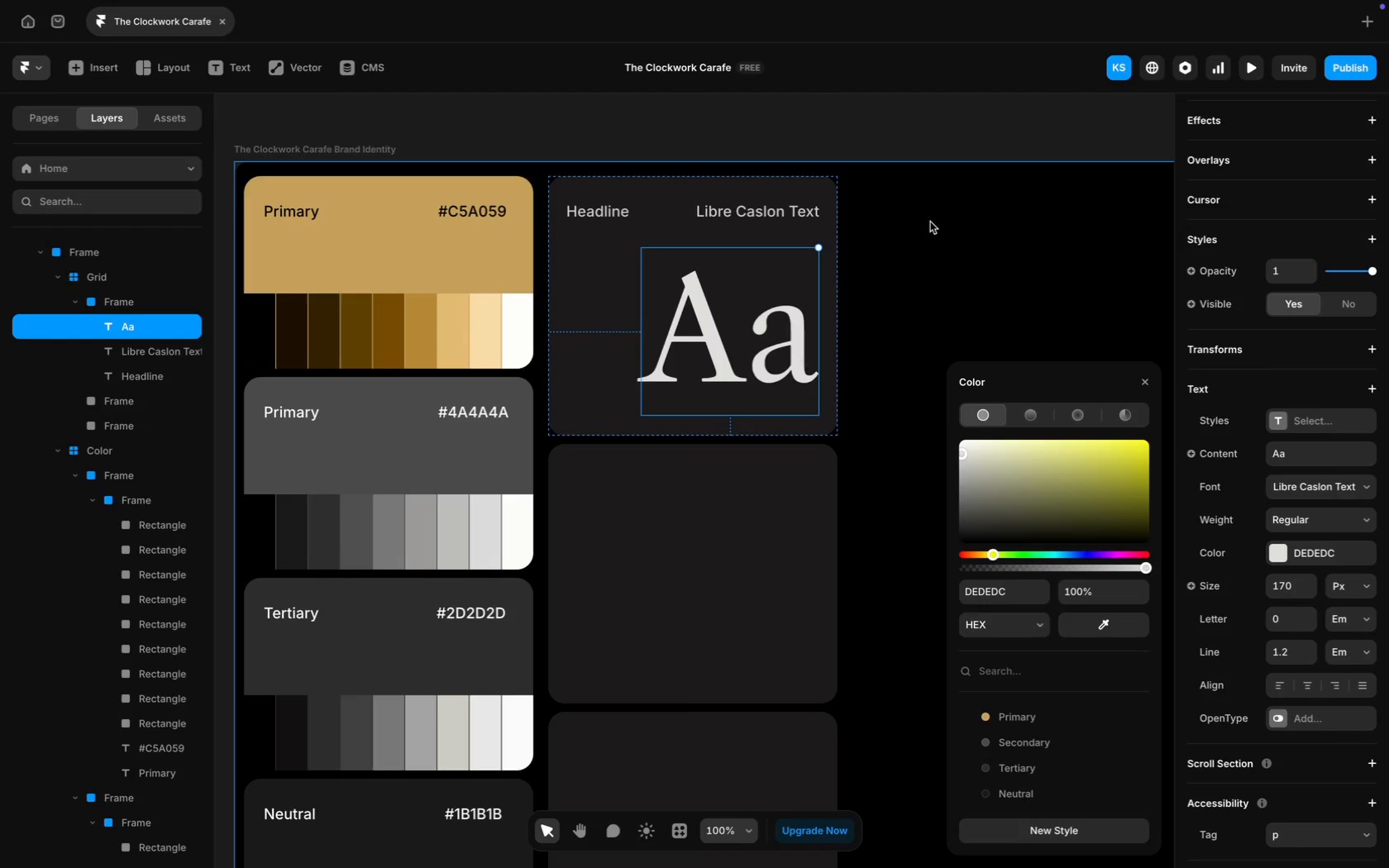 
left_click([930, 222])
 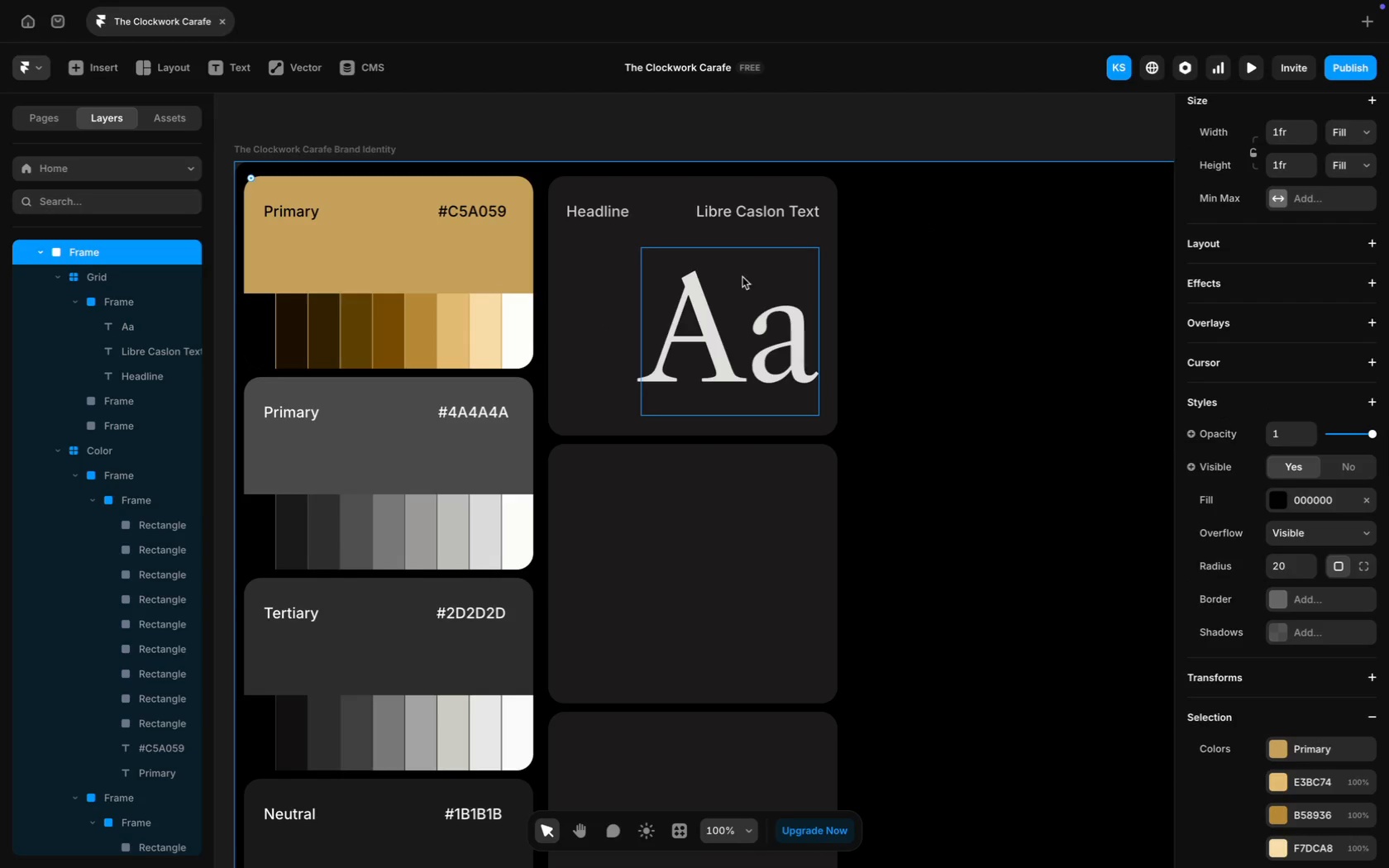 
hold_key(key=ShiftLeft, duration=0.58)
 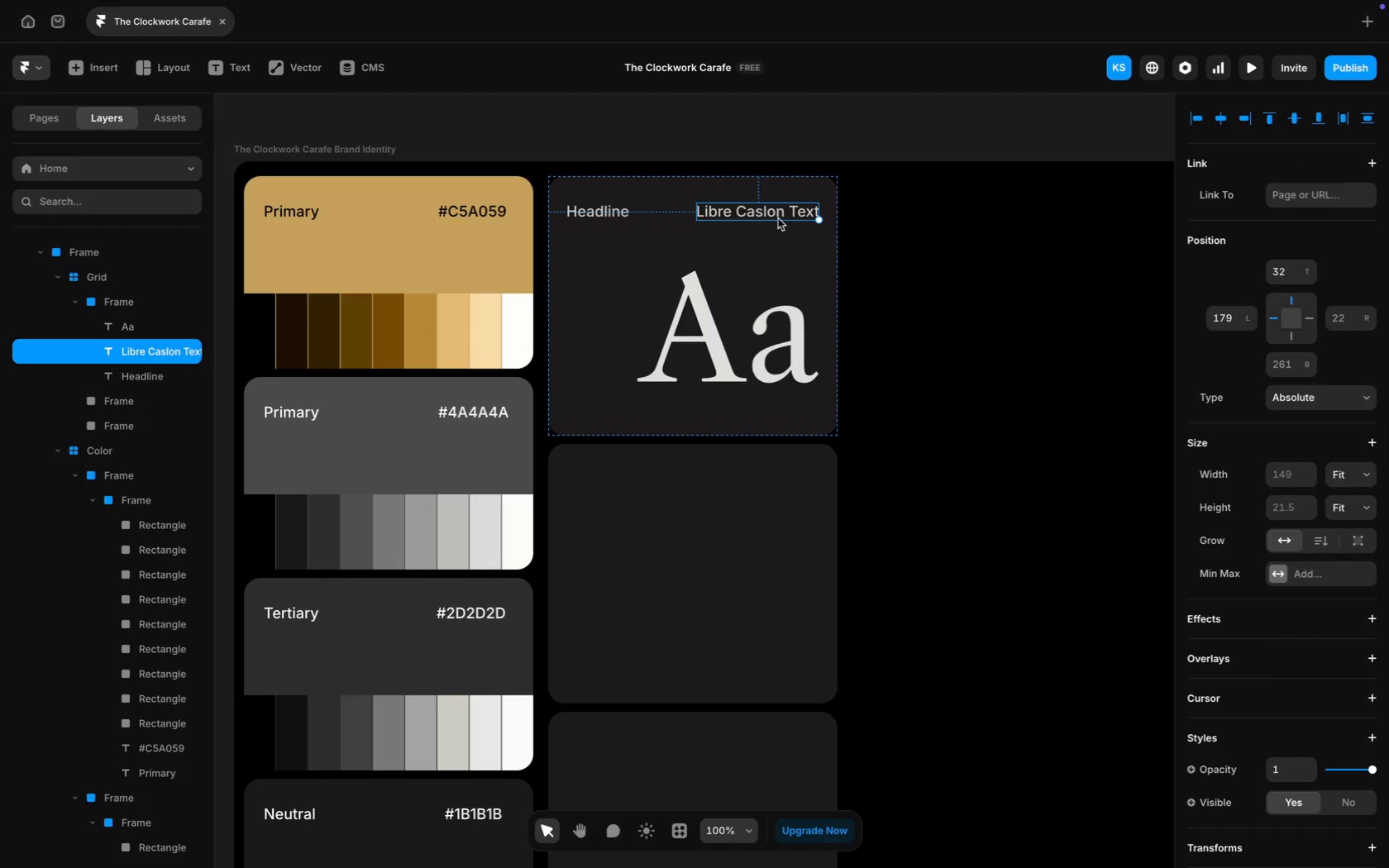 
hold_key(key=ShiftLeft, duration=1.86)
left_click([614, 215])
 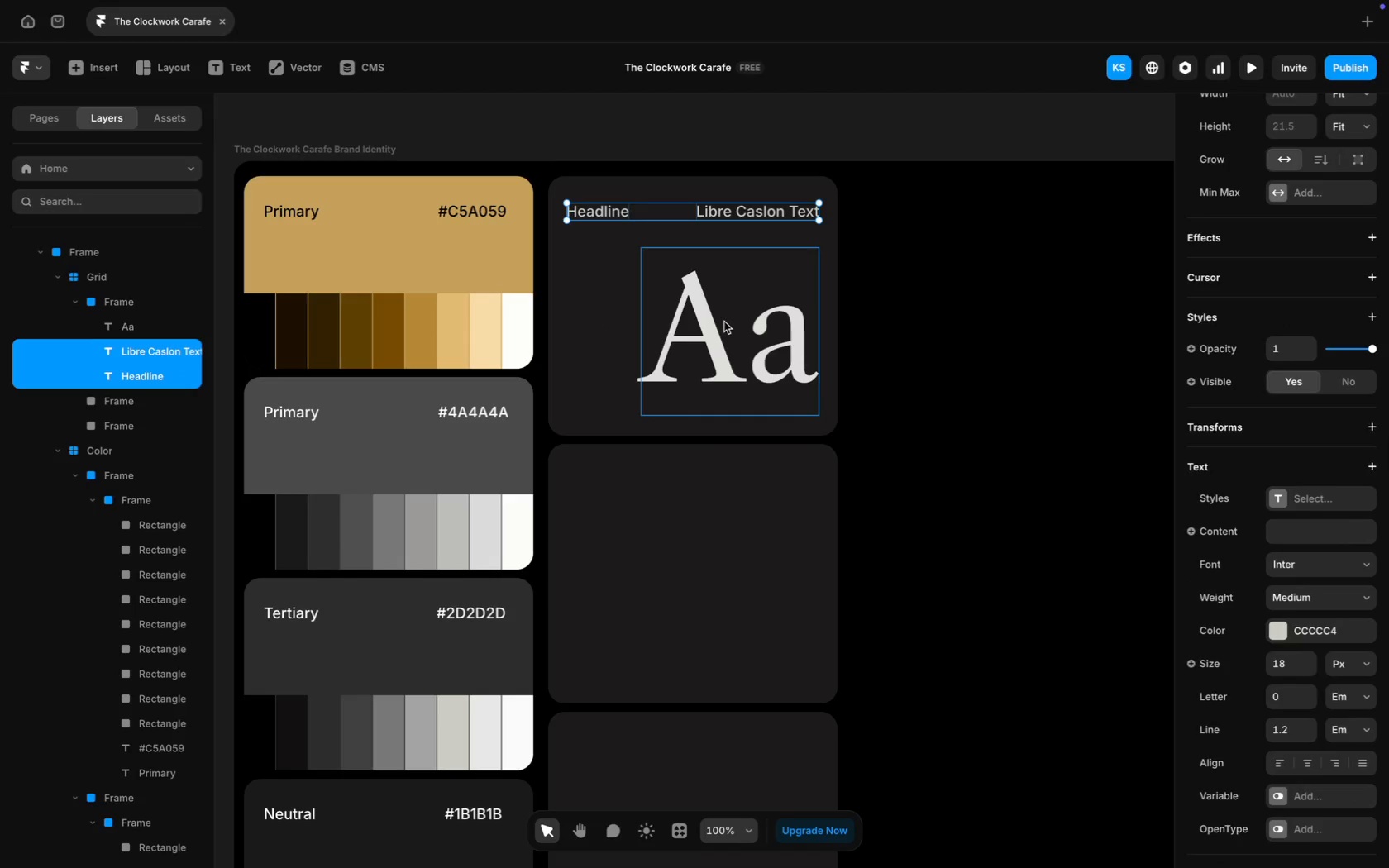 
left_click([724, 322])
 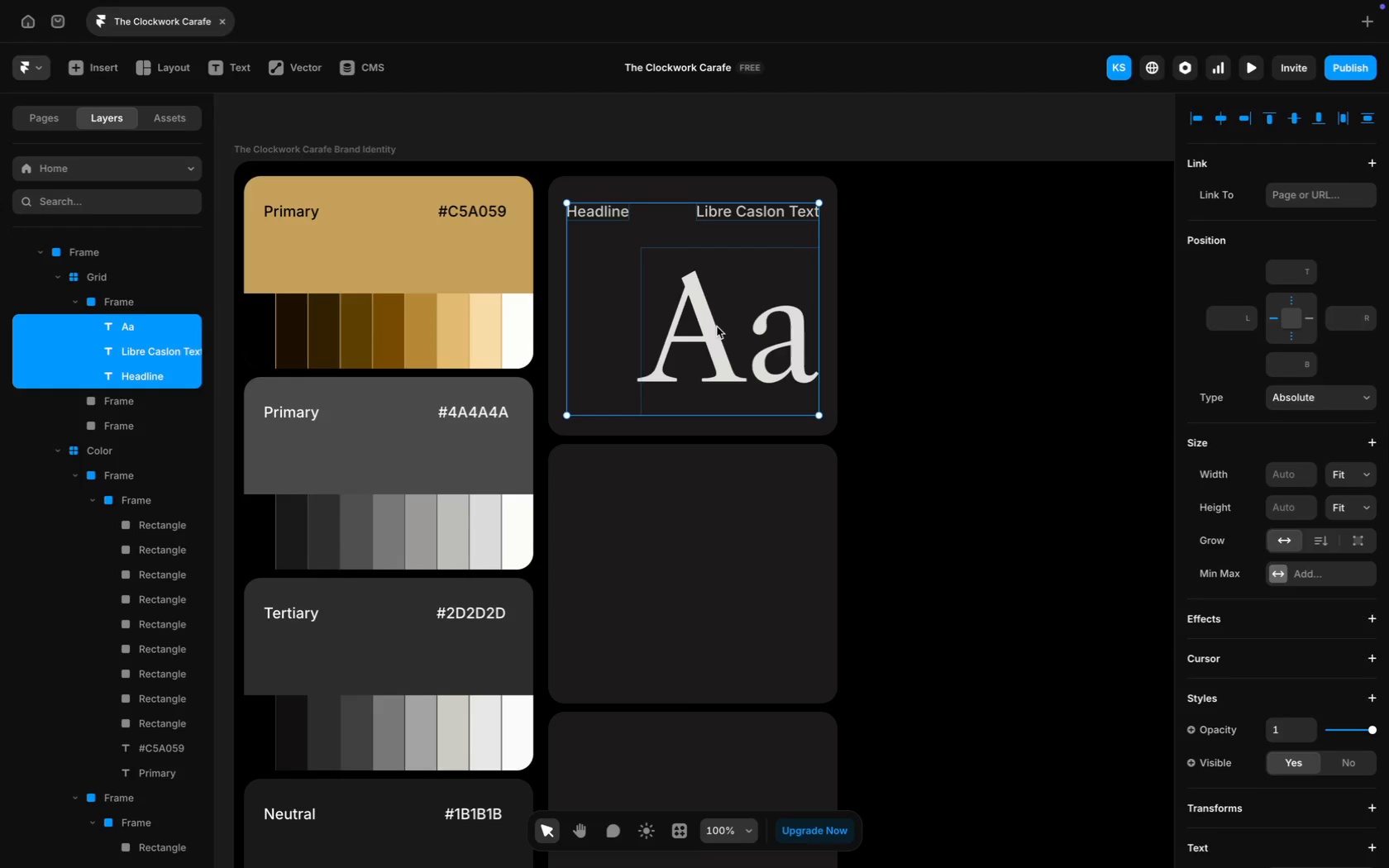 
right_click([712, 332])
 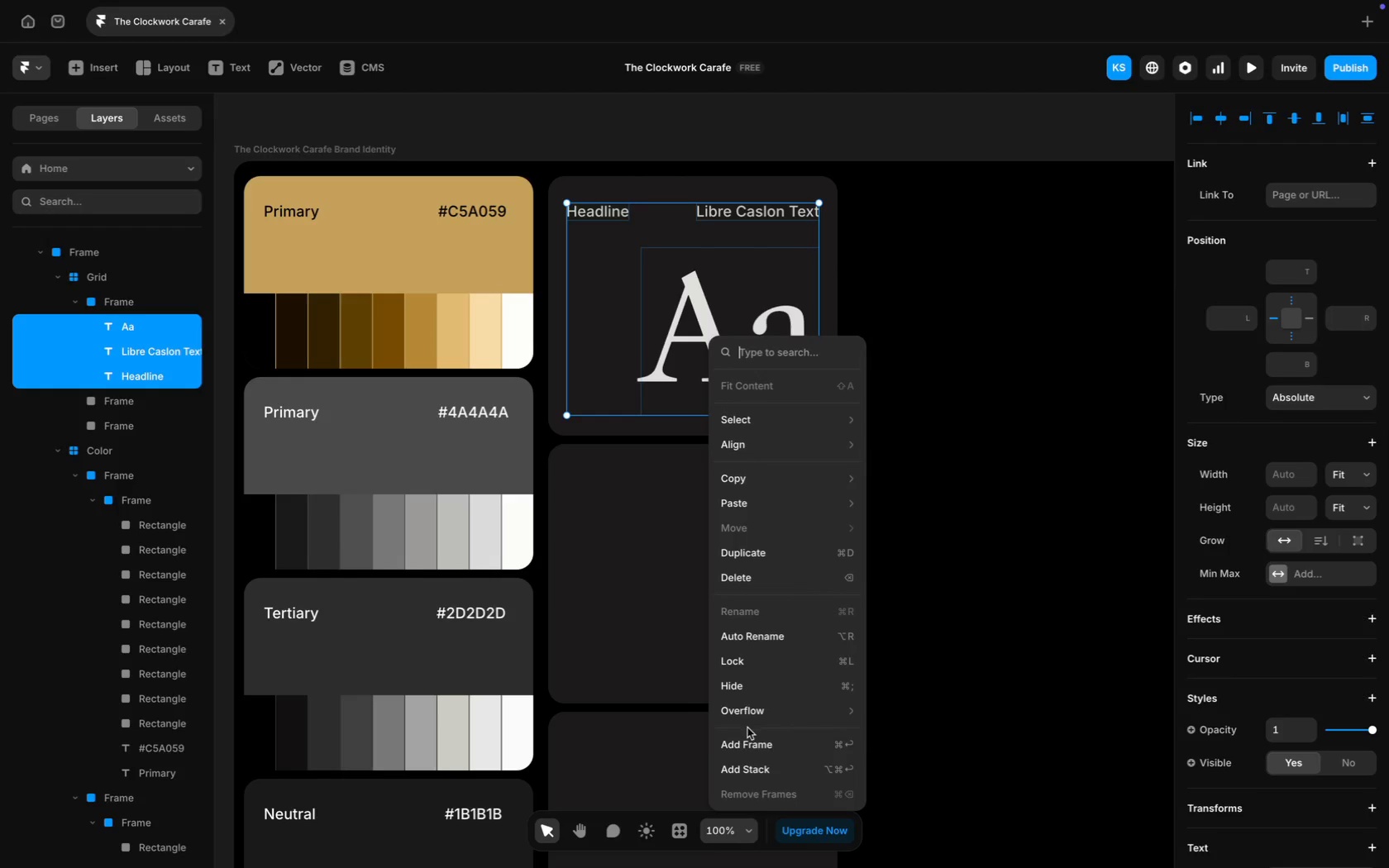 
left_click([758, 744])
 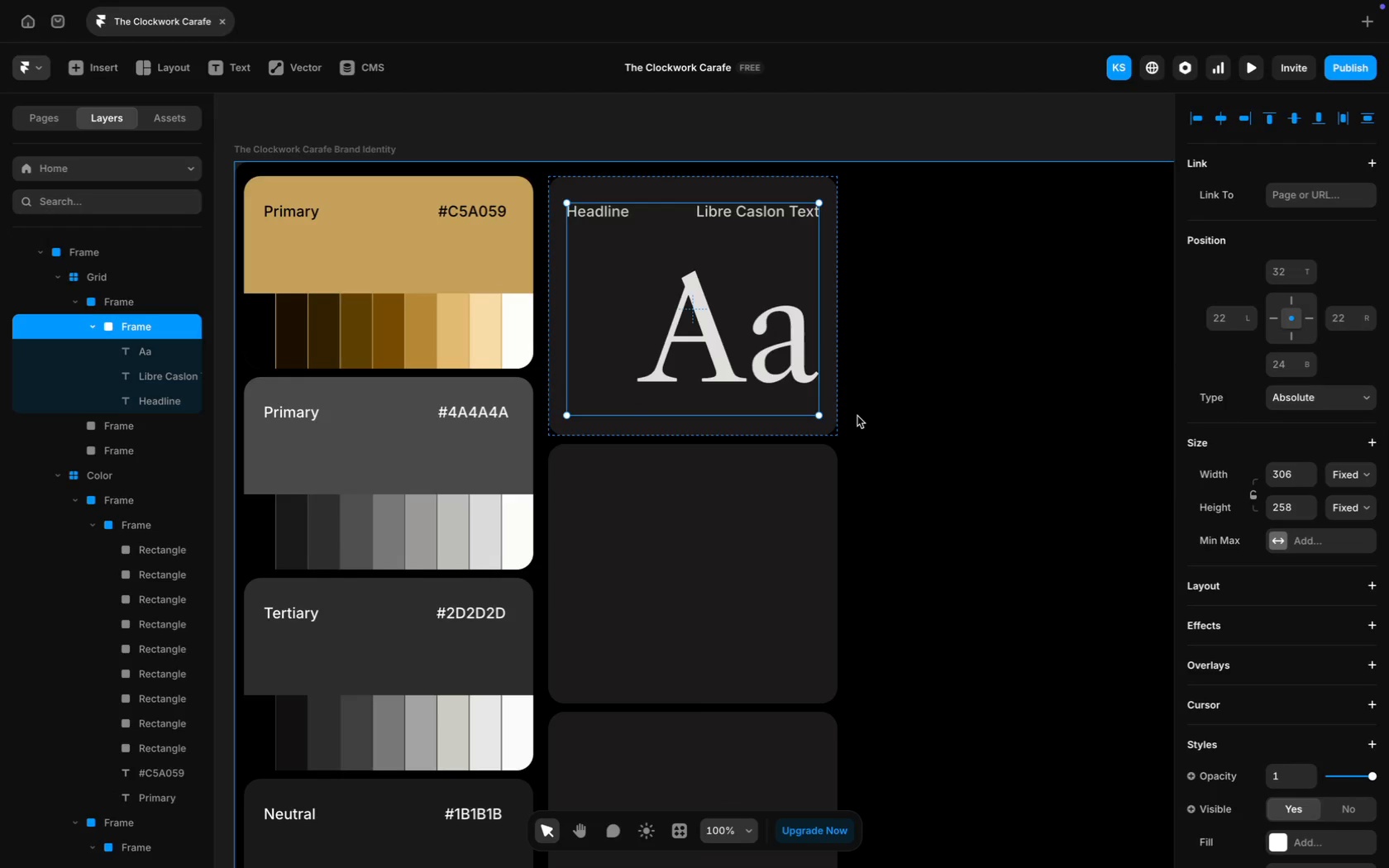 
key(Meta+D)
 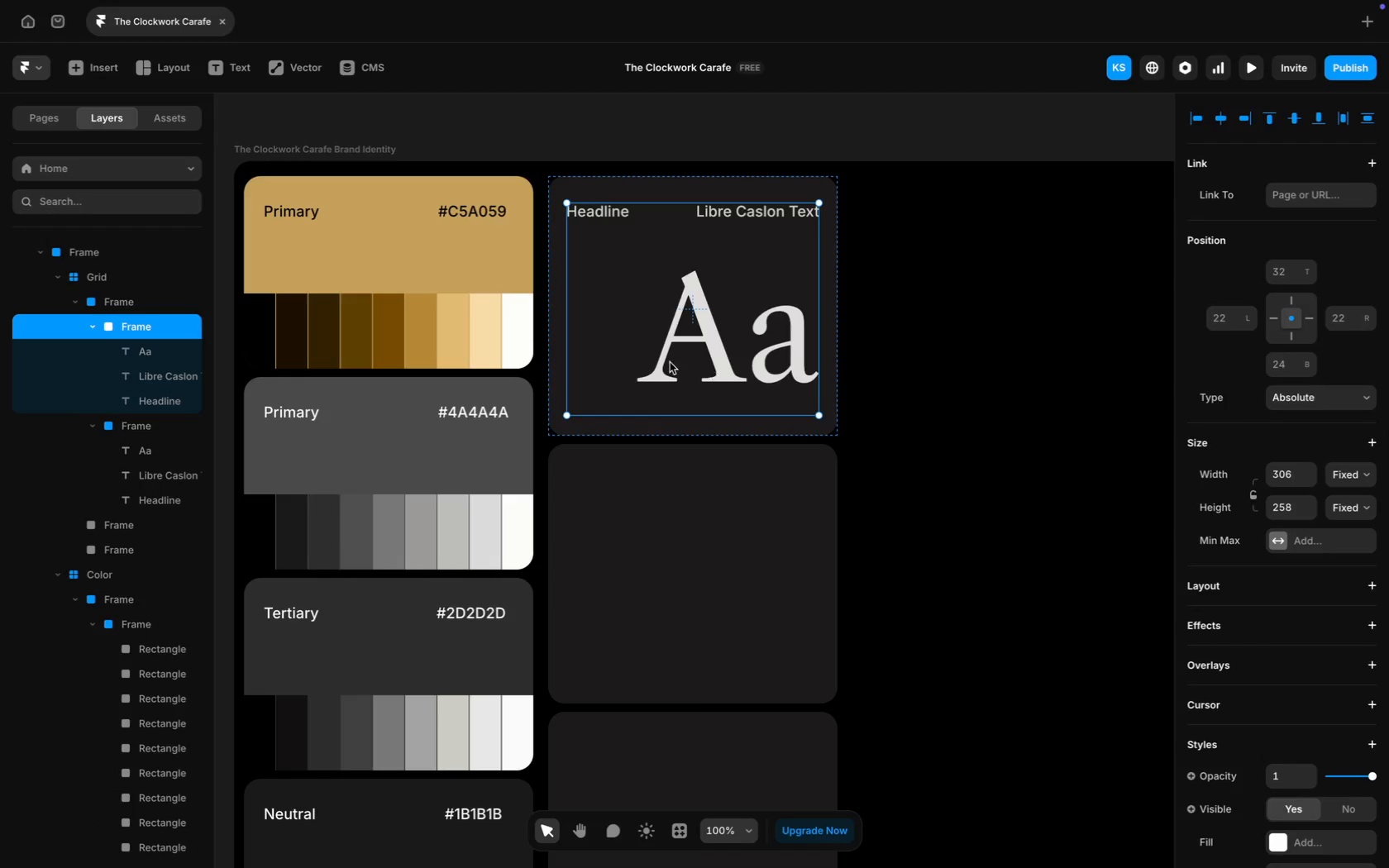 
left_click_drag(start_coordinate=[670, 362], to_coordinate=[663, 627])
 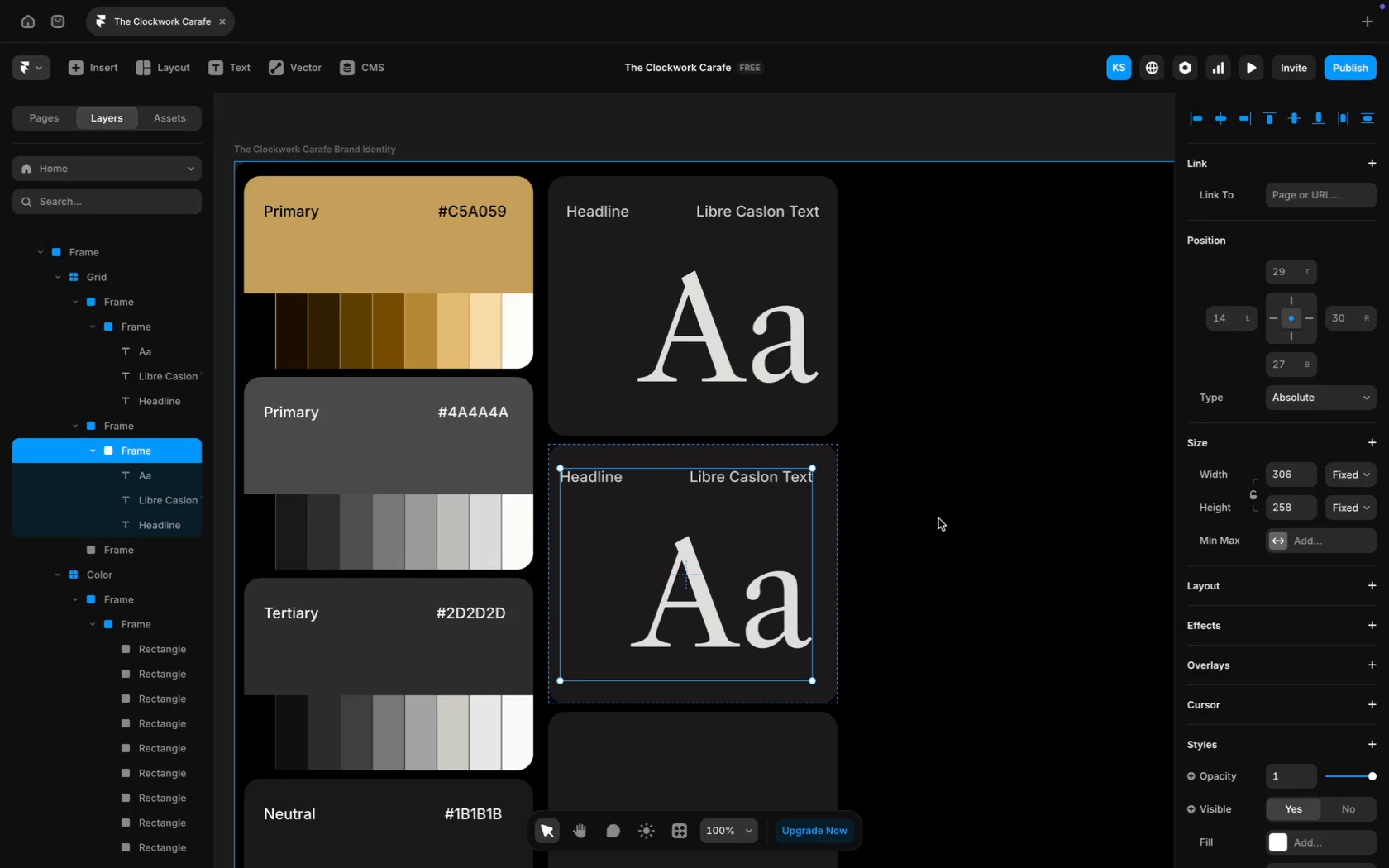 
left_click([942, 517])
 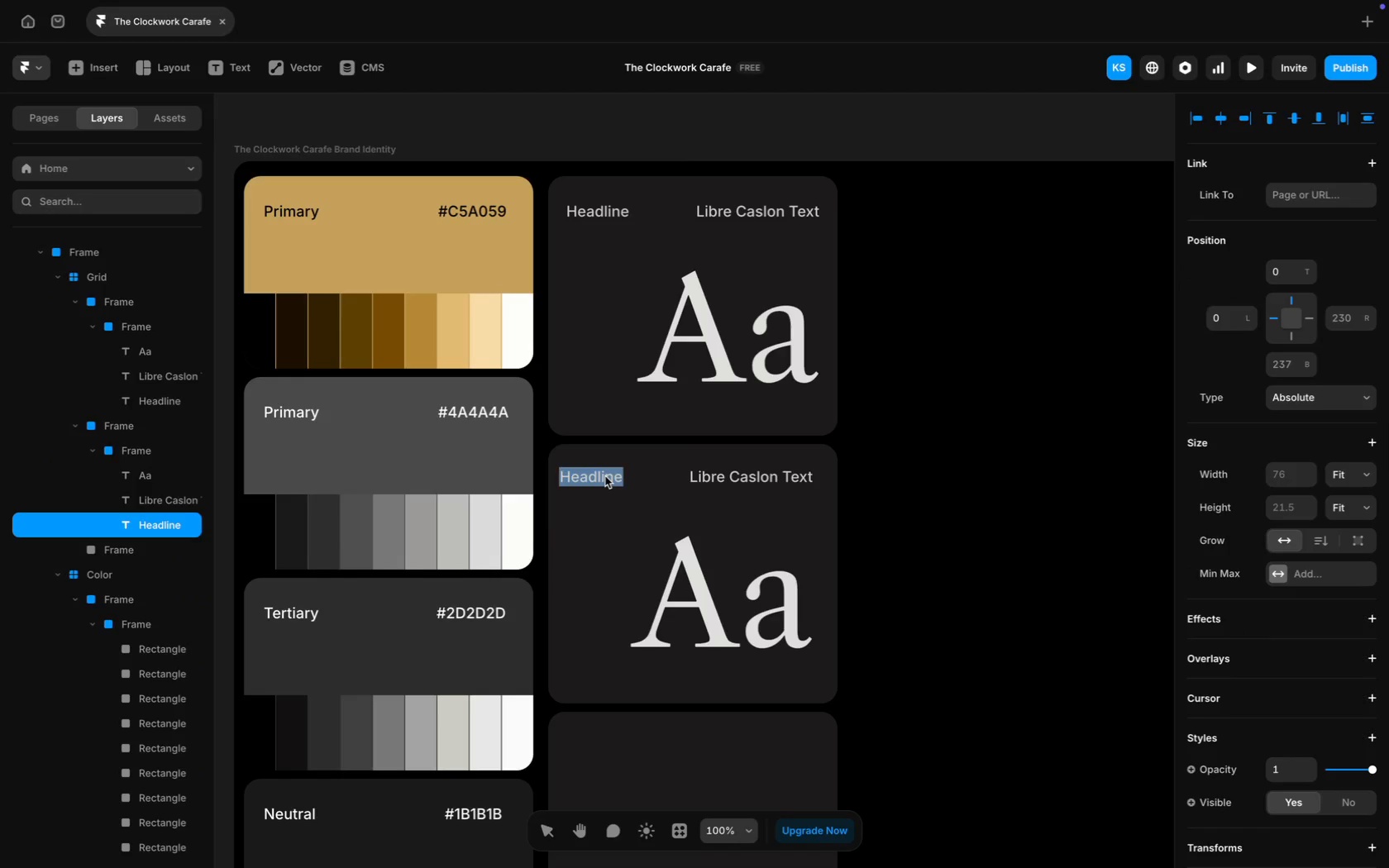 
key(Meta+CommandLeft)
 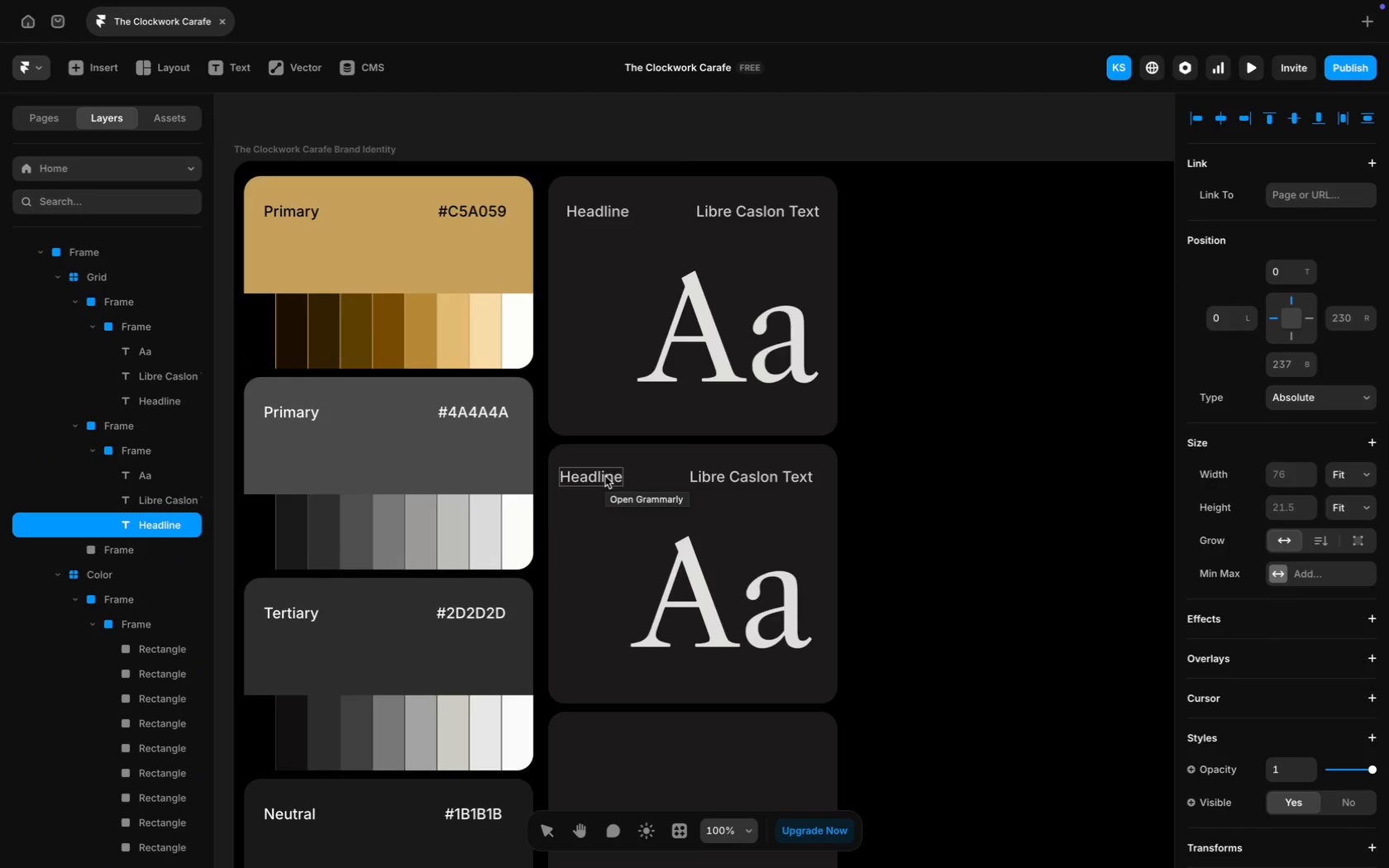 
key(Meta+A)
 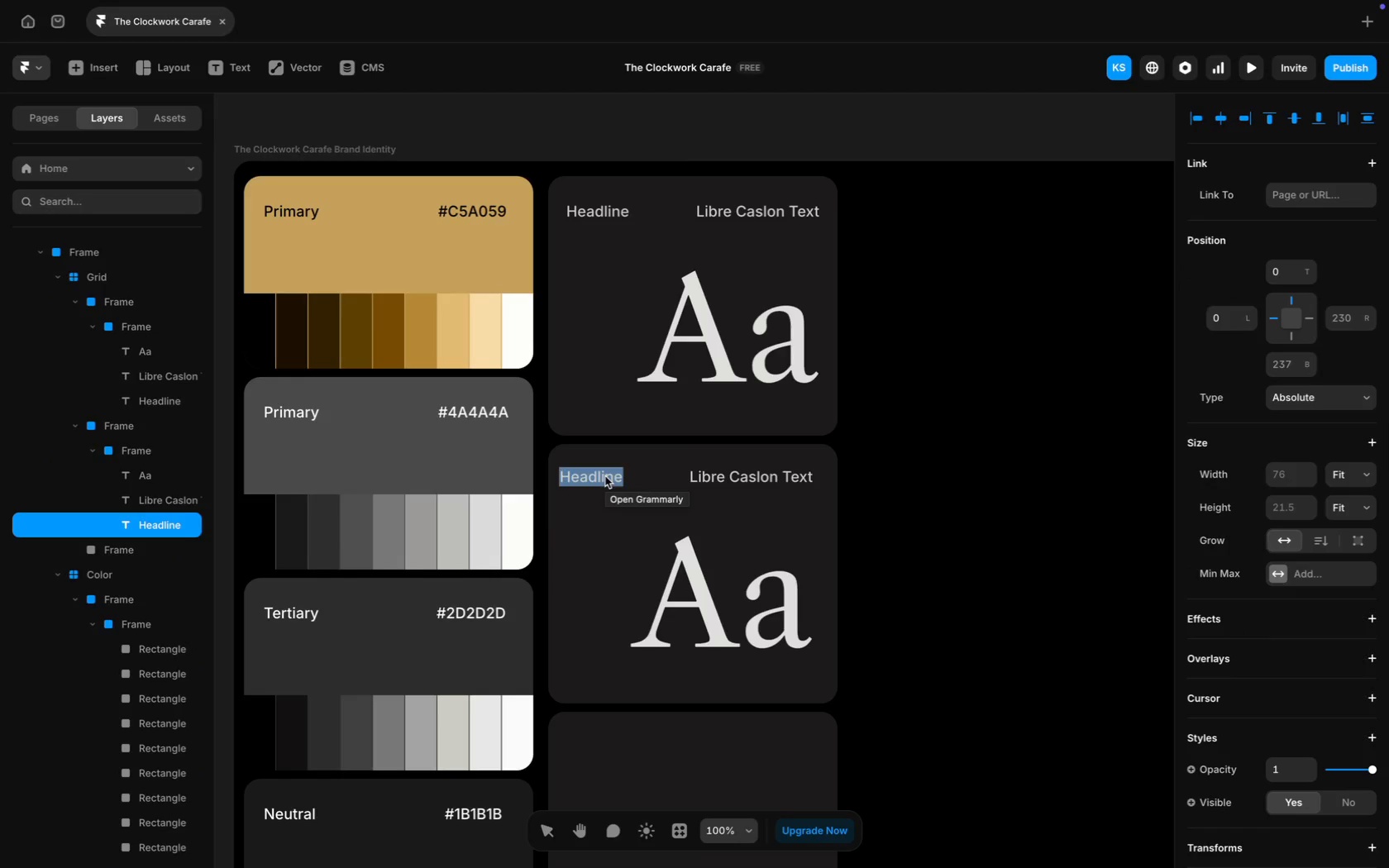 
type(Body)
 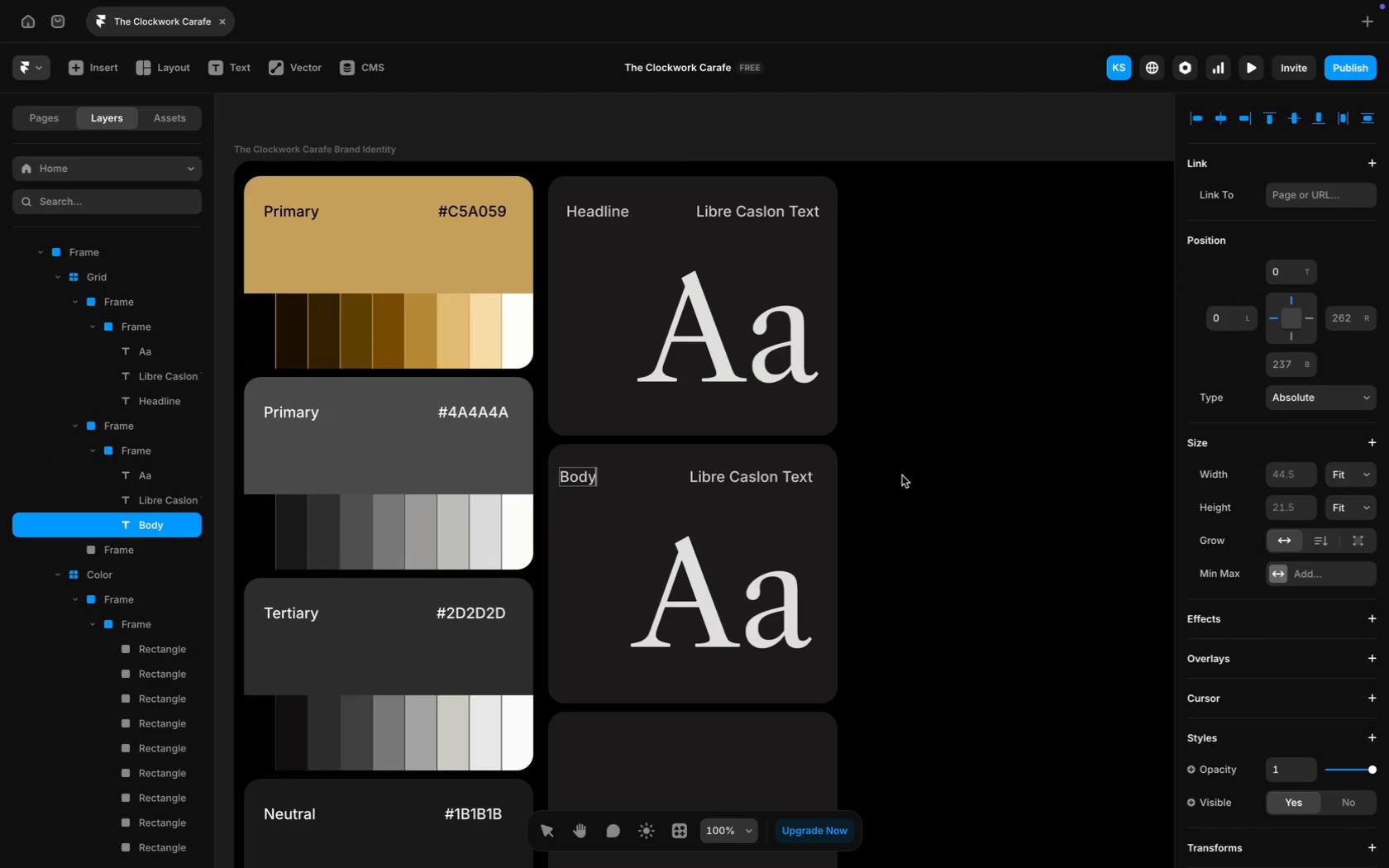 
left_click([912, 474])
 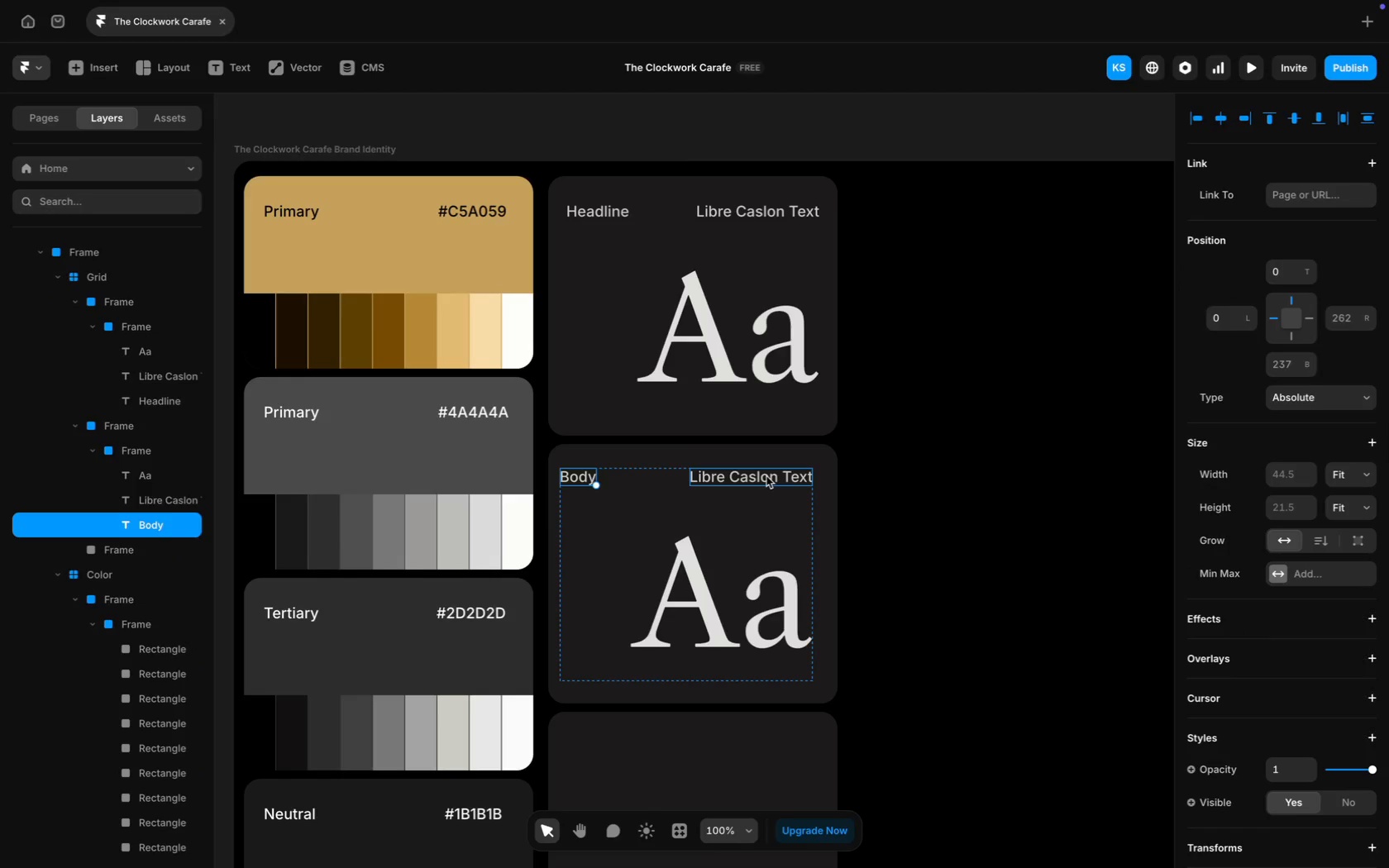 
left_click([766, 476])
 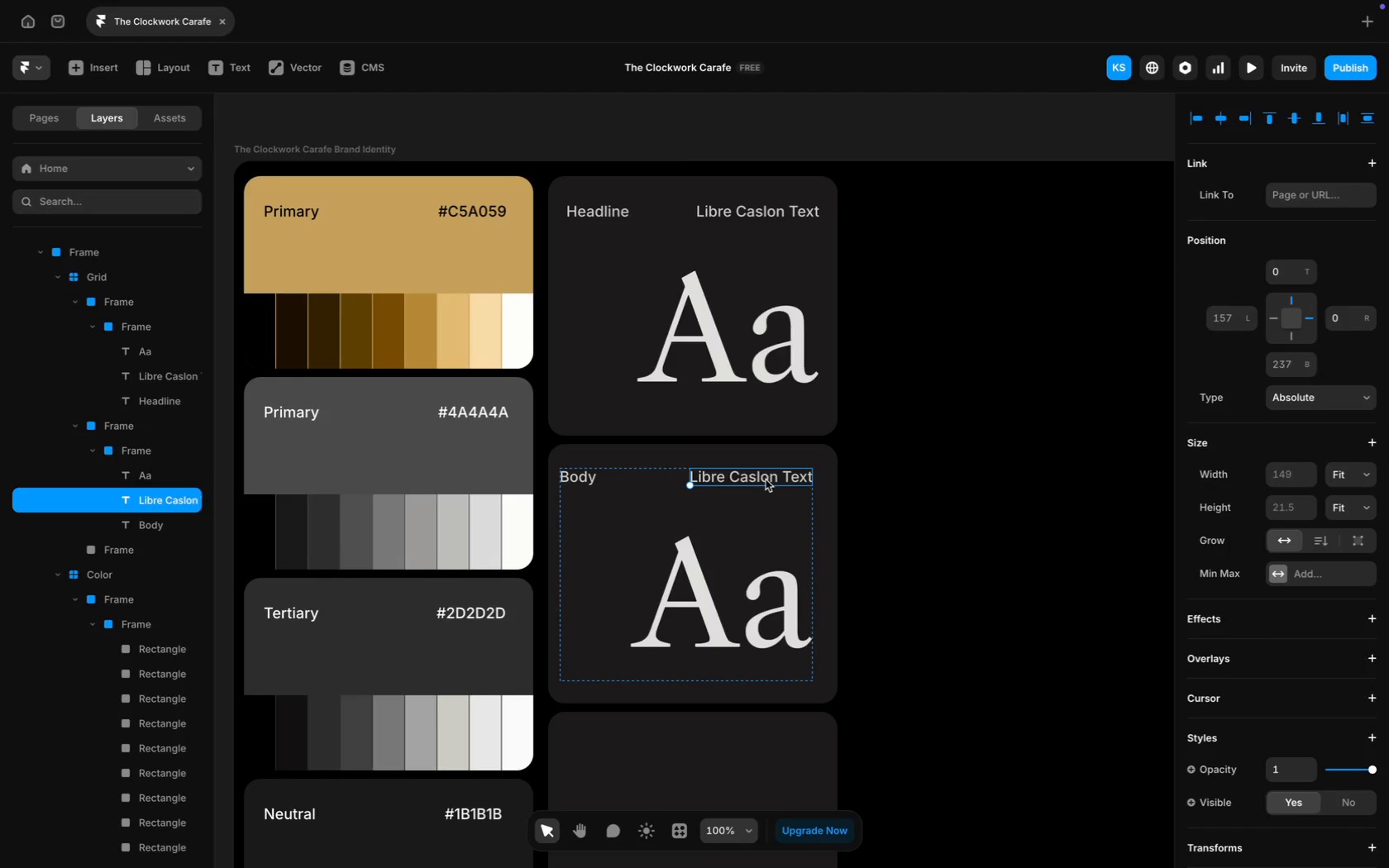 
double_click([766, 479])
 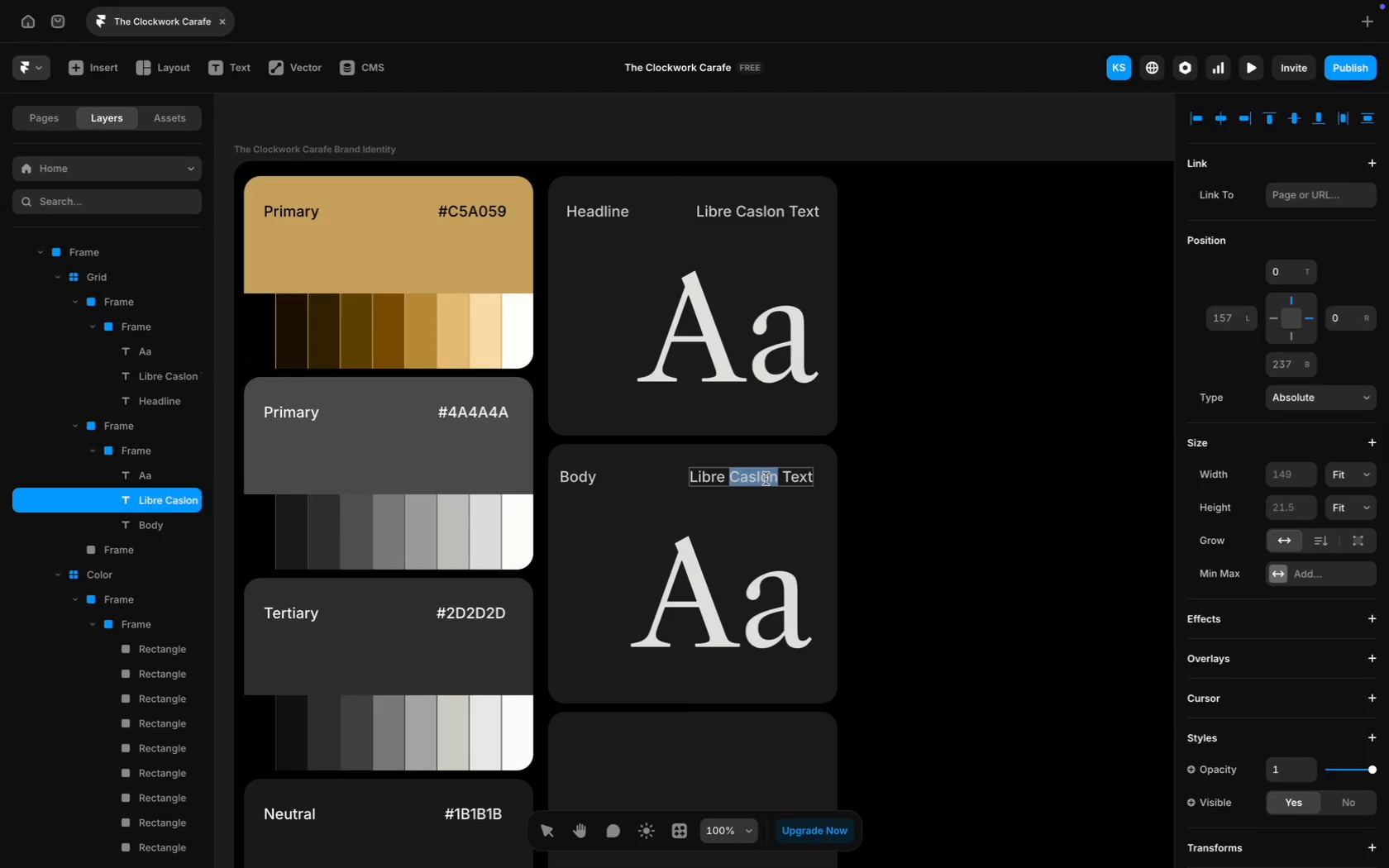 
key(Meta+CommandLeft)
 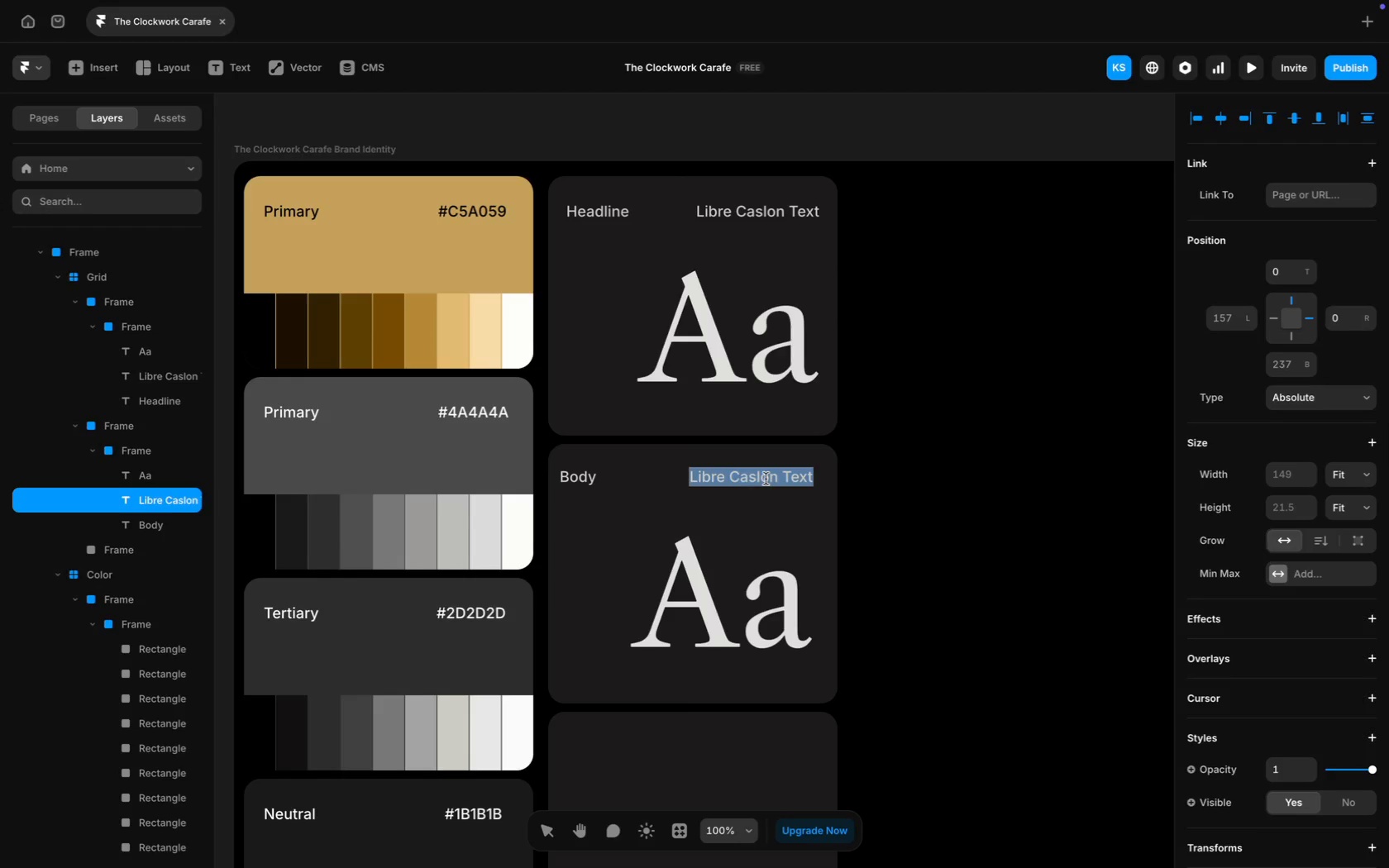 
key(Meta+A)
 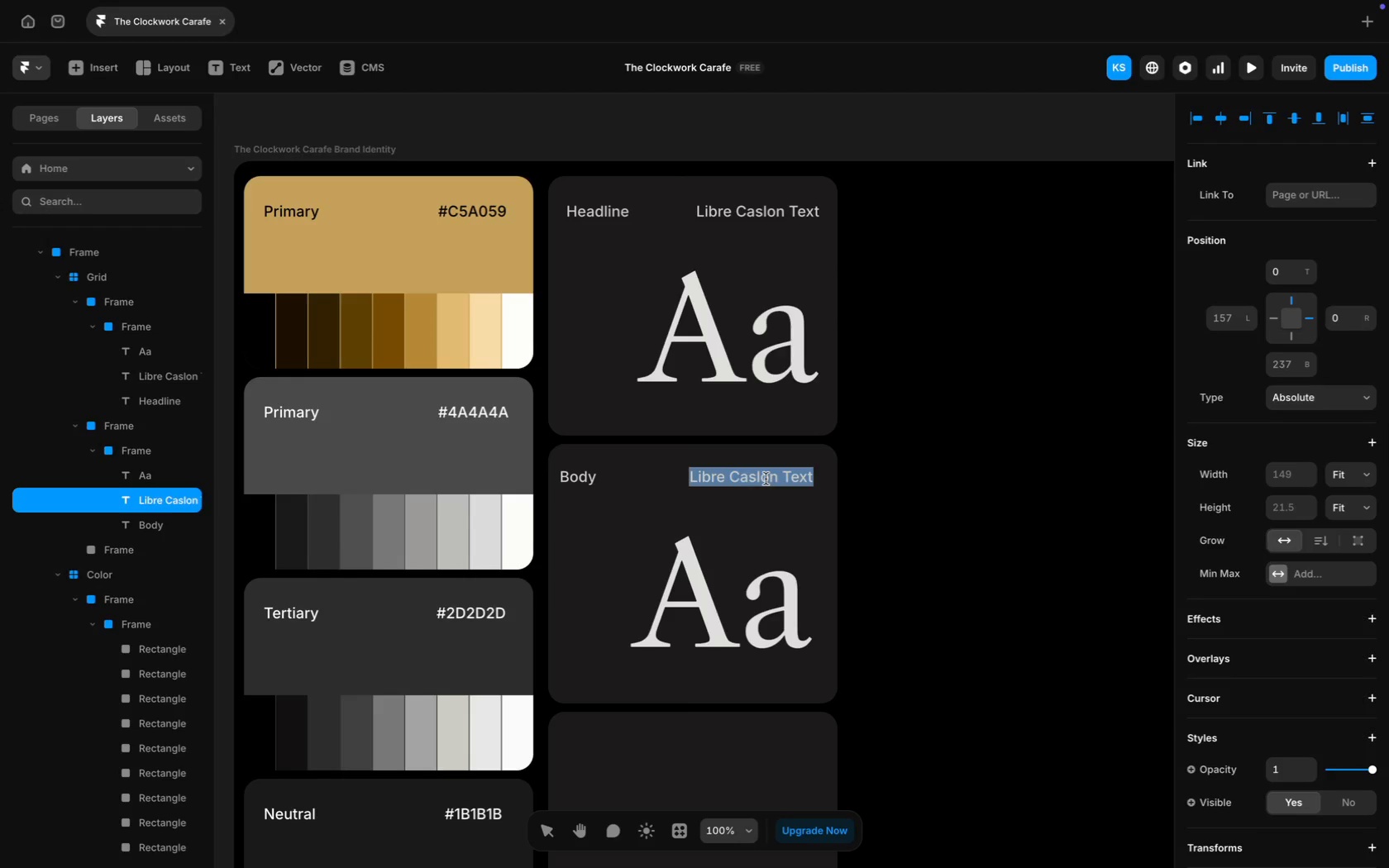 
type(Inter)
 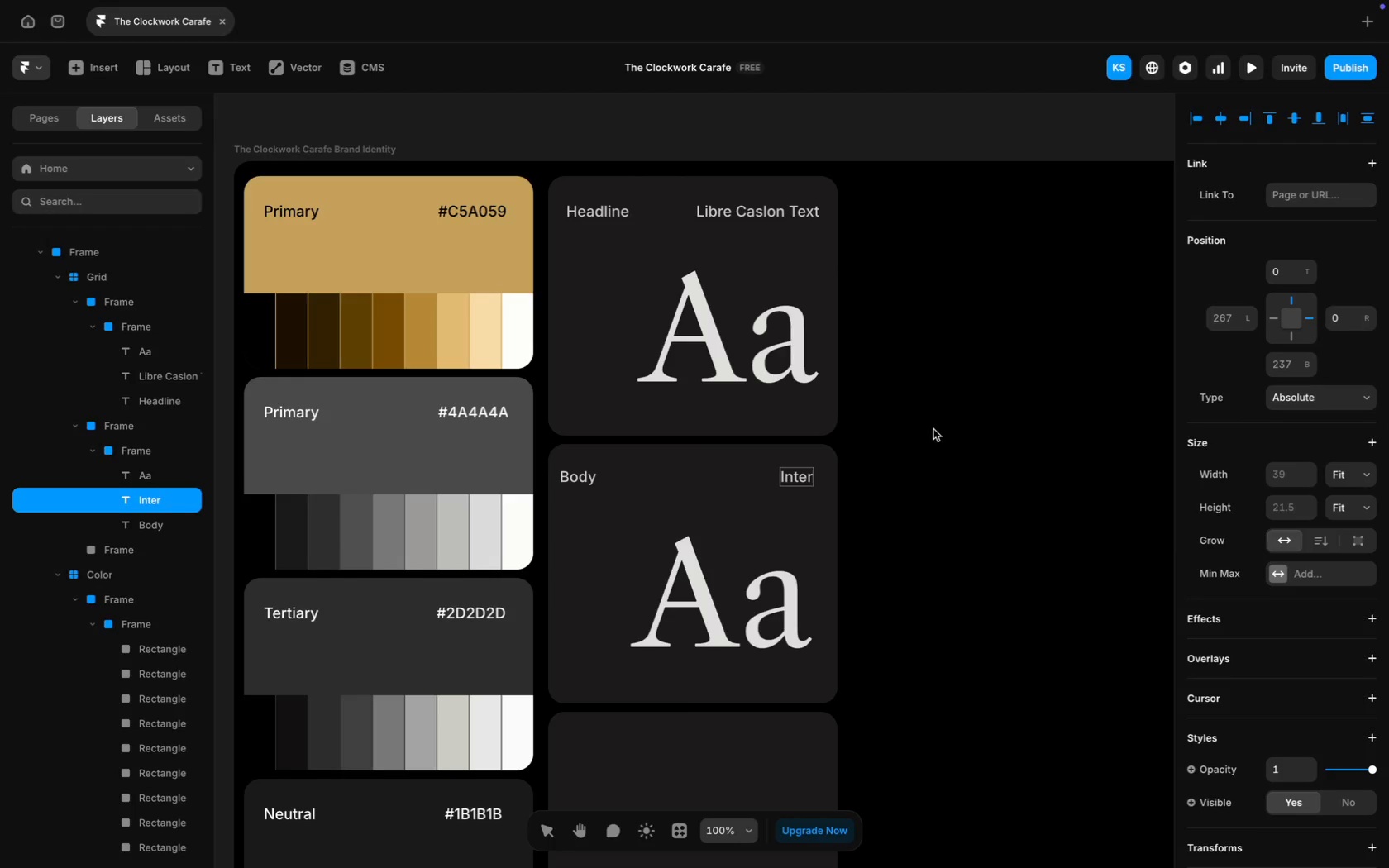 
left_click([934, 429])
 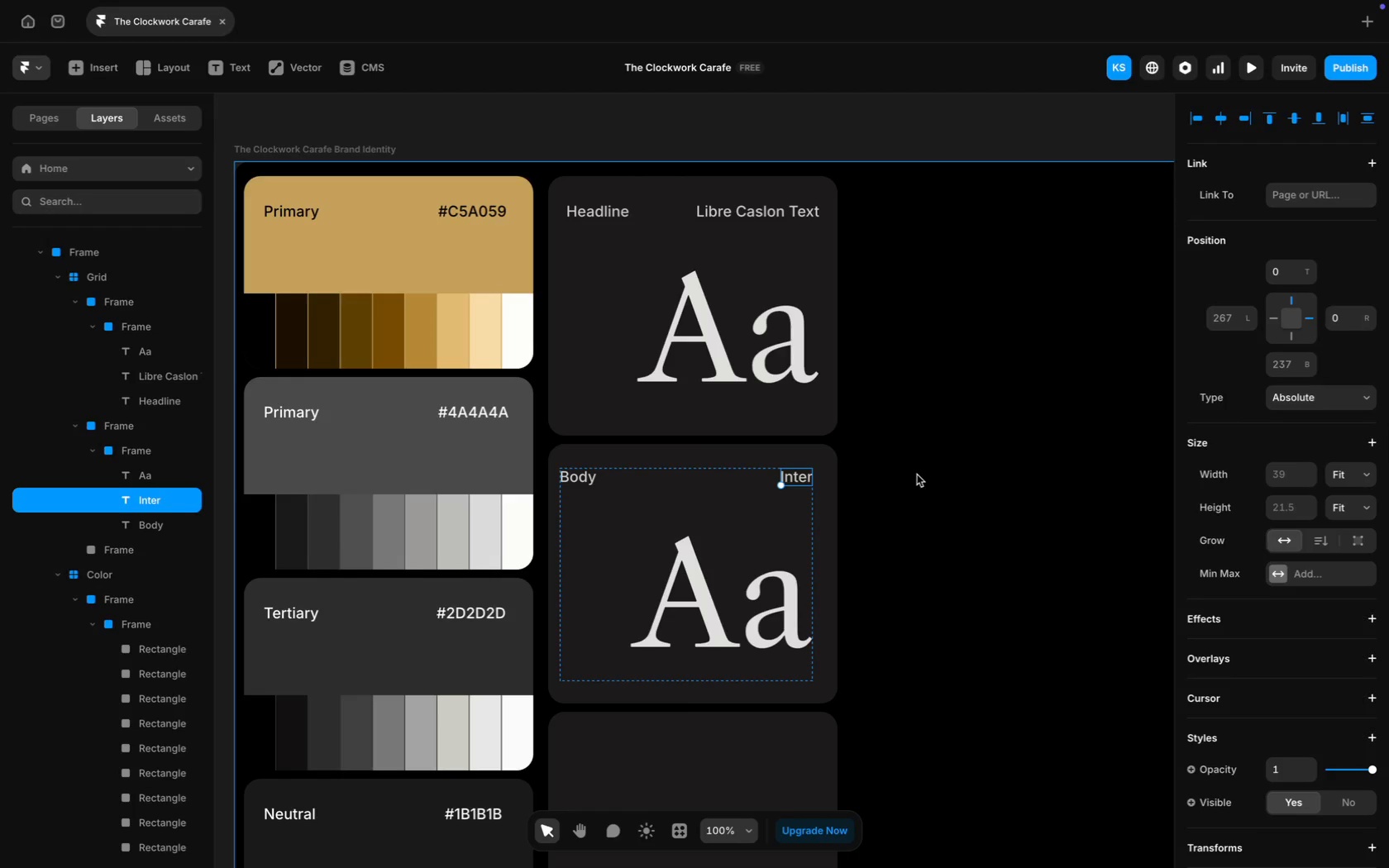 
left_click([917, 475])
 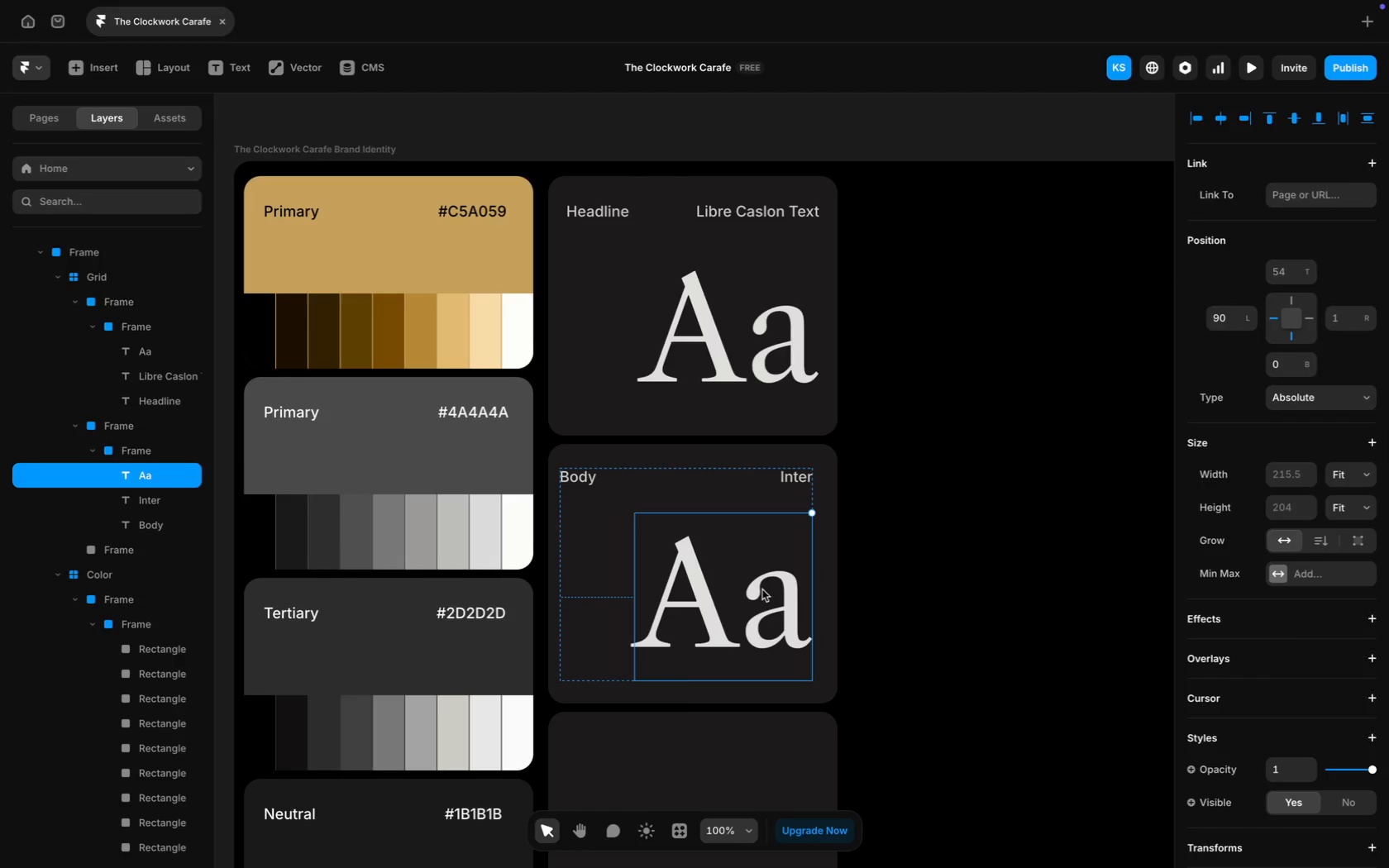 
scroll: coordinate [1388, 637], scroll_direction: down, amount: 71.0
 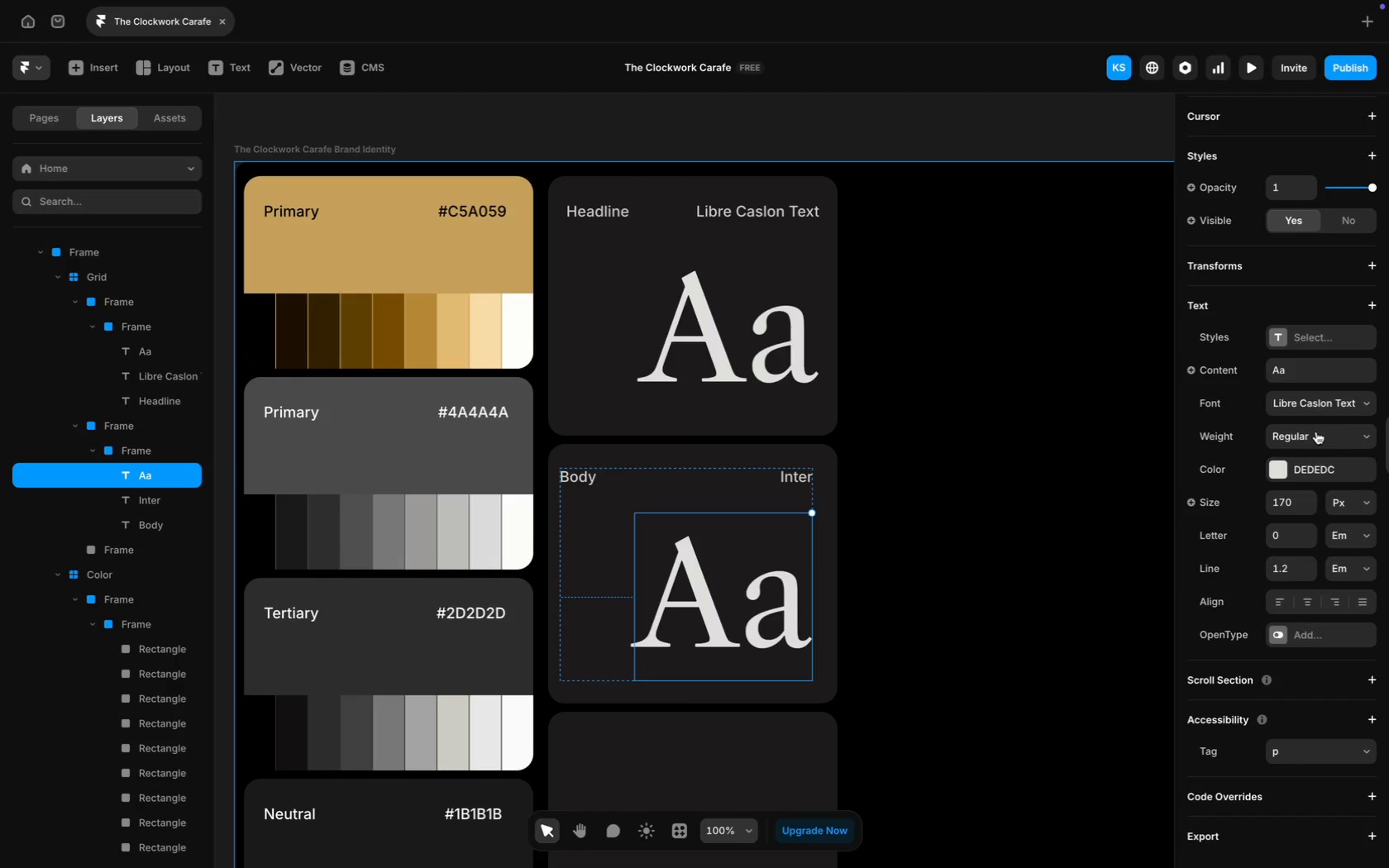 
left_click([1309, 397])
 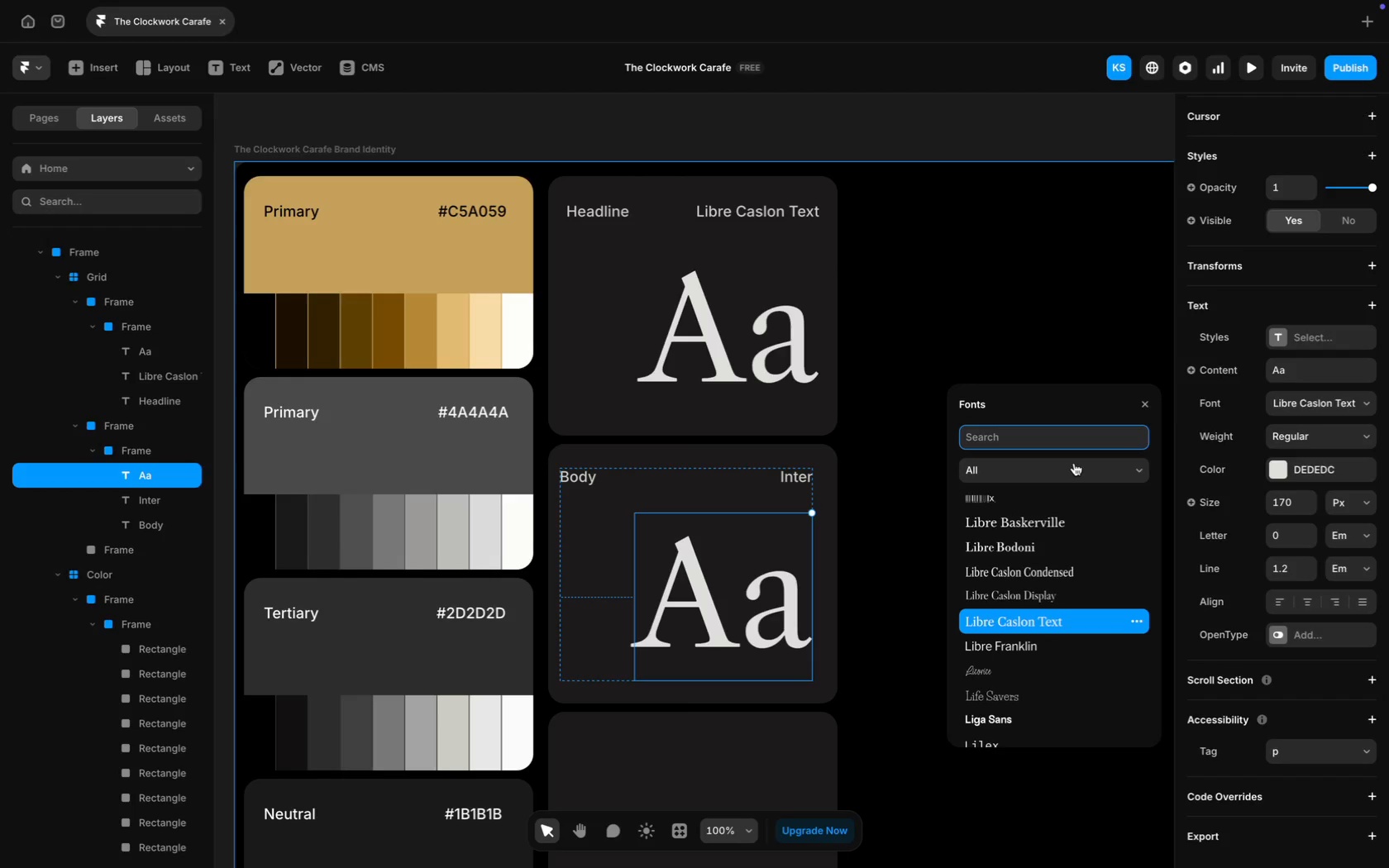 
type(inter)
 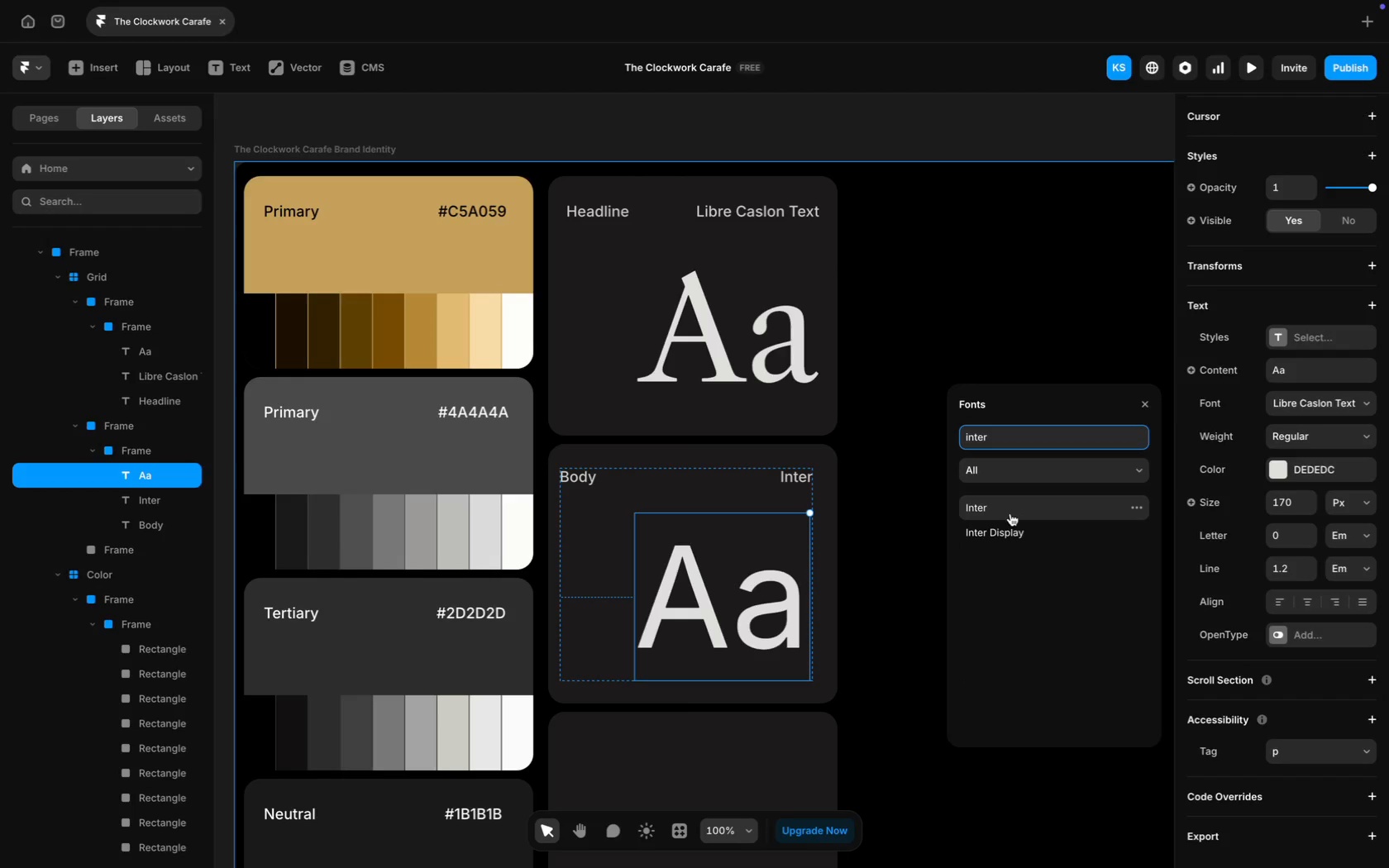 
left_click([1010, 513])
 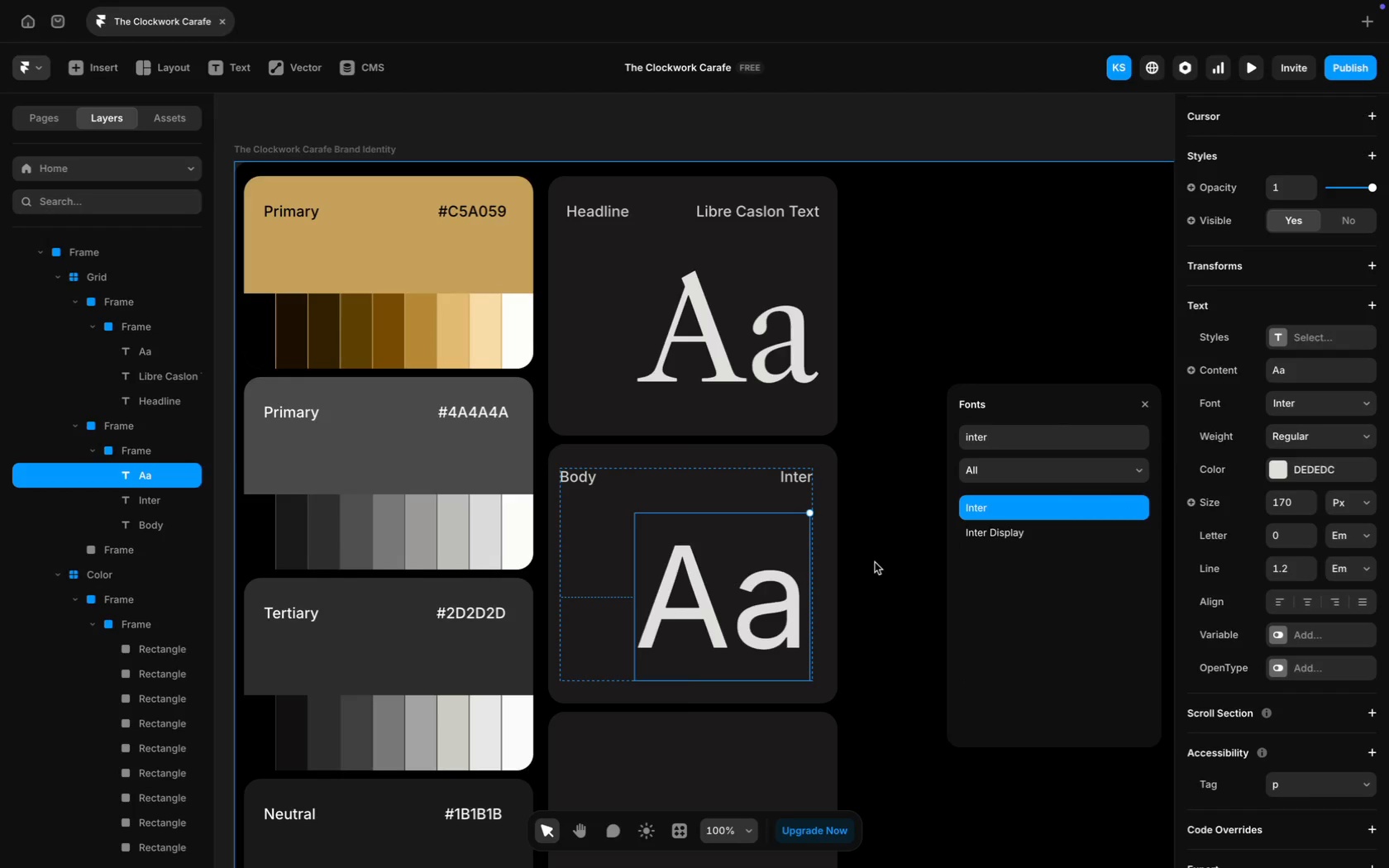 
left_click([900, 559])
 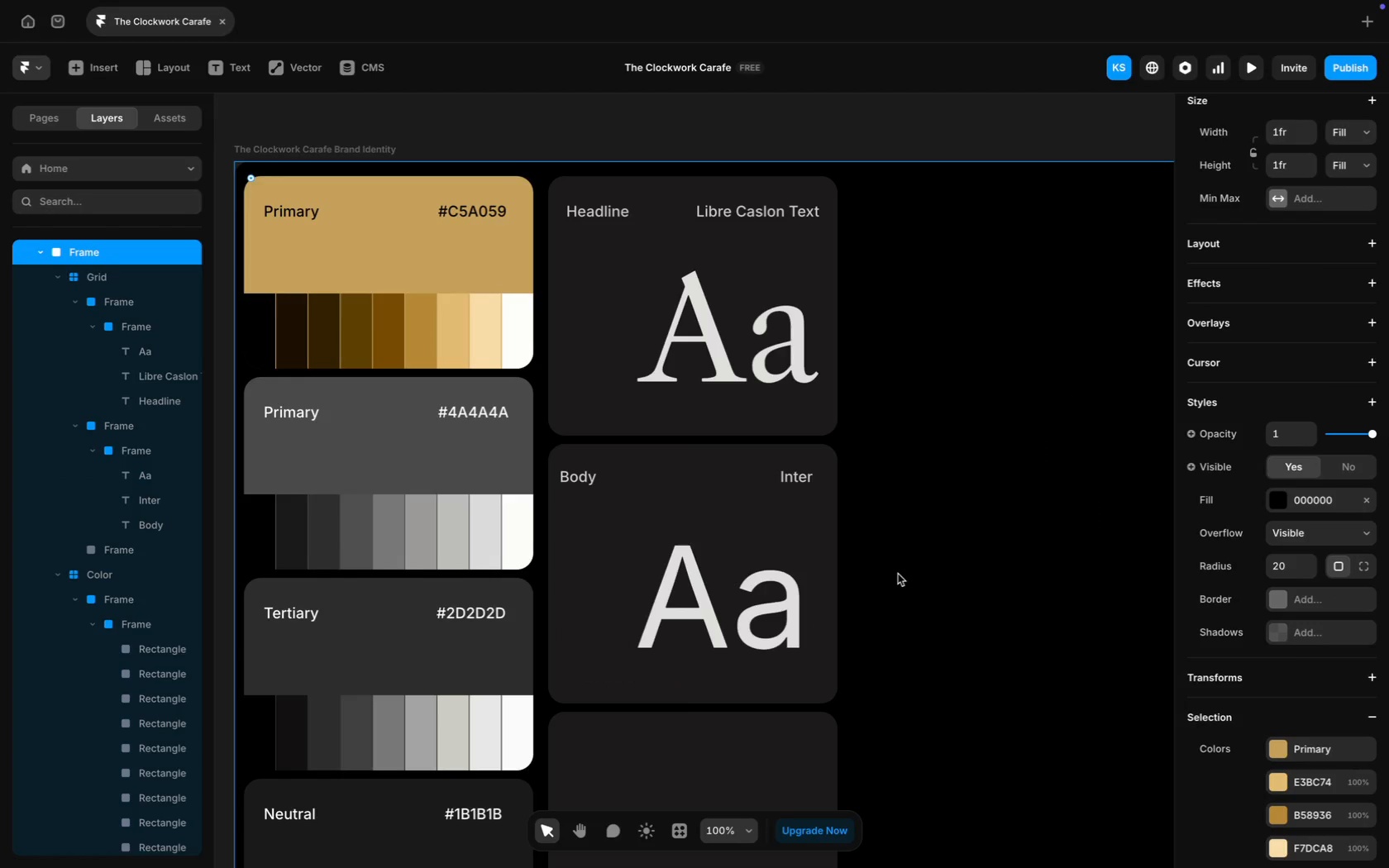 
scroll: coordinate [885, 682], scroll_direction: down, amount: 28.0
 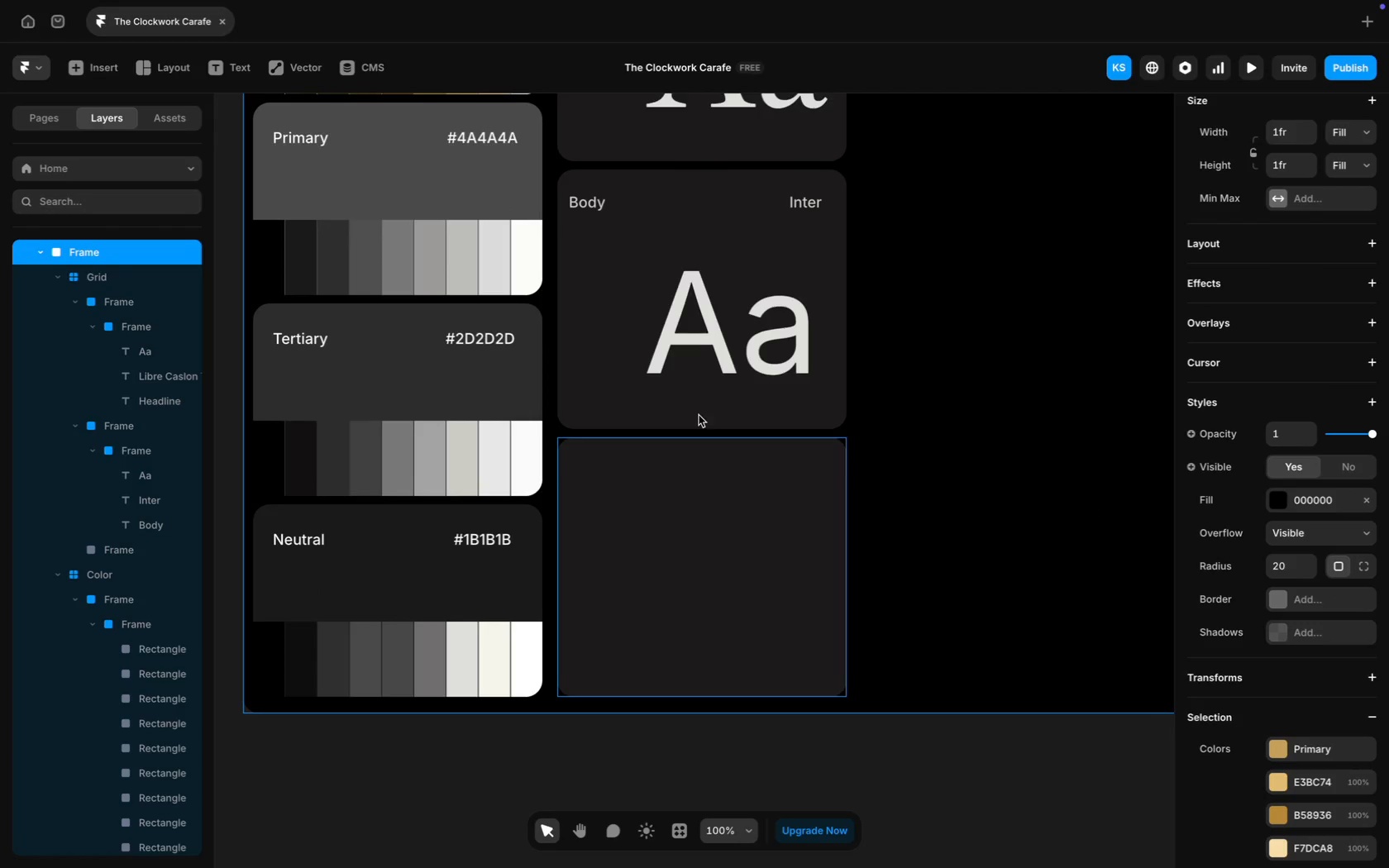 
scroll: coordinate [699, 415], scroll_direction: up, amount: 22.0
 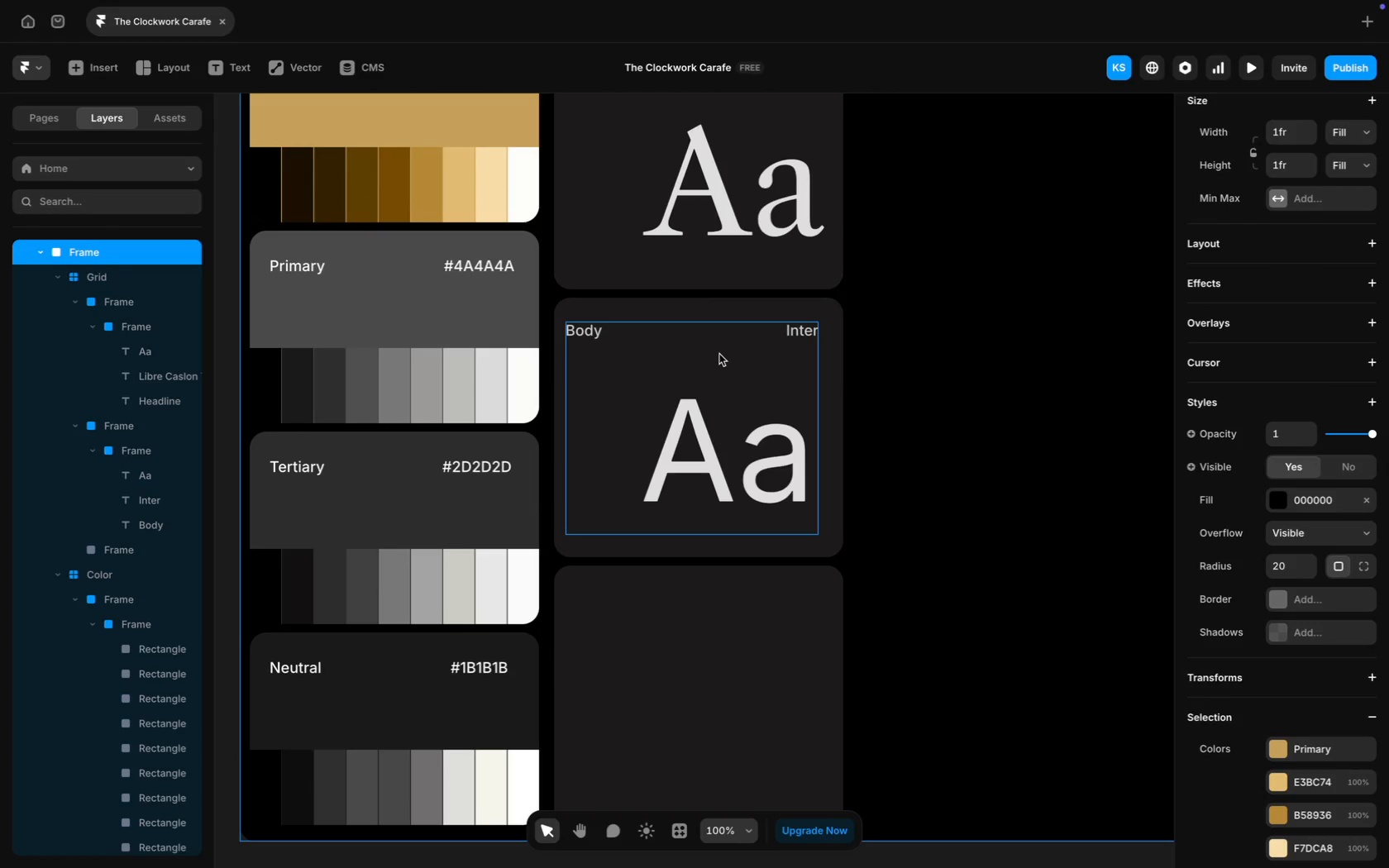 
left_click([718, 352])
 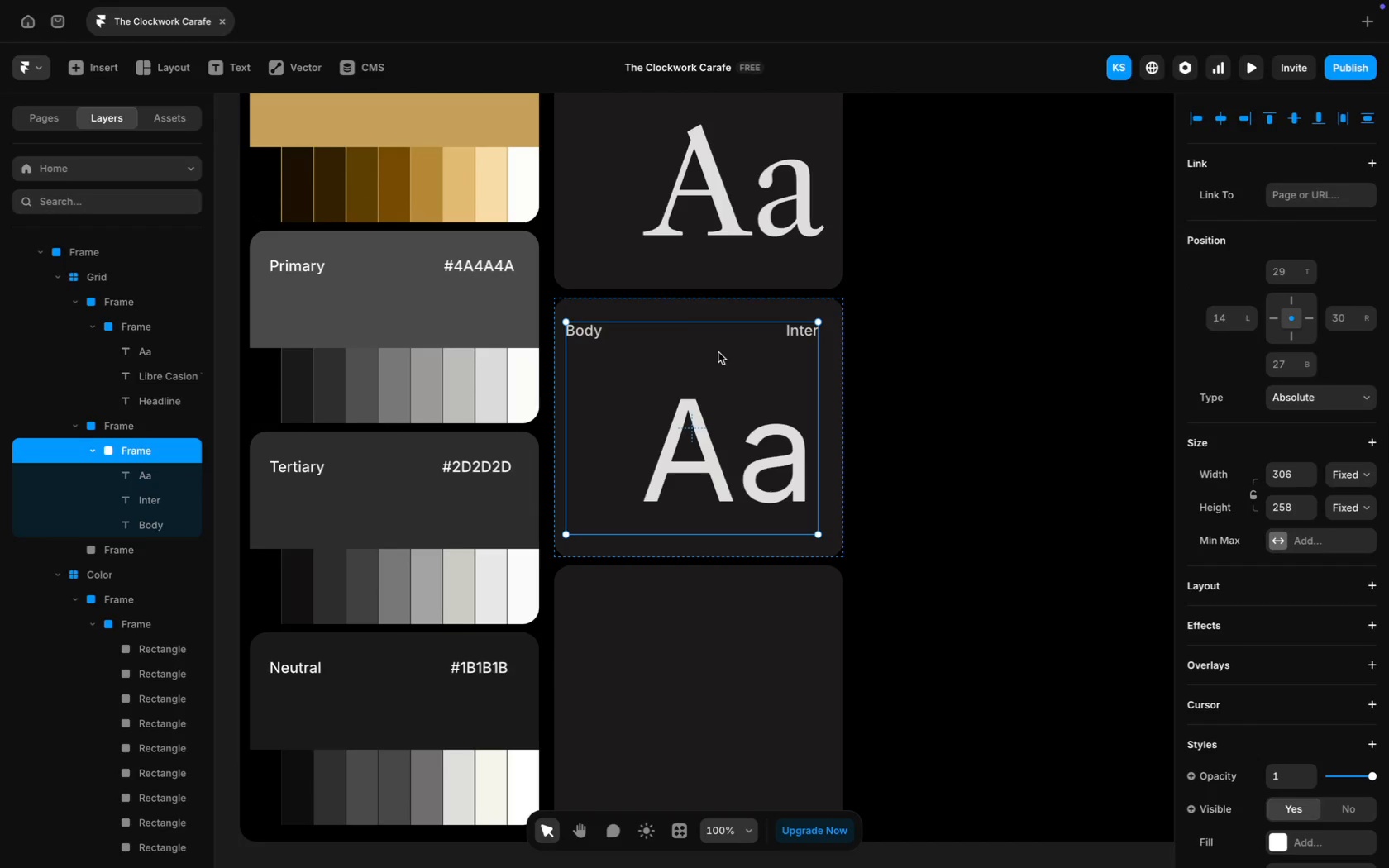 
key(Meta+D)
 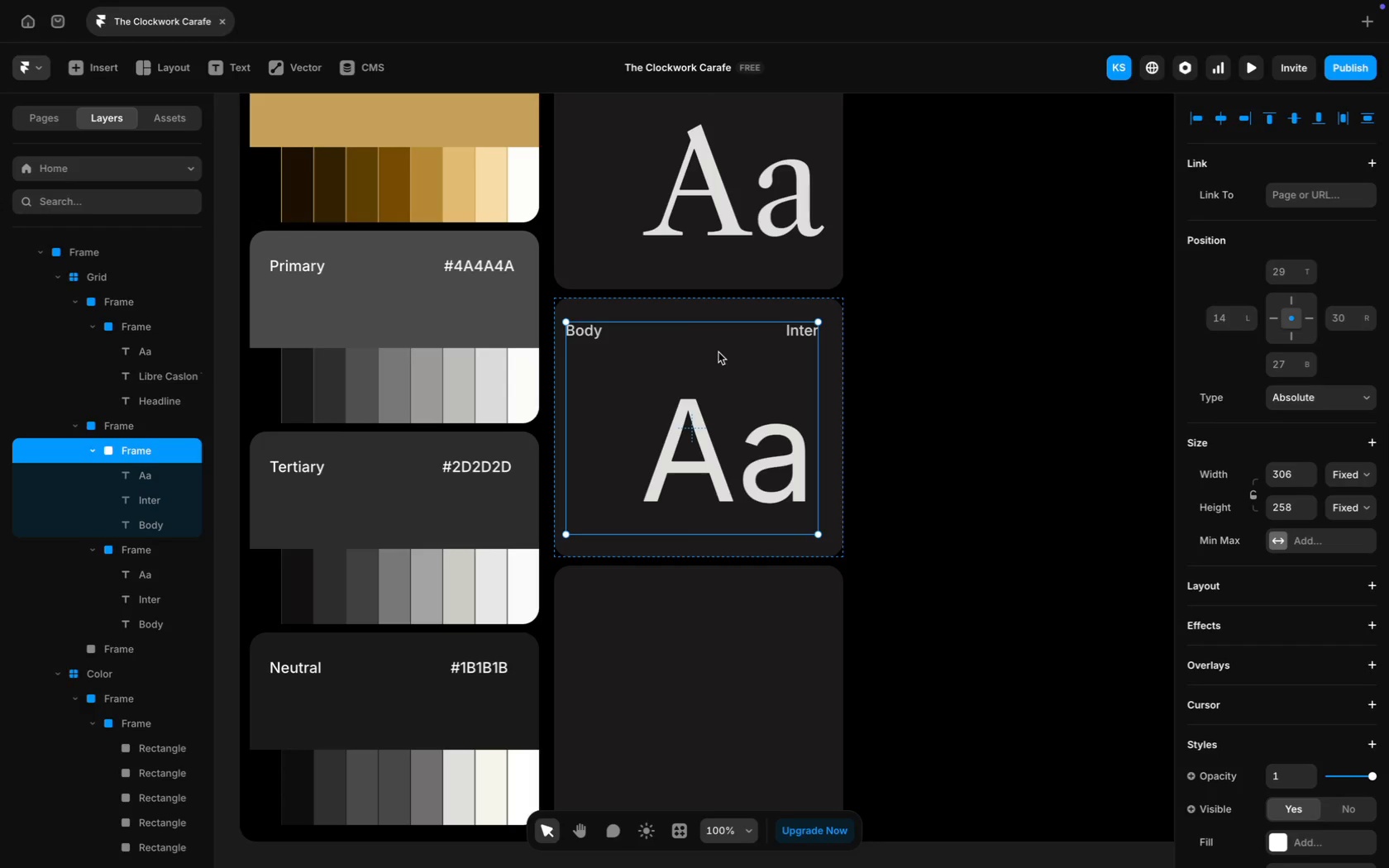 
left_click_drag(start_coordinate=[718, 352], to_coordinate=[718, 555])
 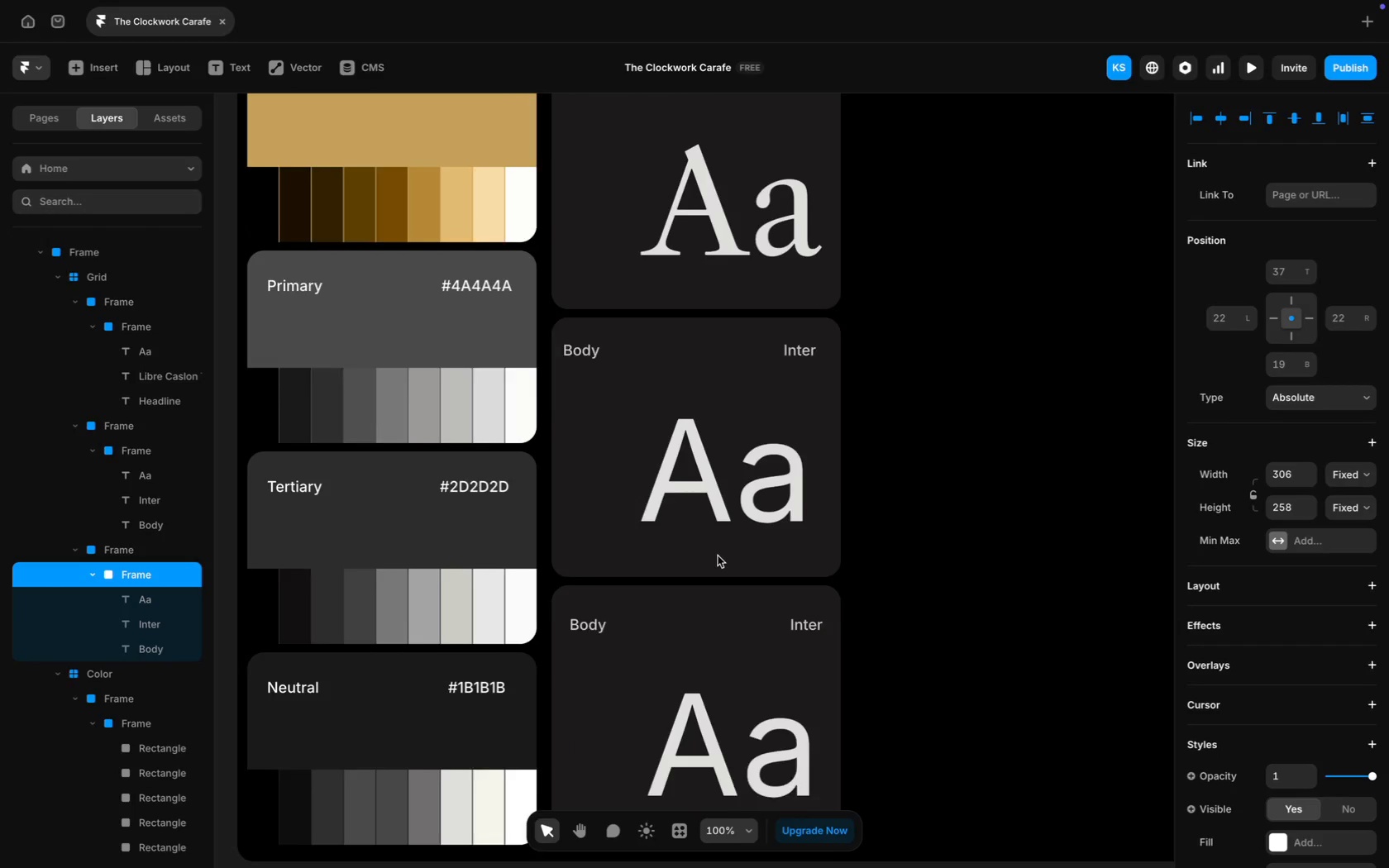 
scroll: coordinate [730, 633], scroll_direction: down, amount: 12.0
 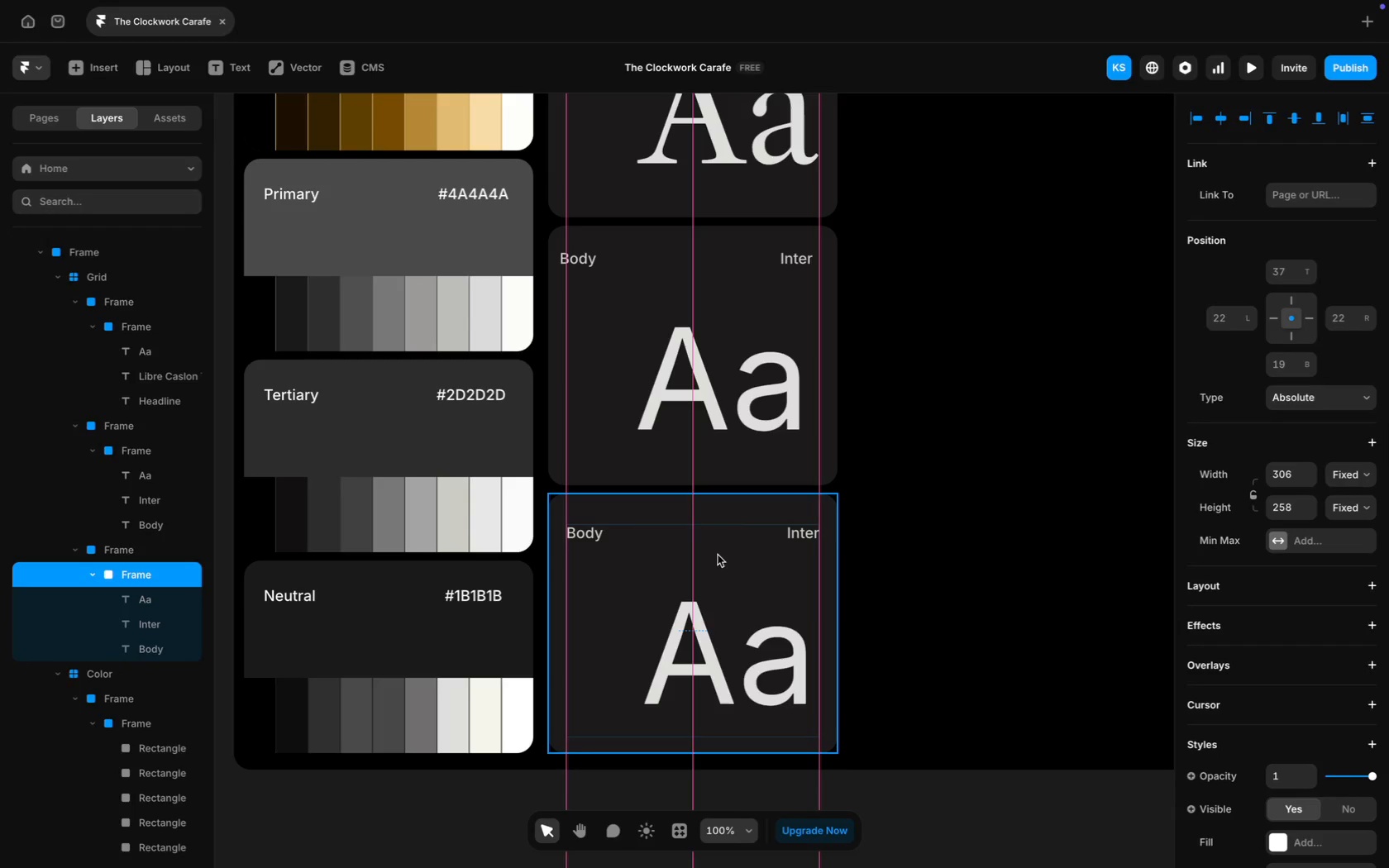 
scroll: coordinate [718, 556], scroll_direction: up, amount: 17.0
 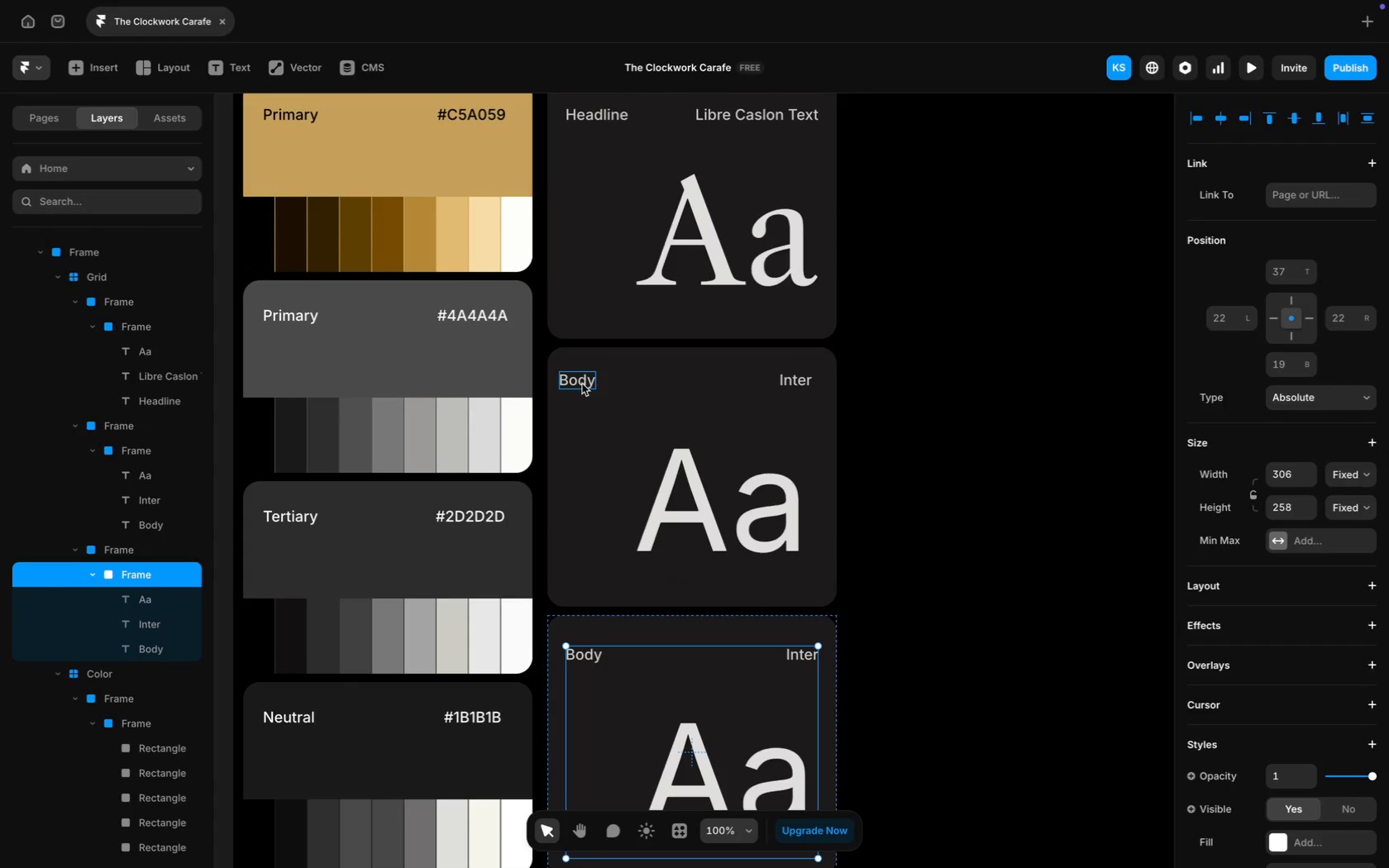 
left_click_drag(start_coordinate=[582, 384], to_coordinate=[589, 384])
 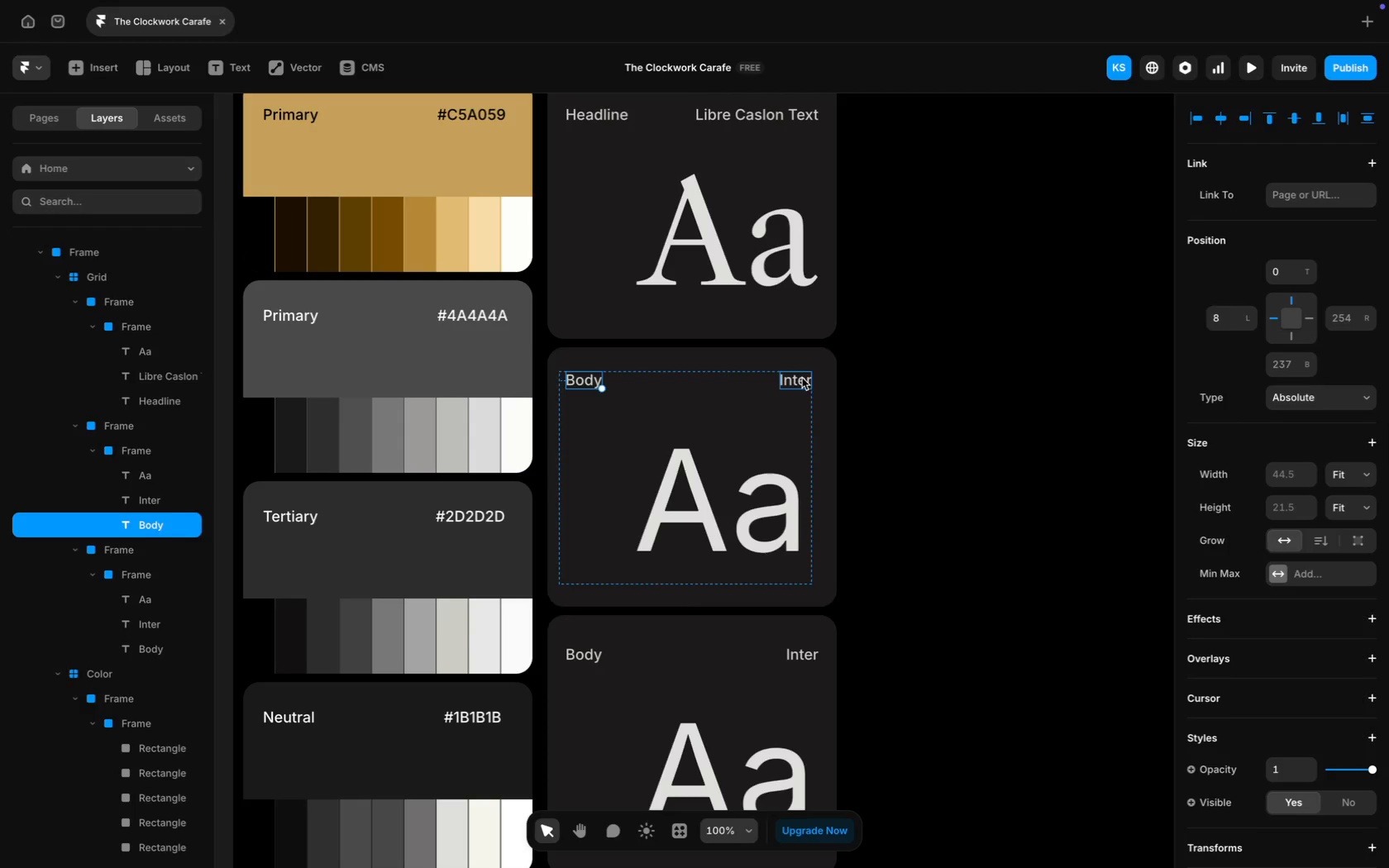 
left_click([876, 383])
 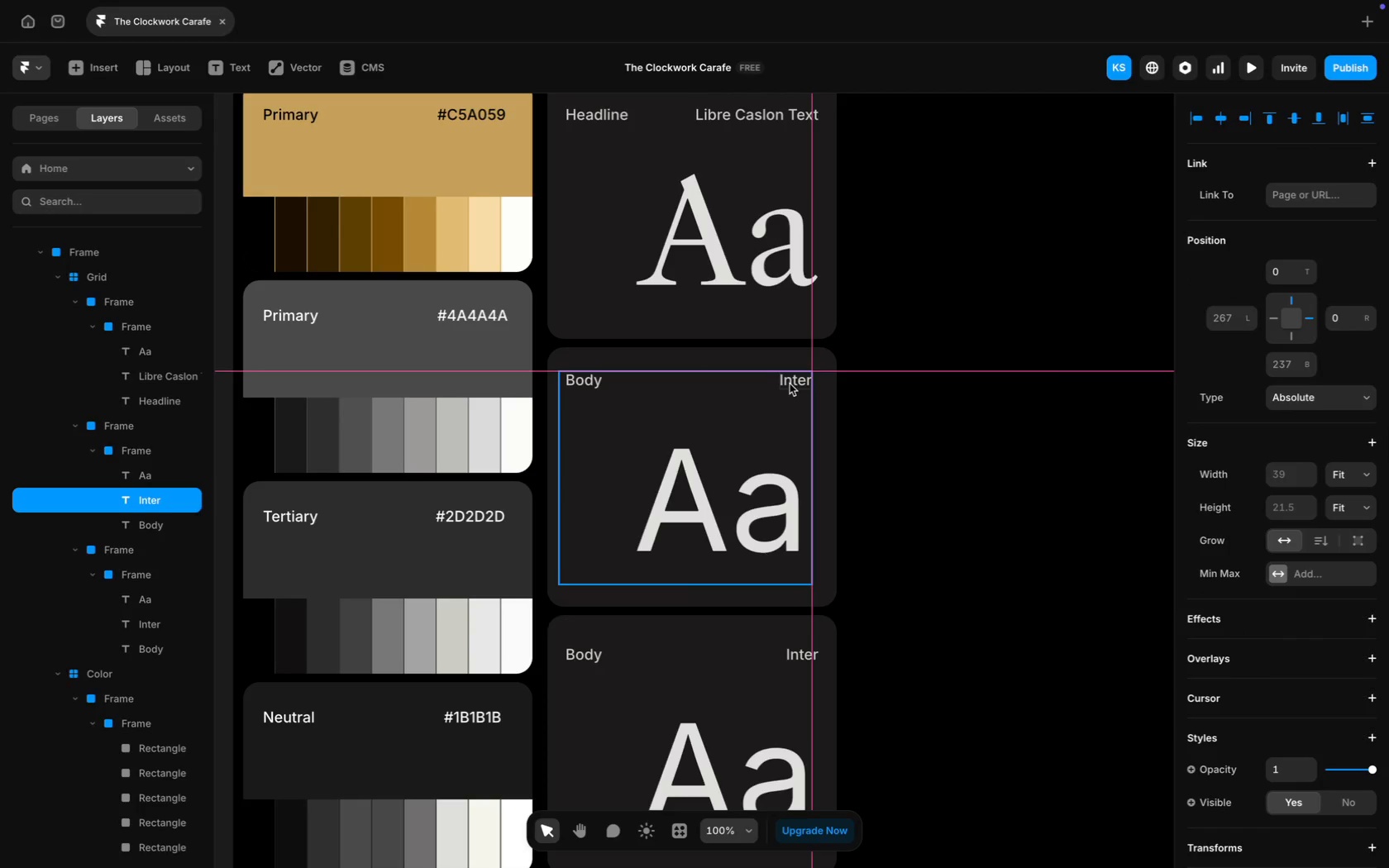 
scroll: coordinate [790, 384], scroll_direction: up, amount: 10.0
 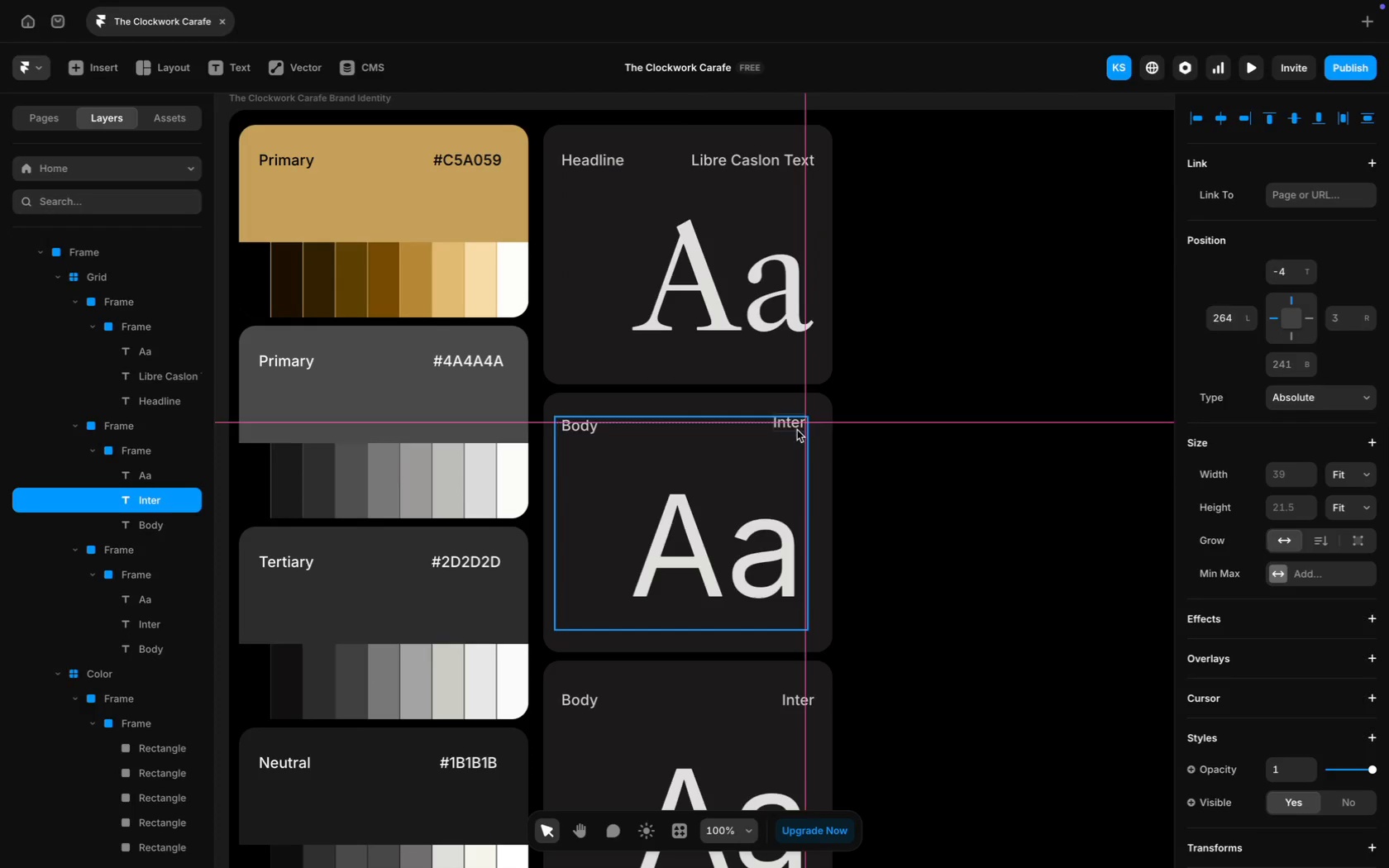 
wait(10.75)
 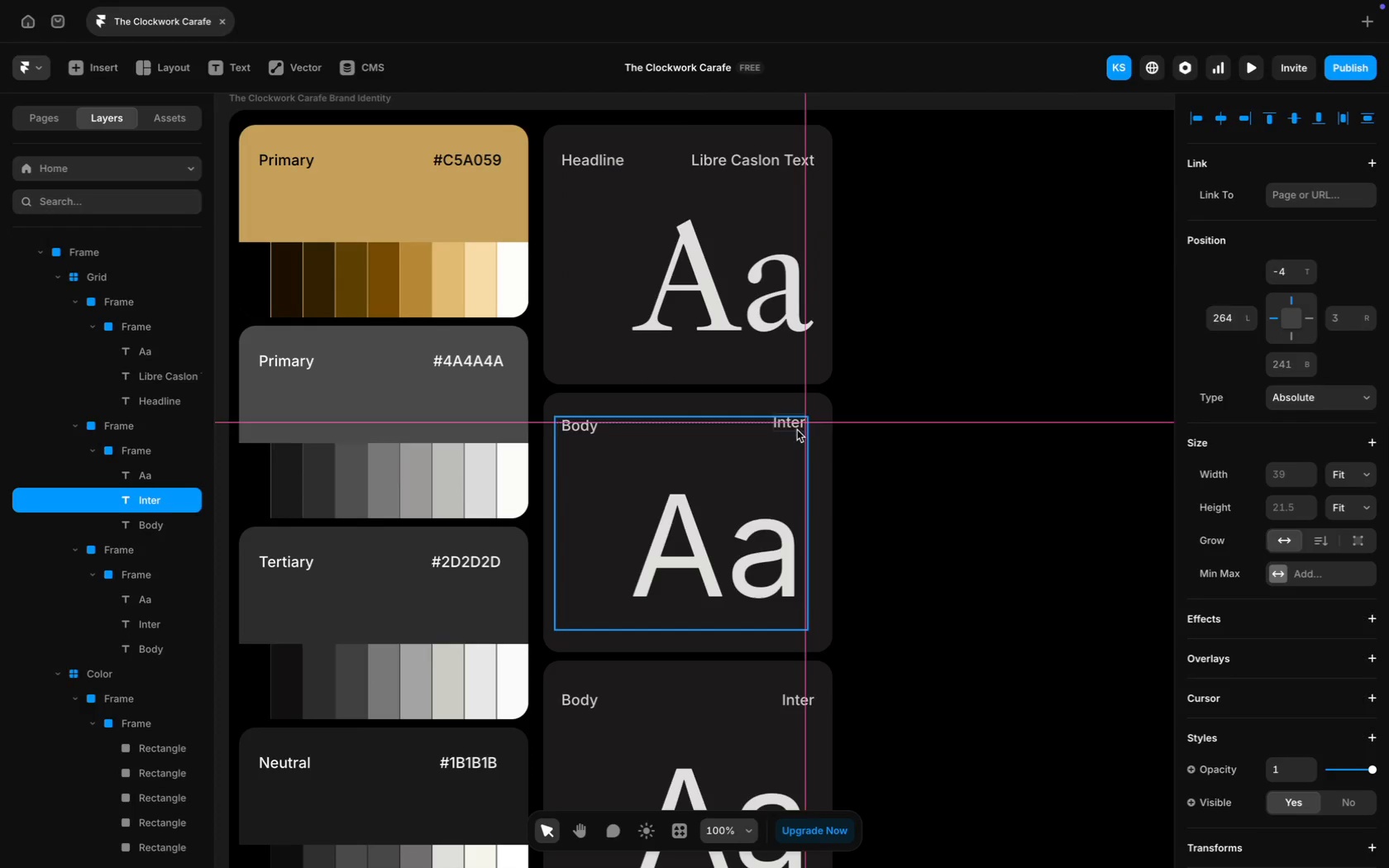 
left_click_drag(start_coordinate=[685, 441], to_coordinate=[690, 441])
 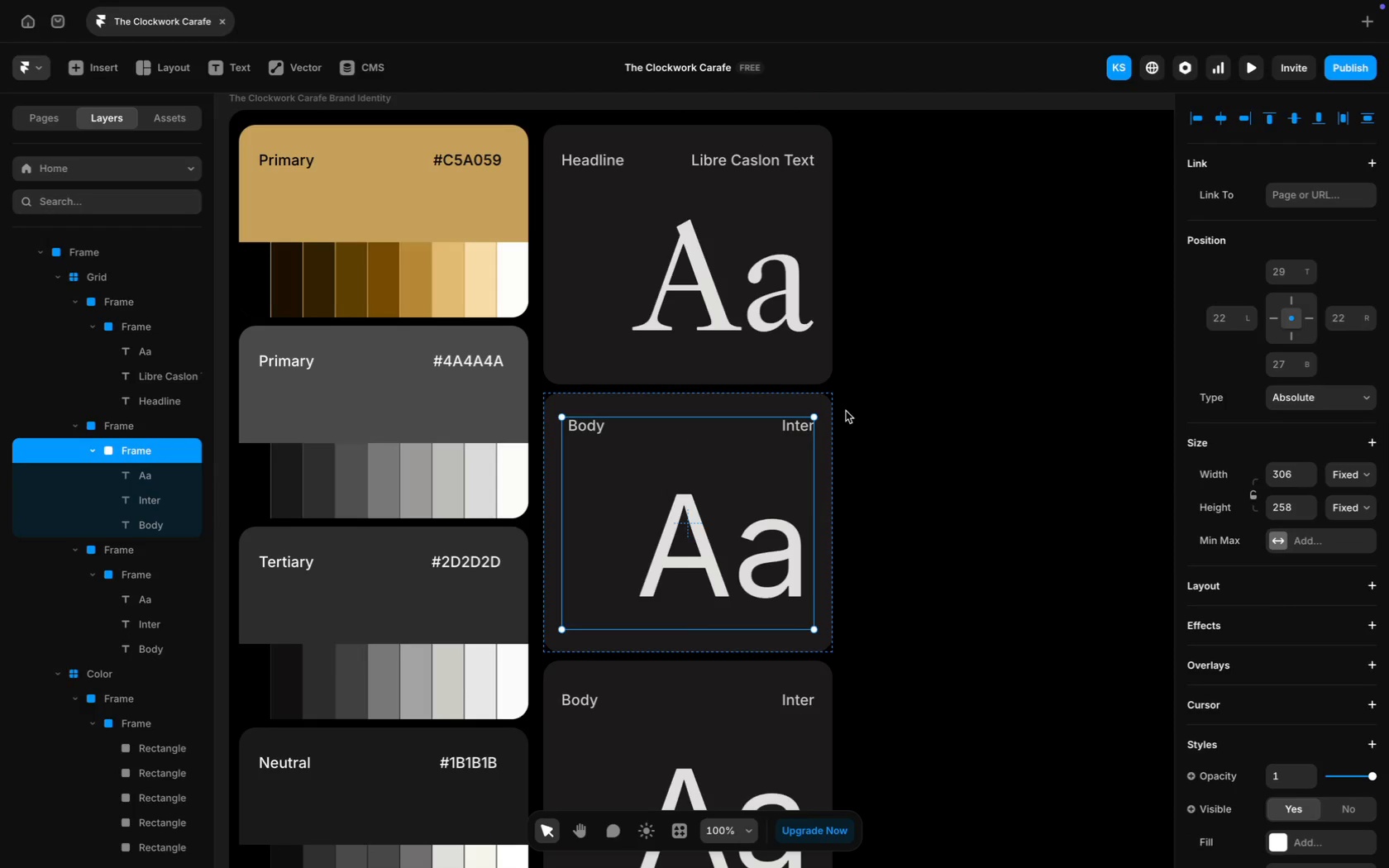 
left_click([873, 401])
 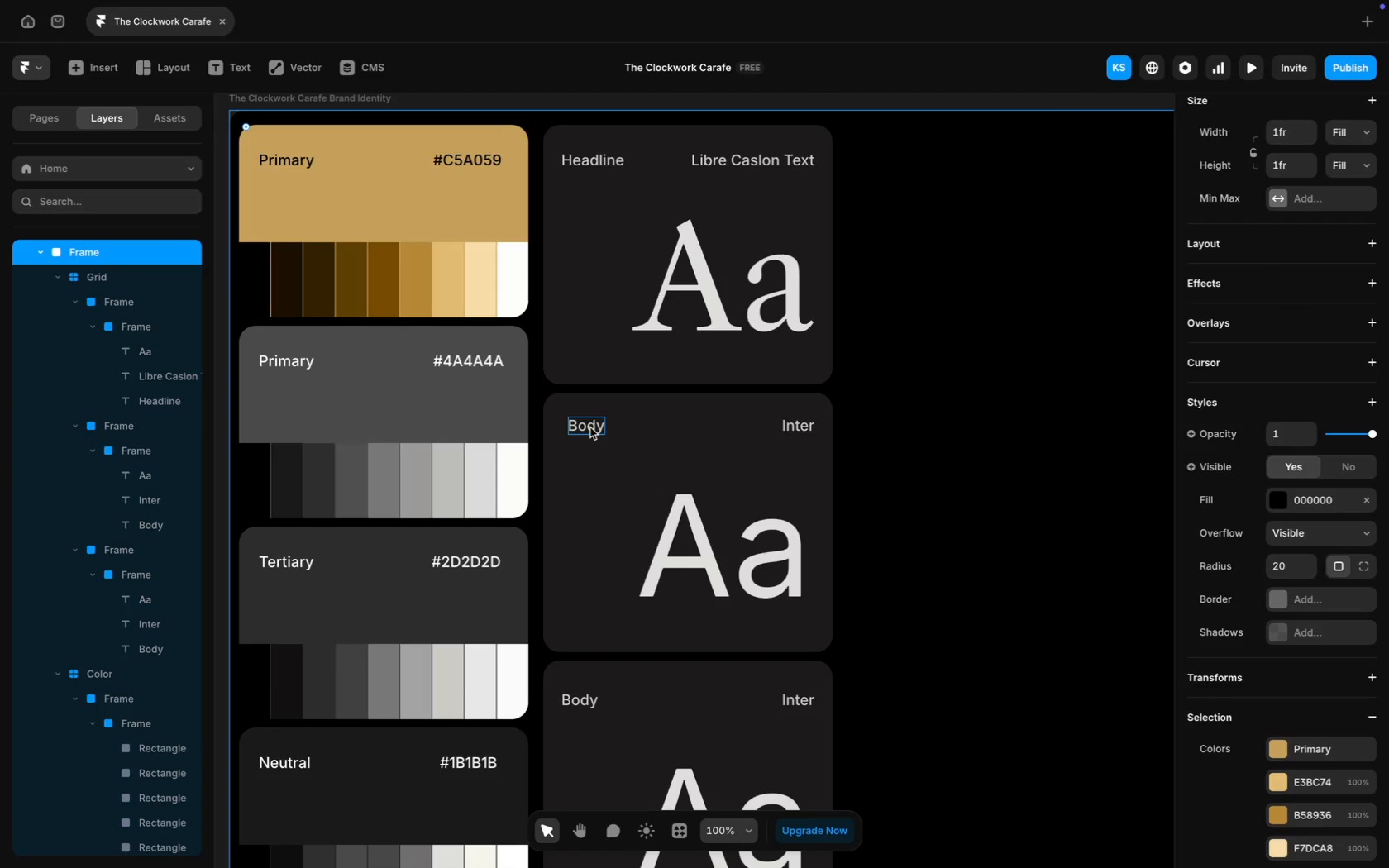 
left_click_drag(start_coordinate=[590, 427], to_coordinate=[586, 428])
 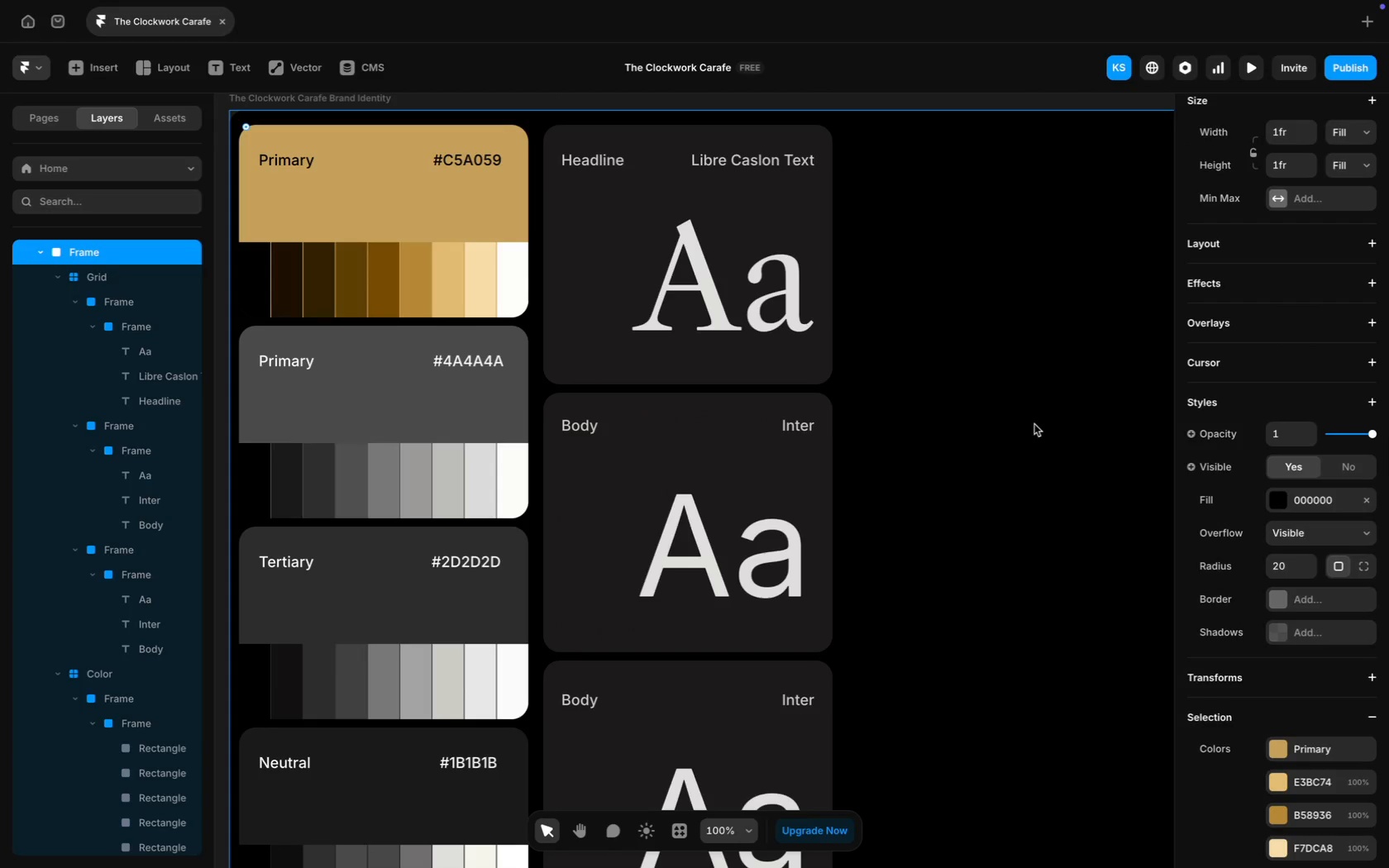 
scroll: coordinate [747, 576], scroll_direction: down, amount: 16.0
 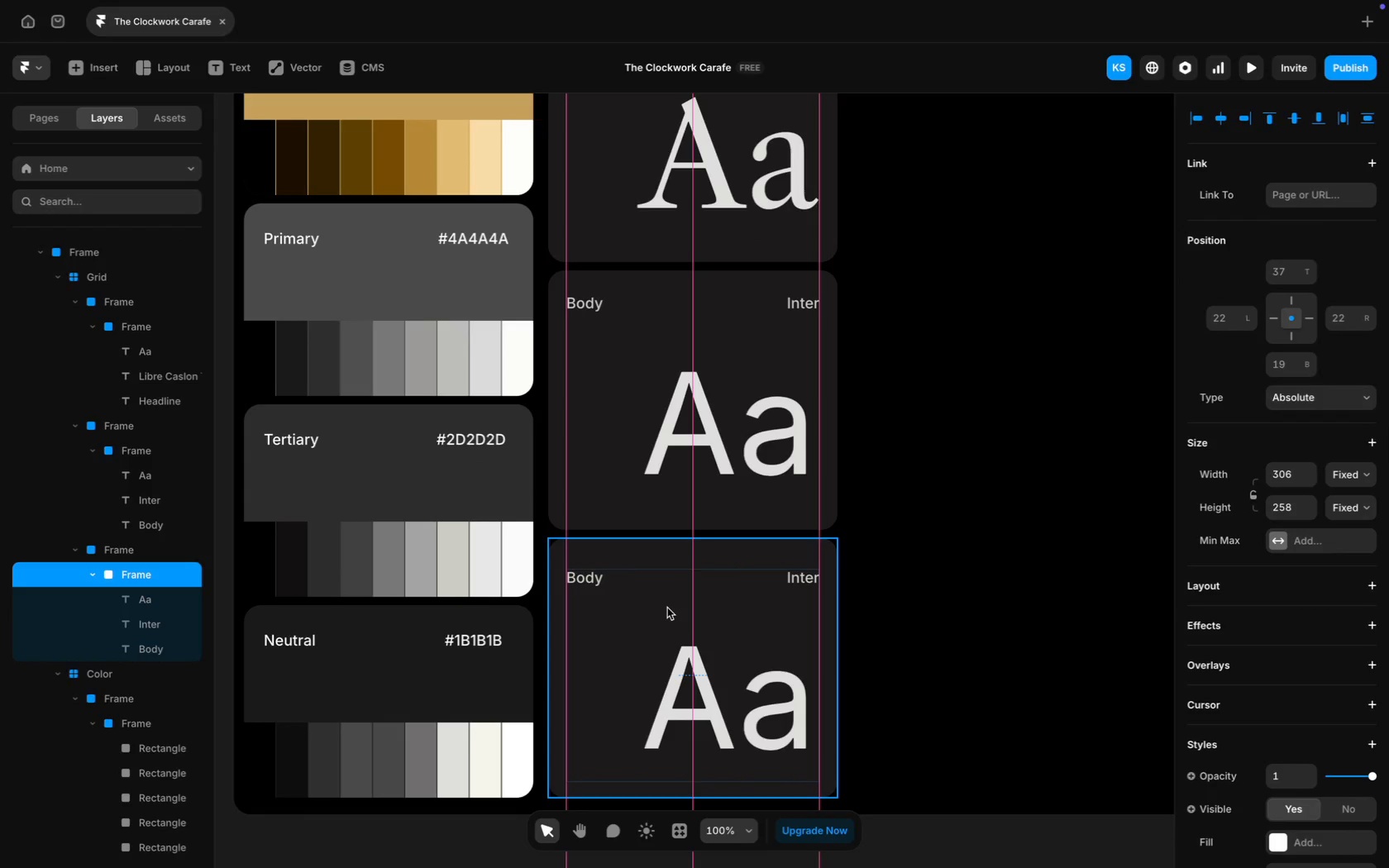 
wait(5.64)
 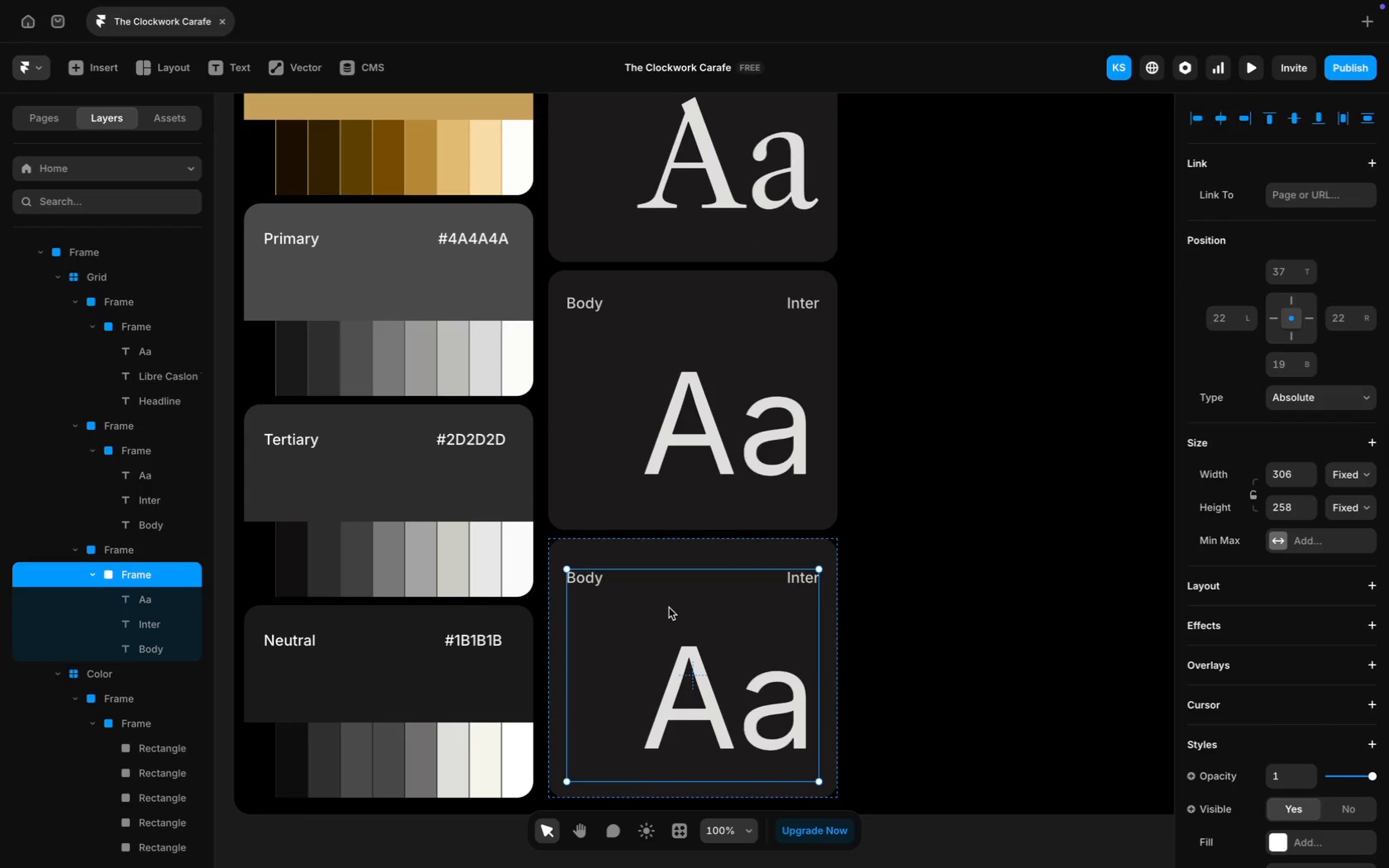 
left_click([975, 617])
 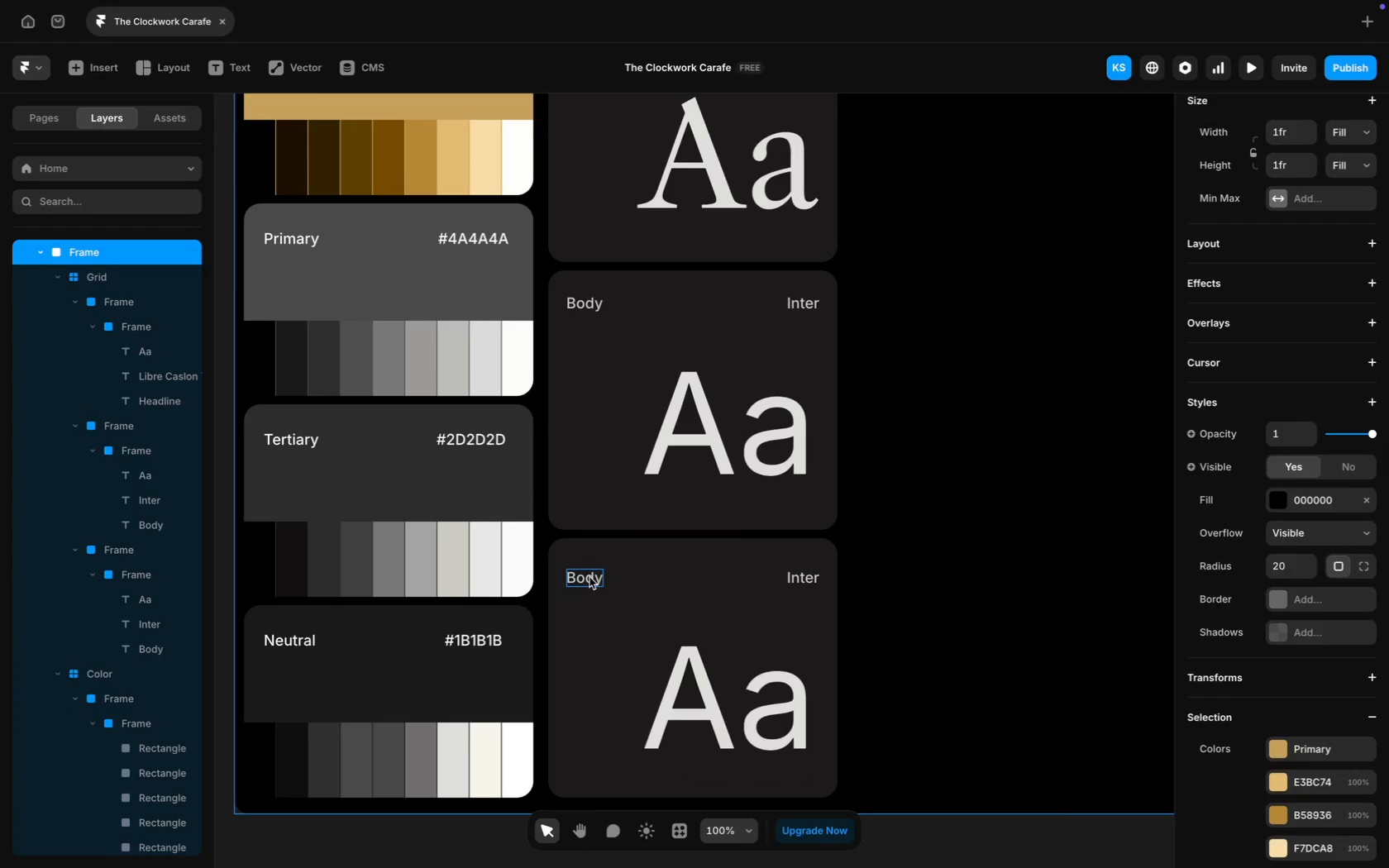 
double_click([589, 575])
 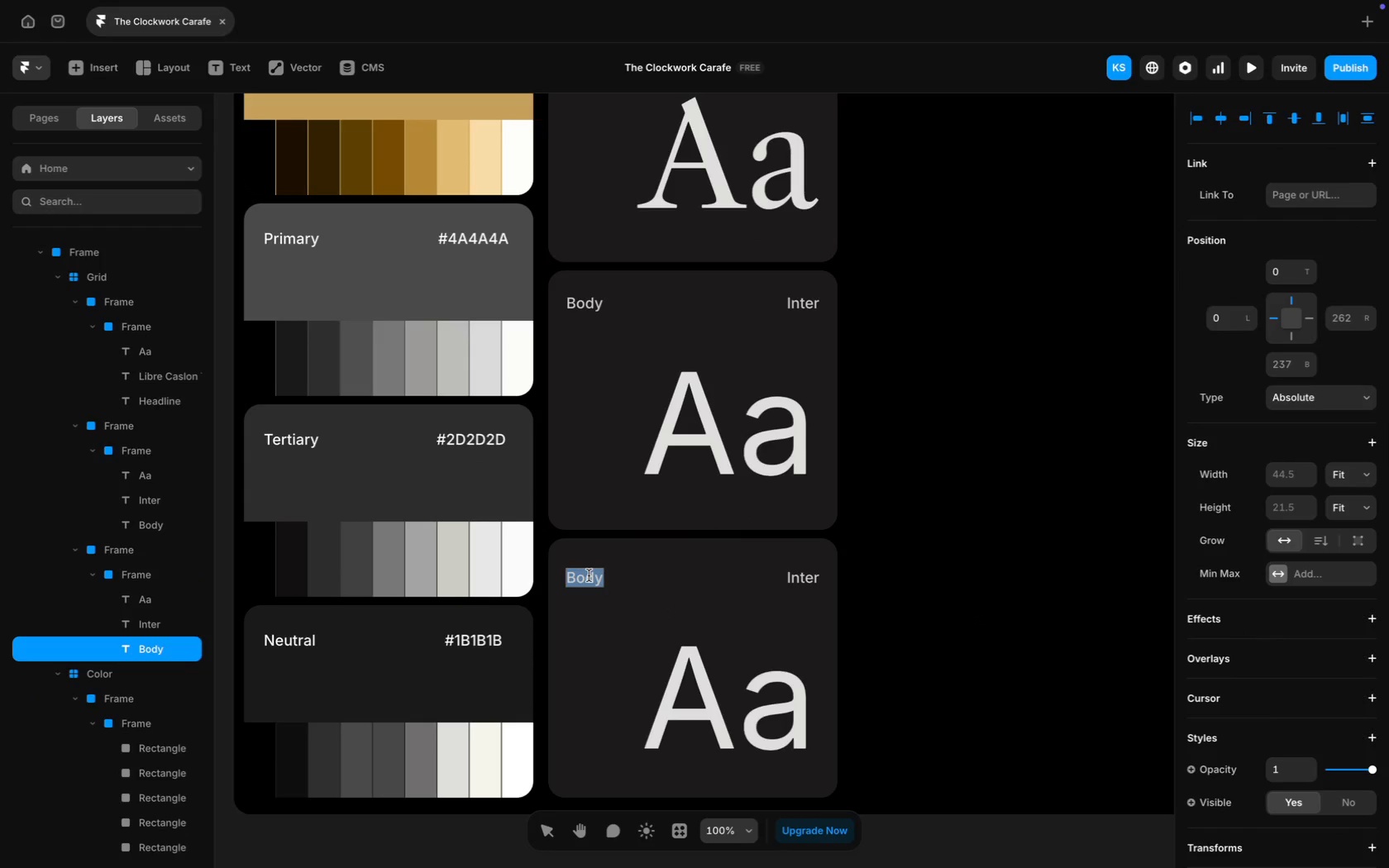 
type(Label)
 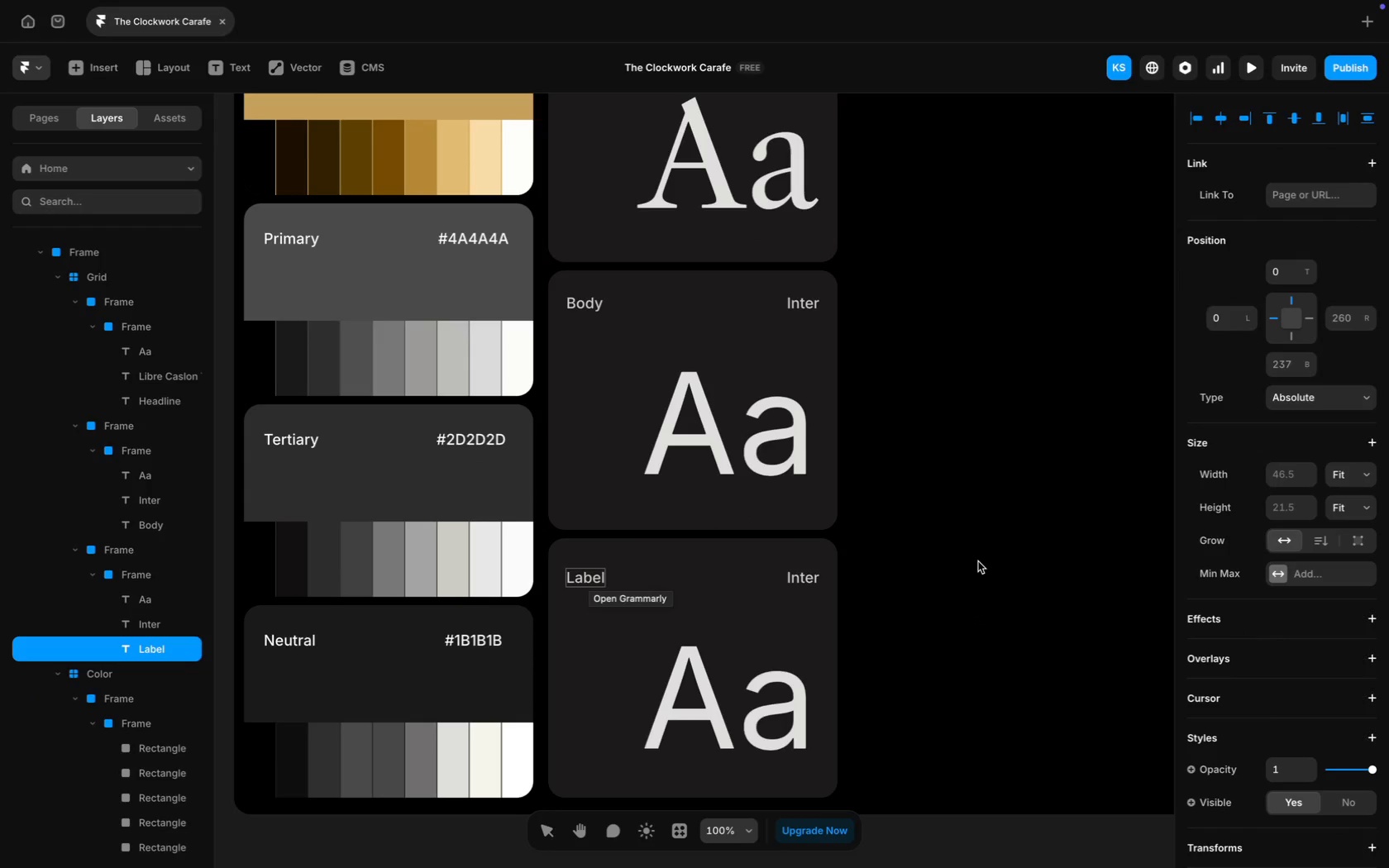 
left_click([978, 561])
 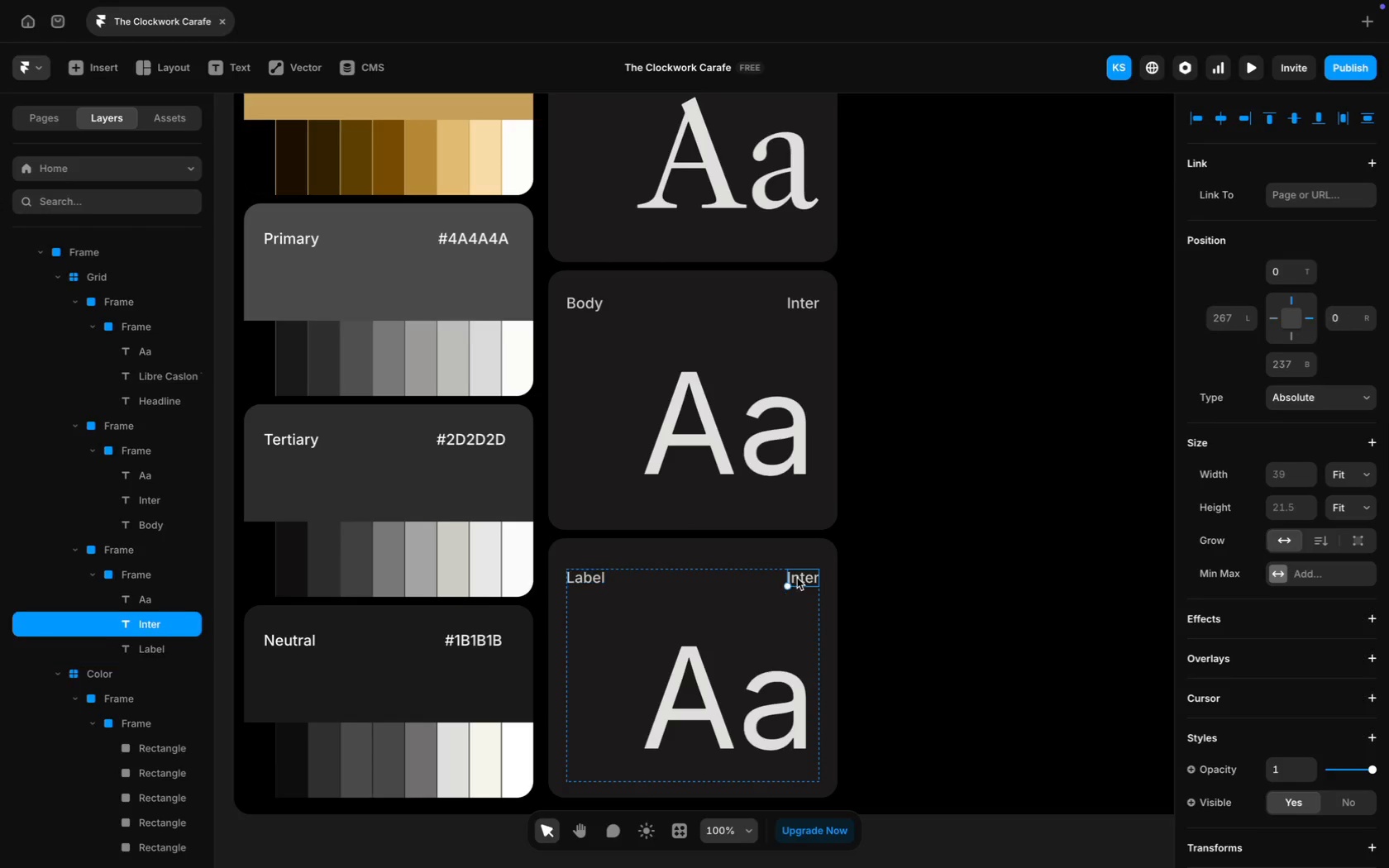 
double_click([797, 578])
 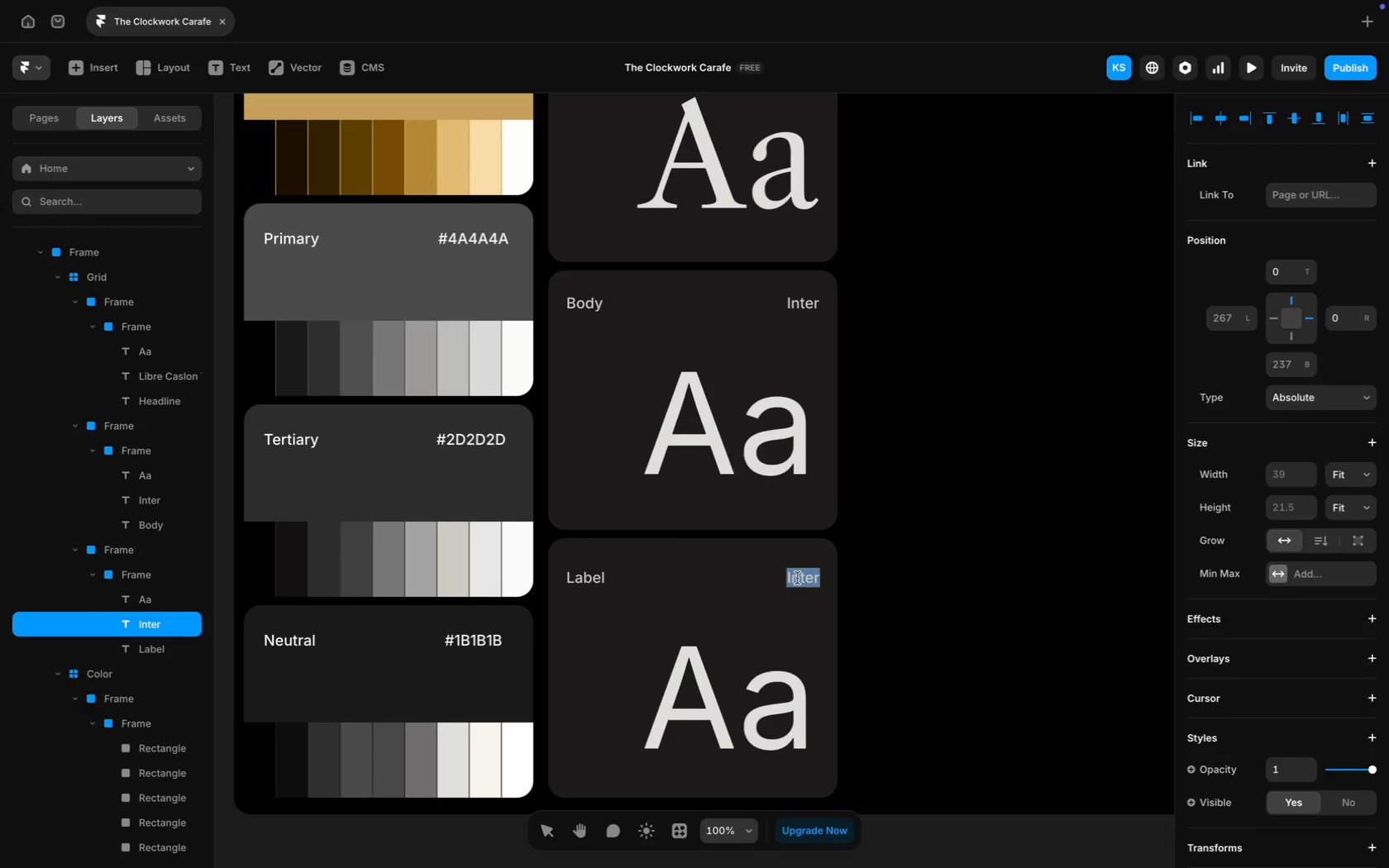 
type(Jetbrains )
 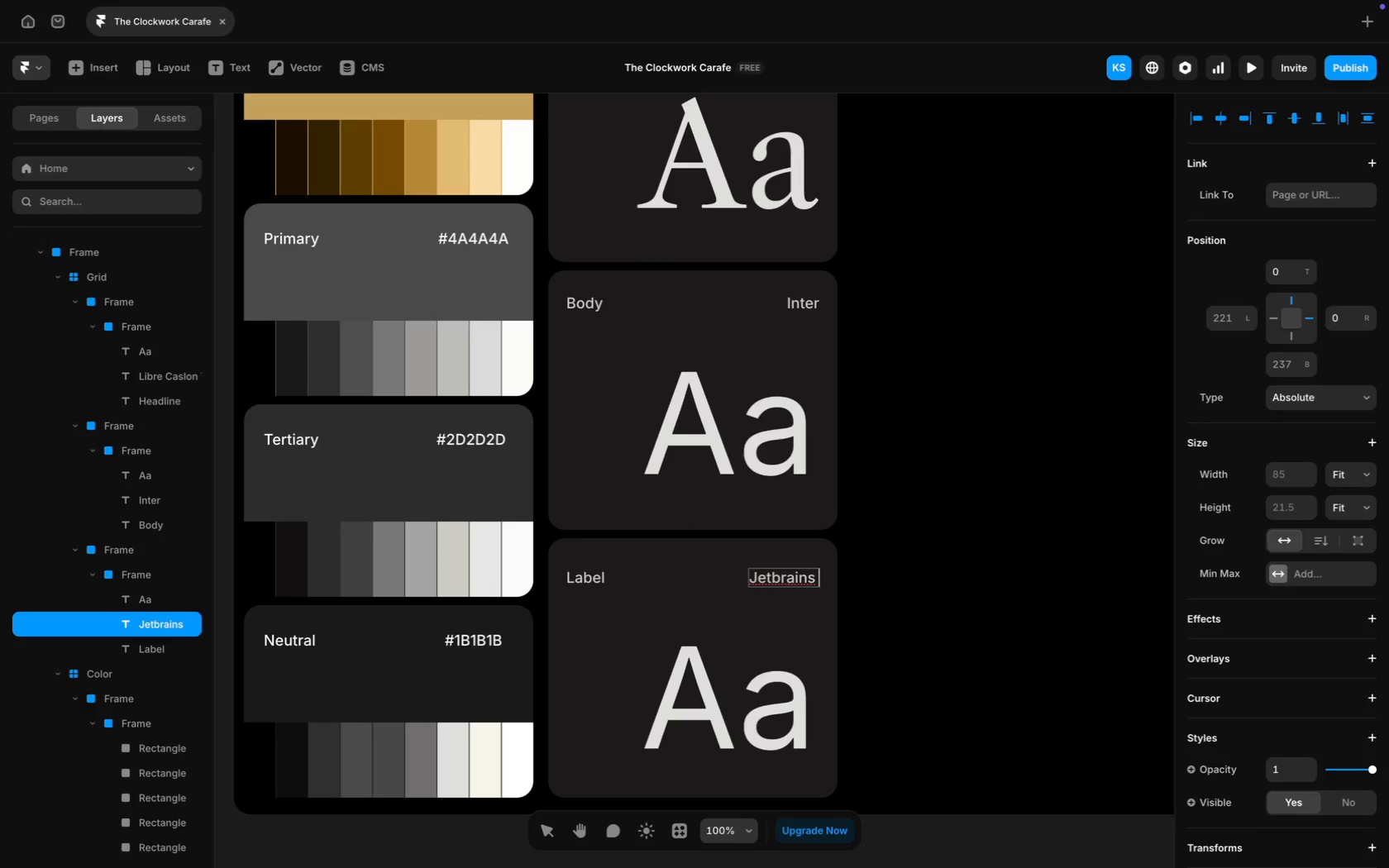 
wait(5.8)
 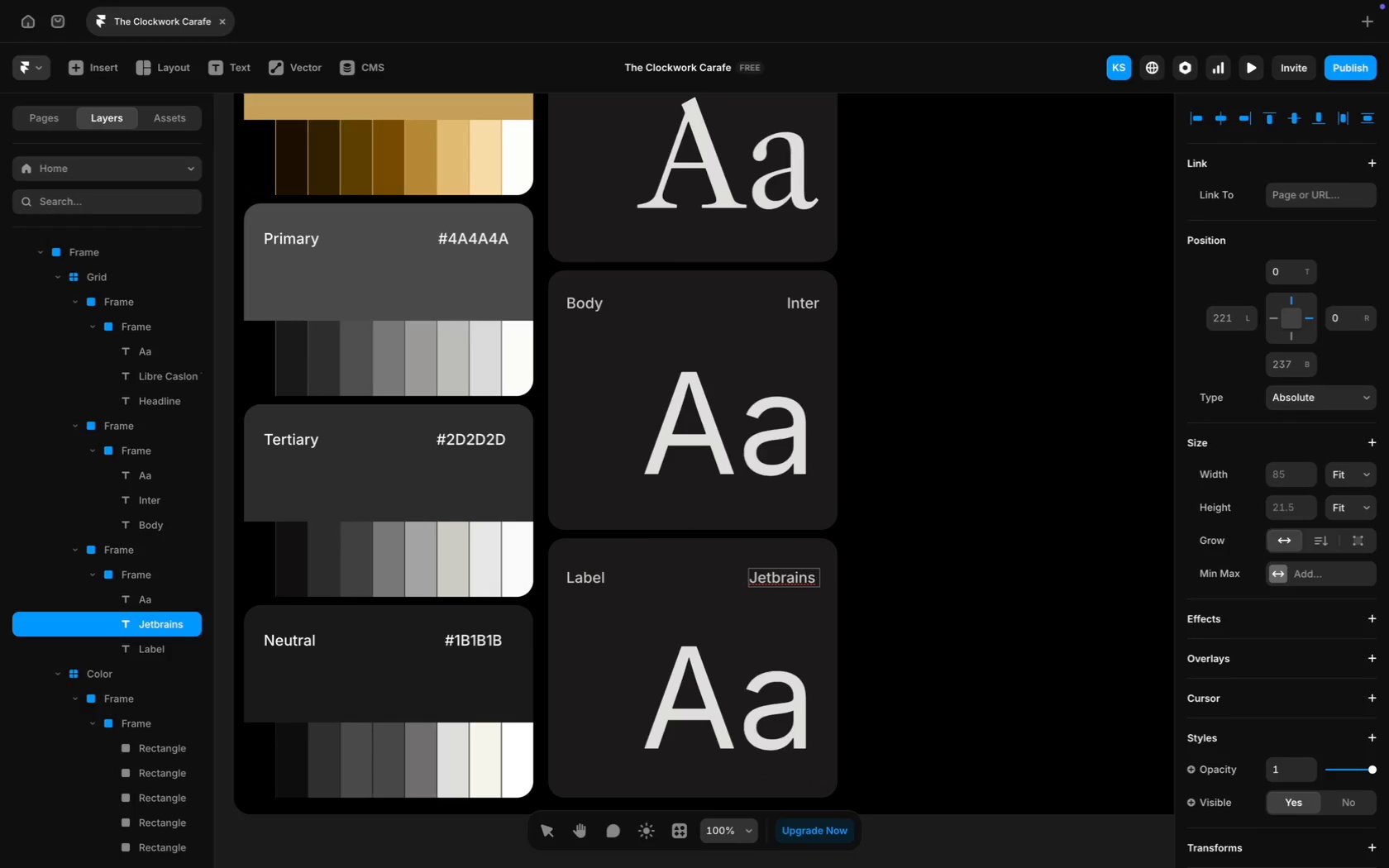 
type(Mono)
 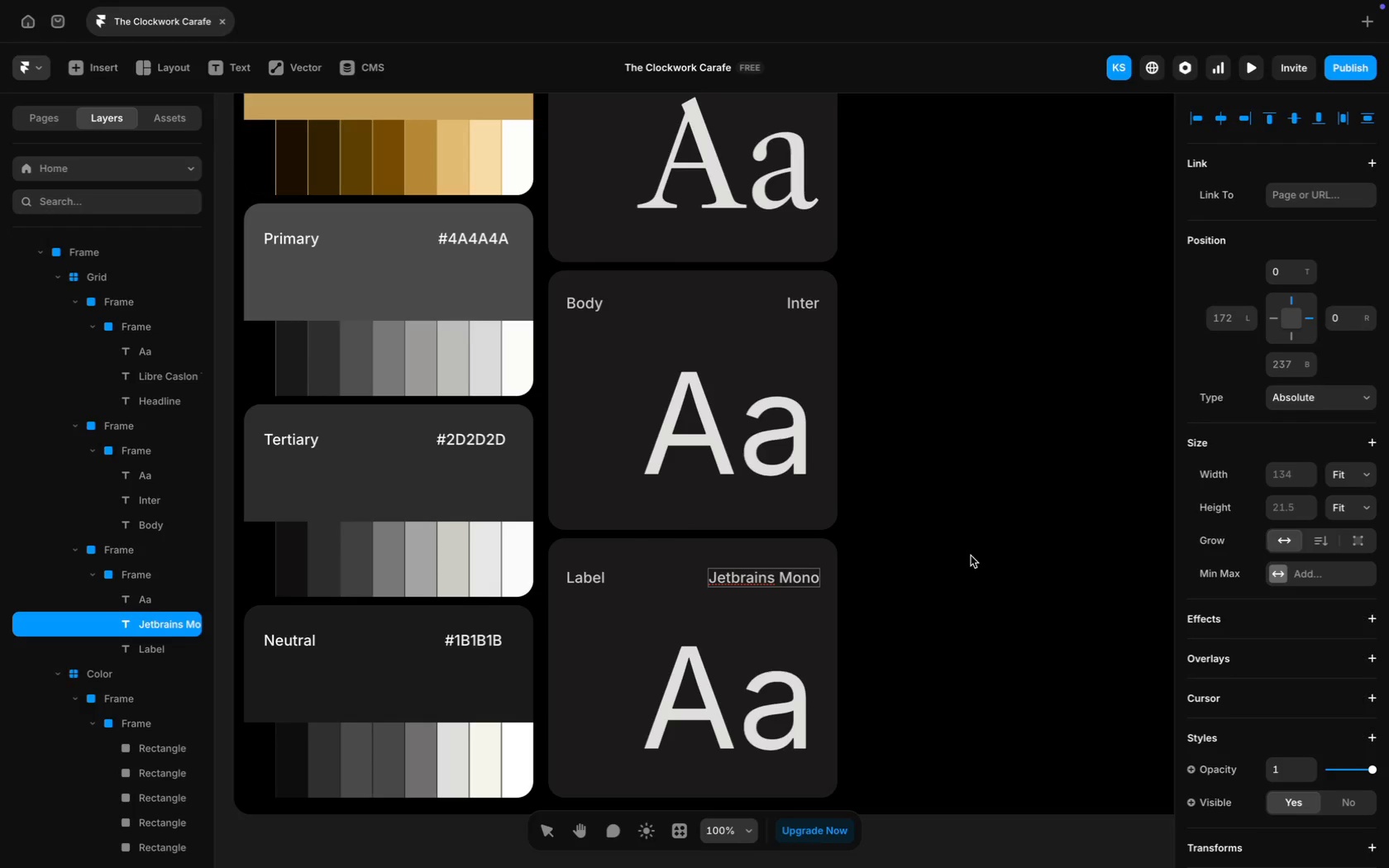 
left_click([971, 556])
 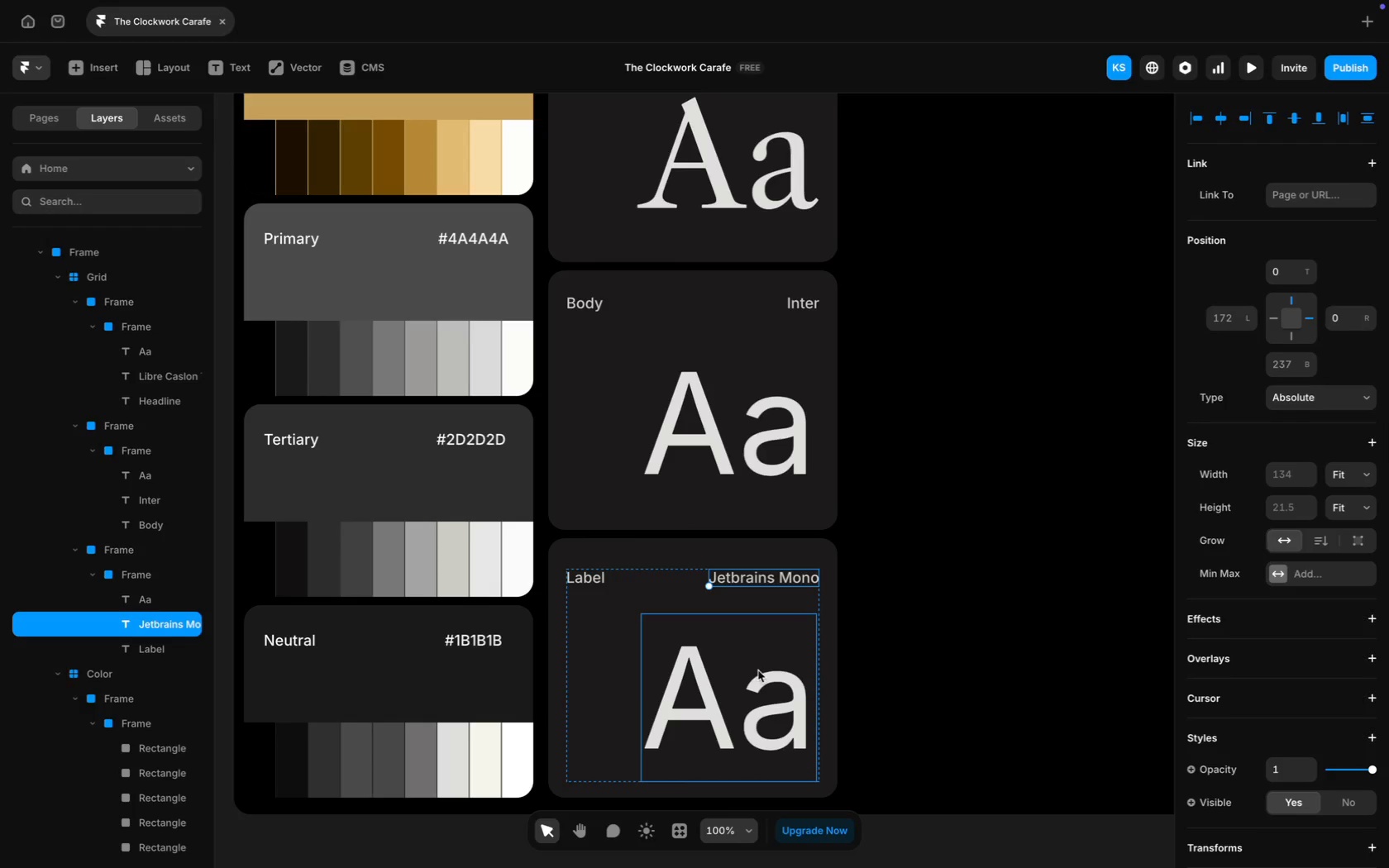 
left_click([758, 670])
 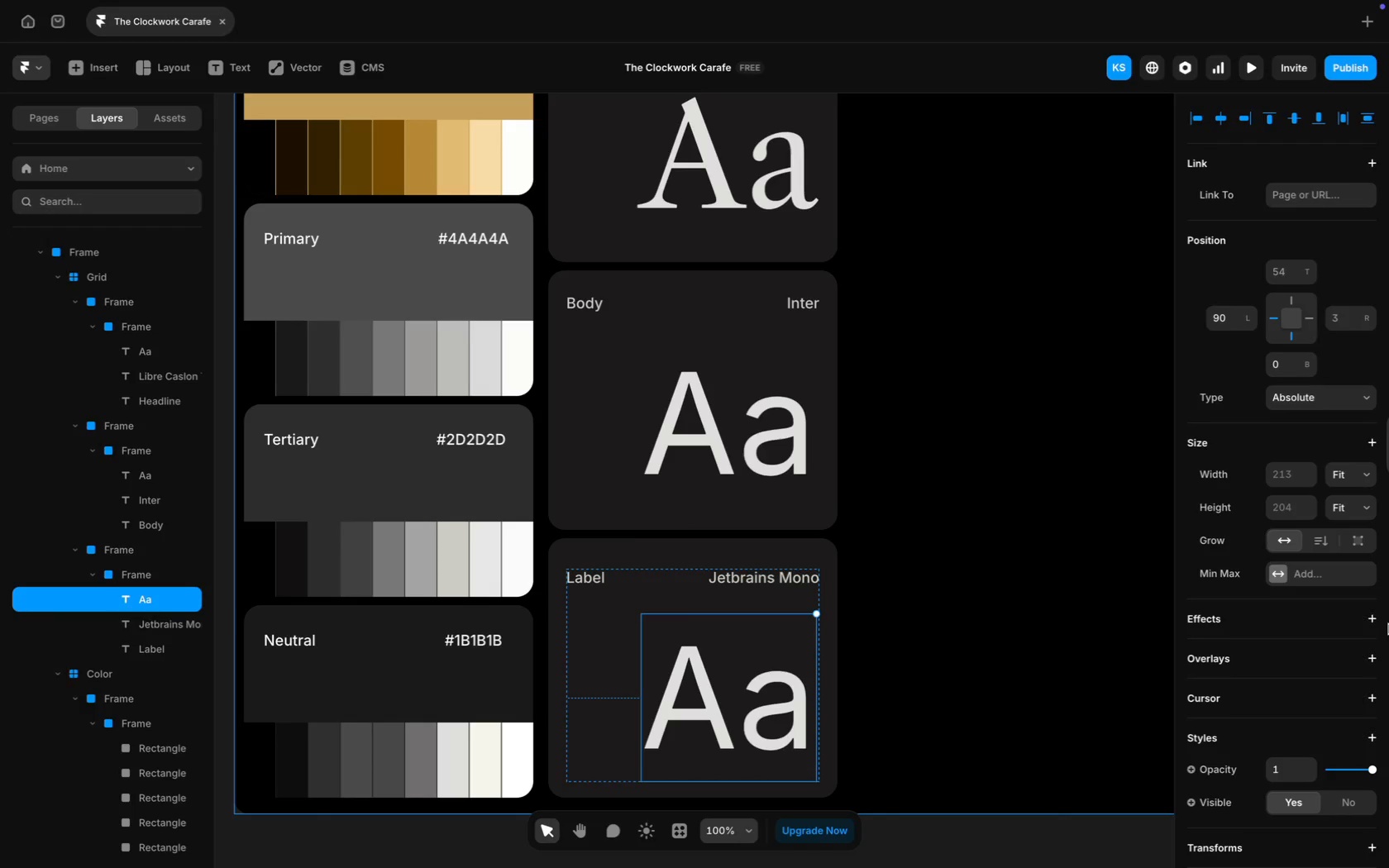 
scroll: coordinate [1388, 624], scroll_direction: down, amount: 40.0
 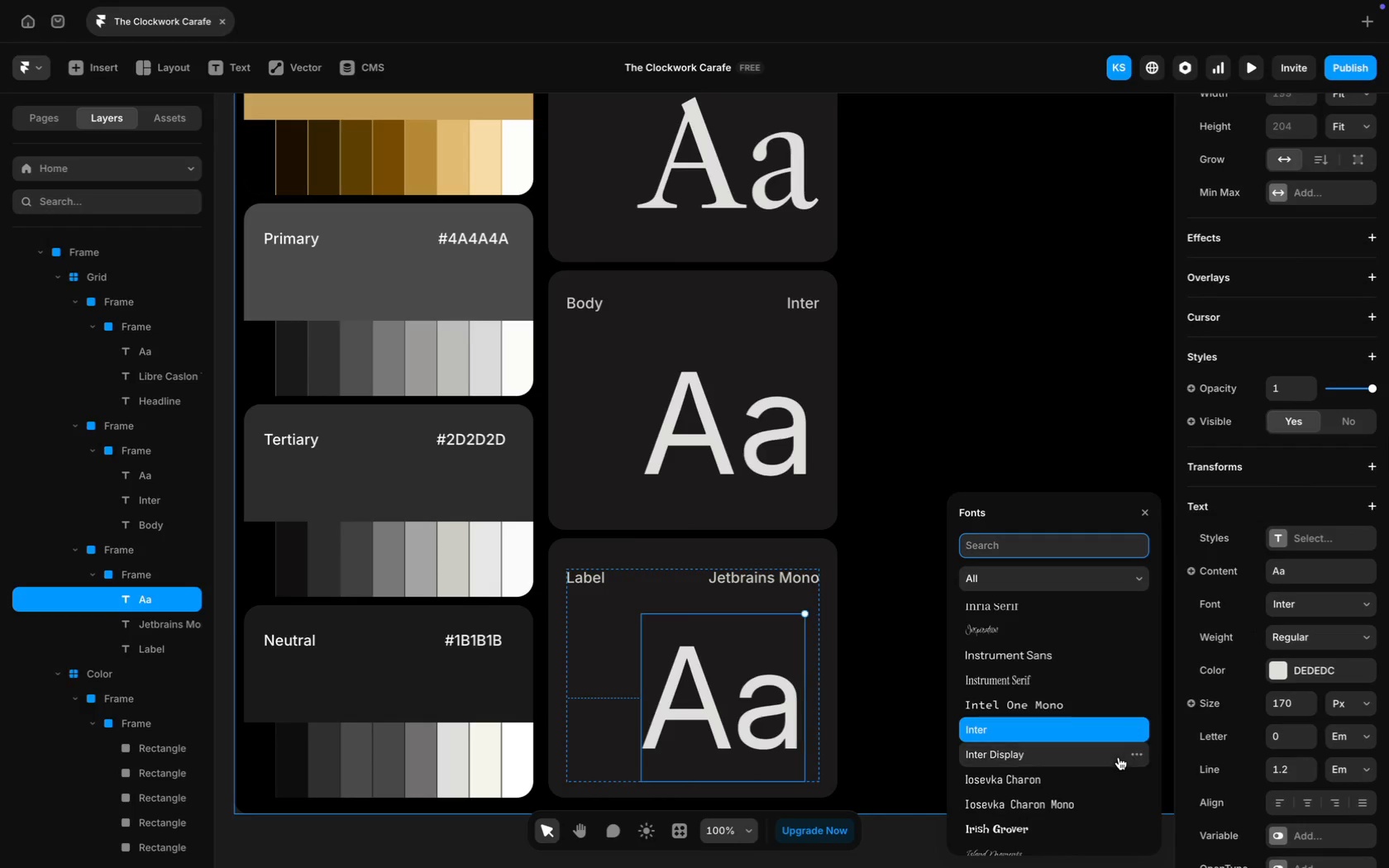 
type(jet)
 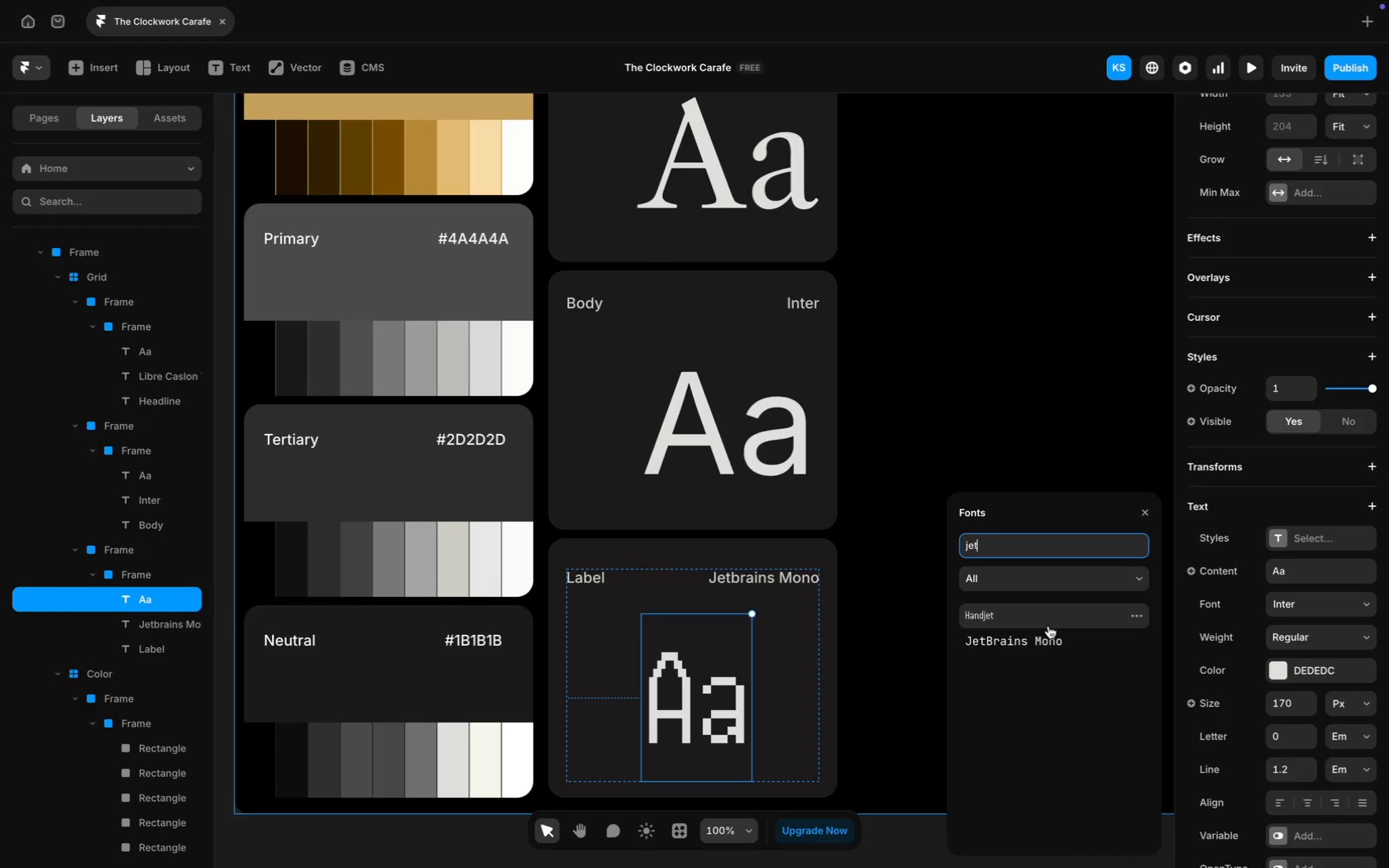 
left_click([1051, 641])
 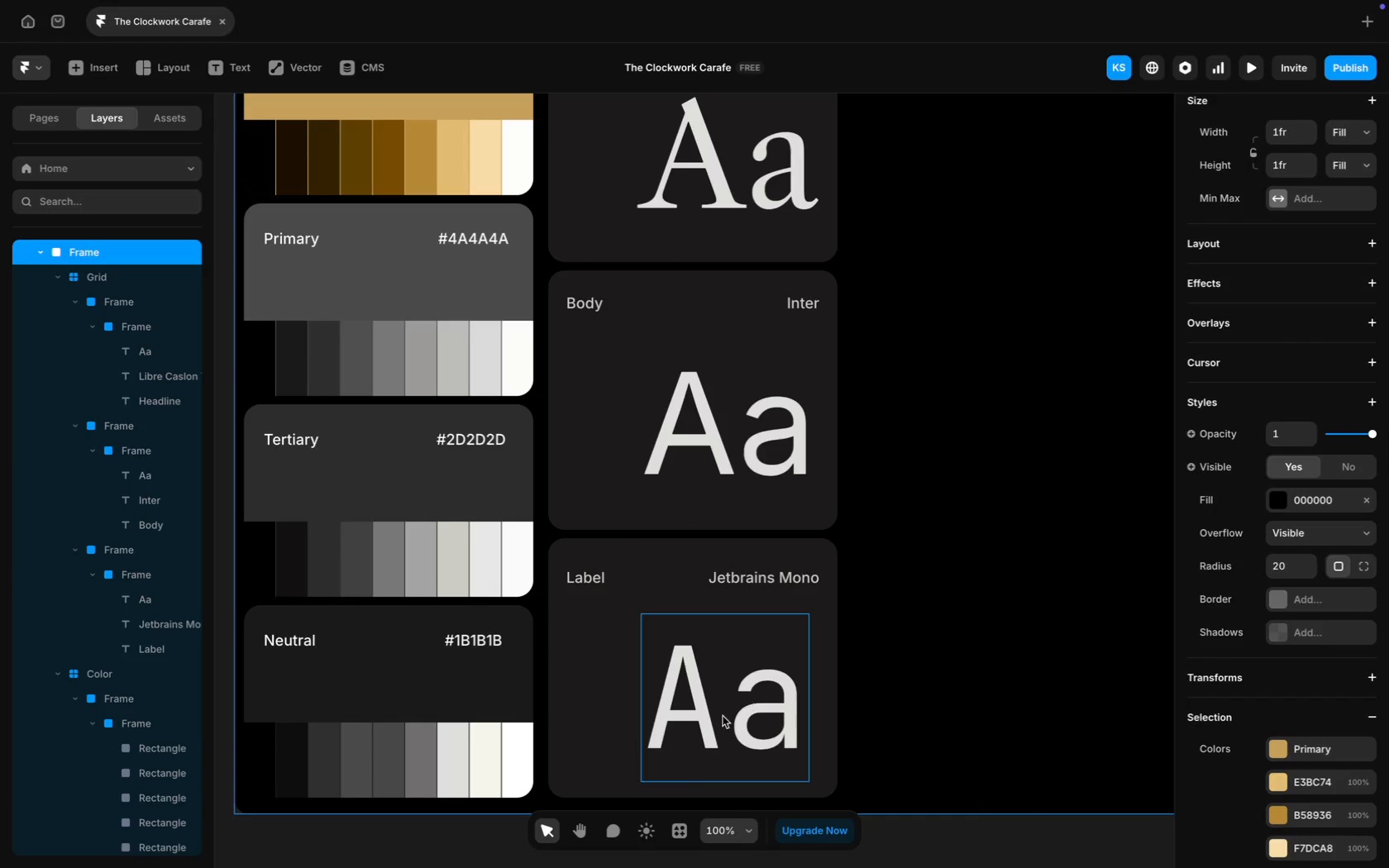 
left_click([958, 467])
 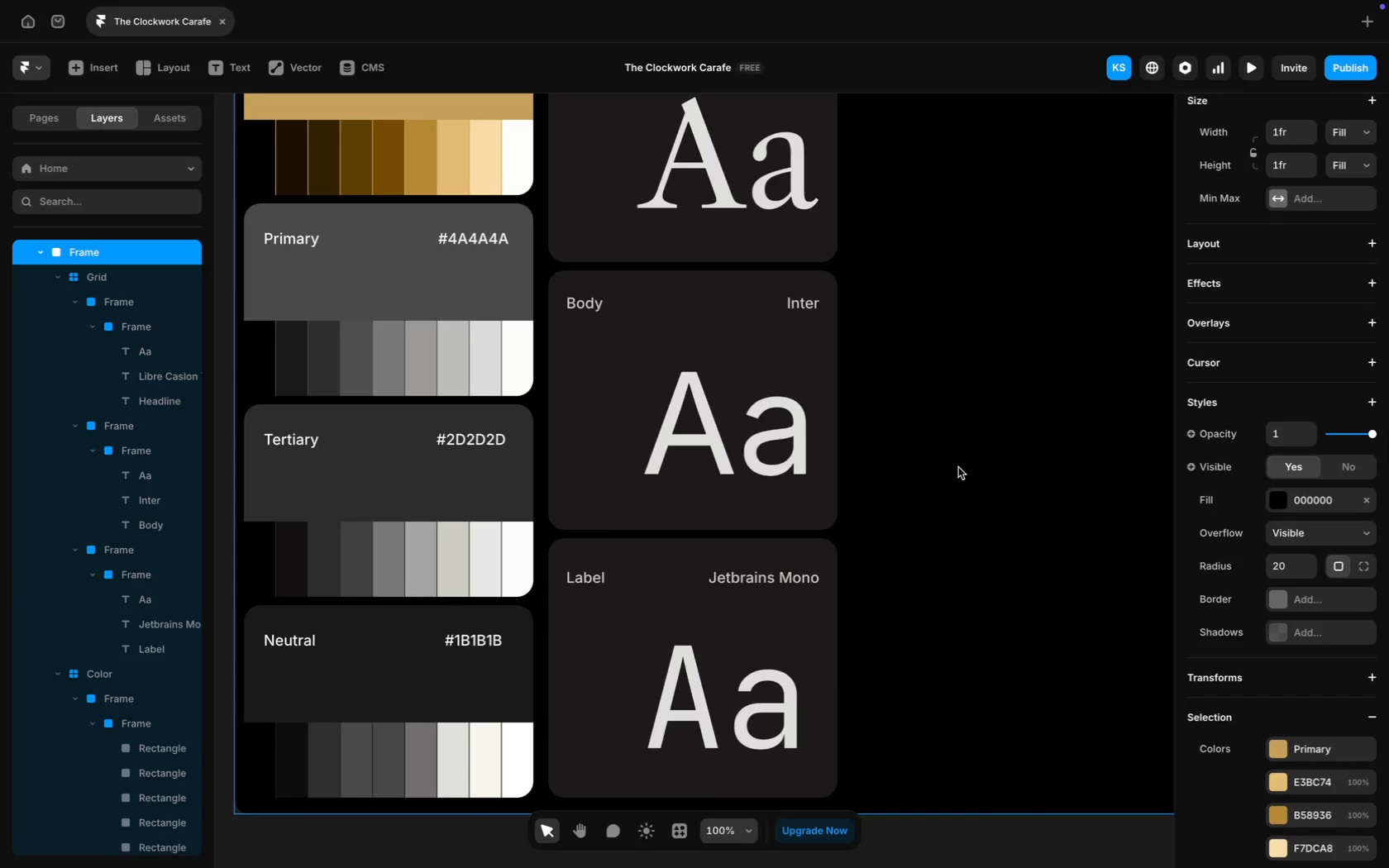 
scroll: coordinate [958, 467], scroll_direction: down, amount: 11.0
 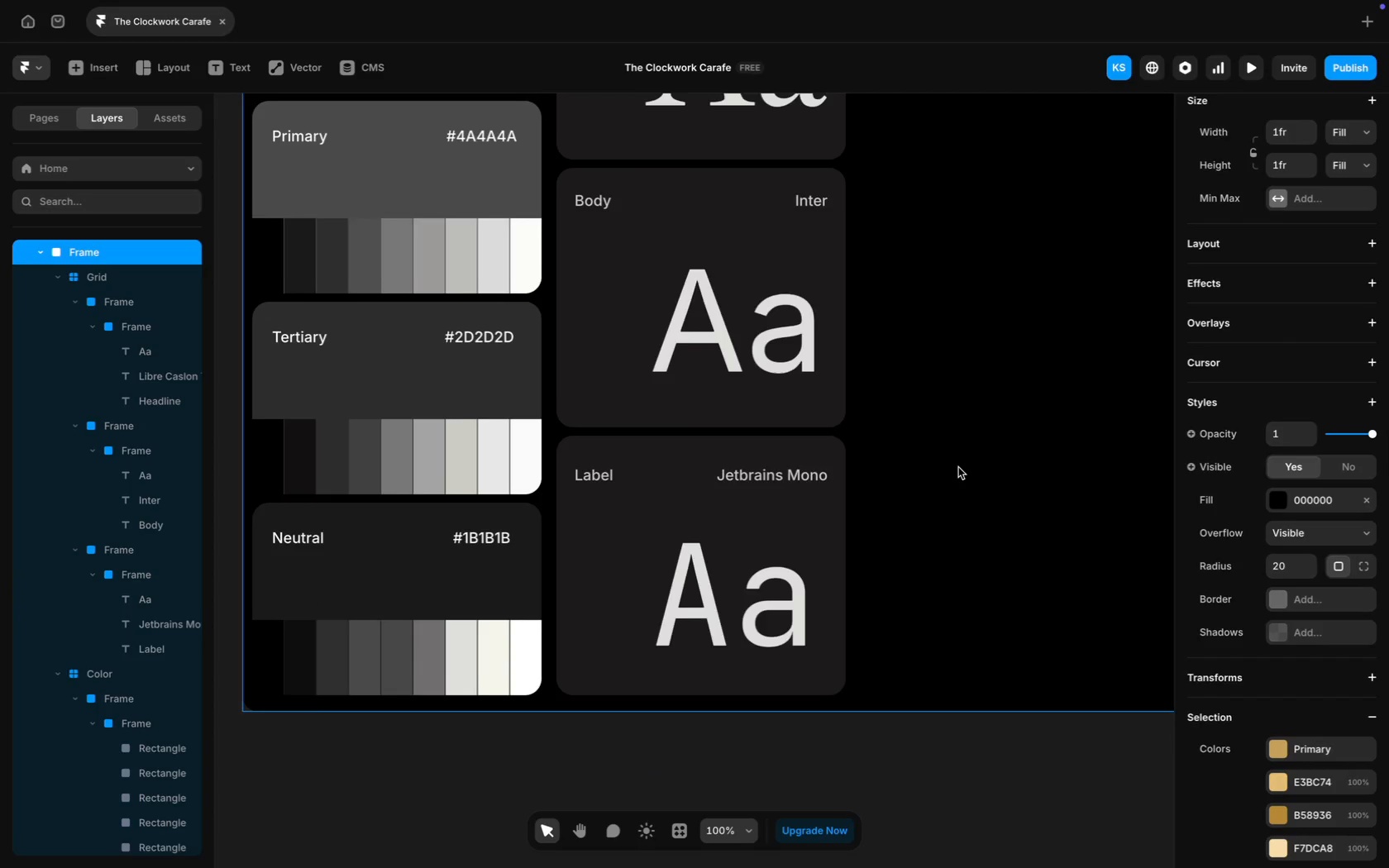 
scroll: coordinate [958, 467], scroll_direction: up, amount: 17.0
 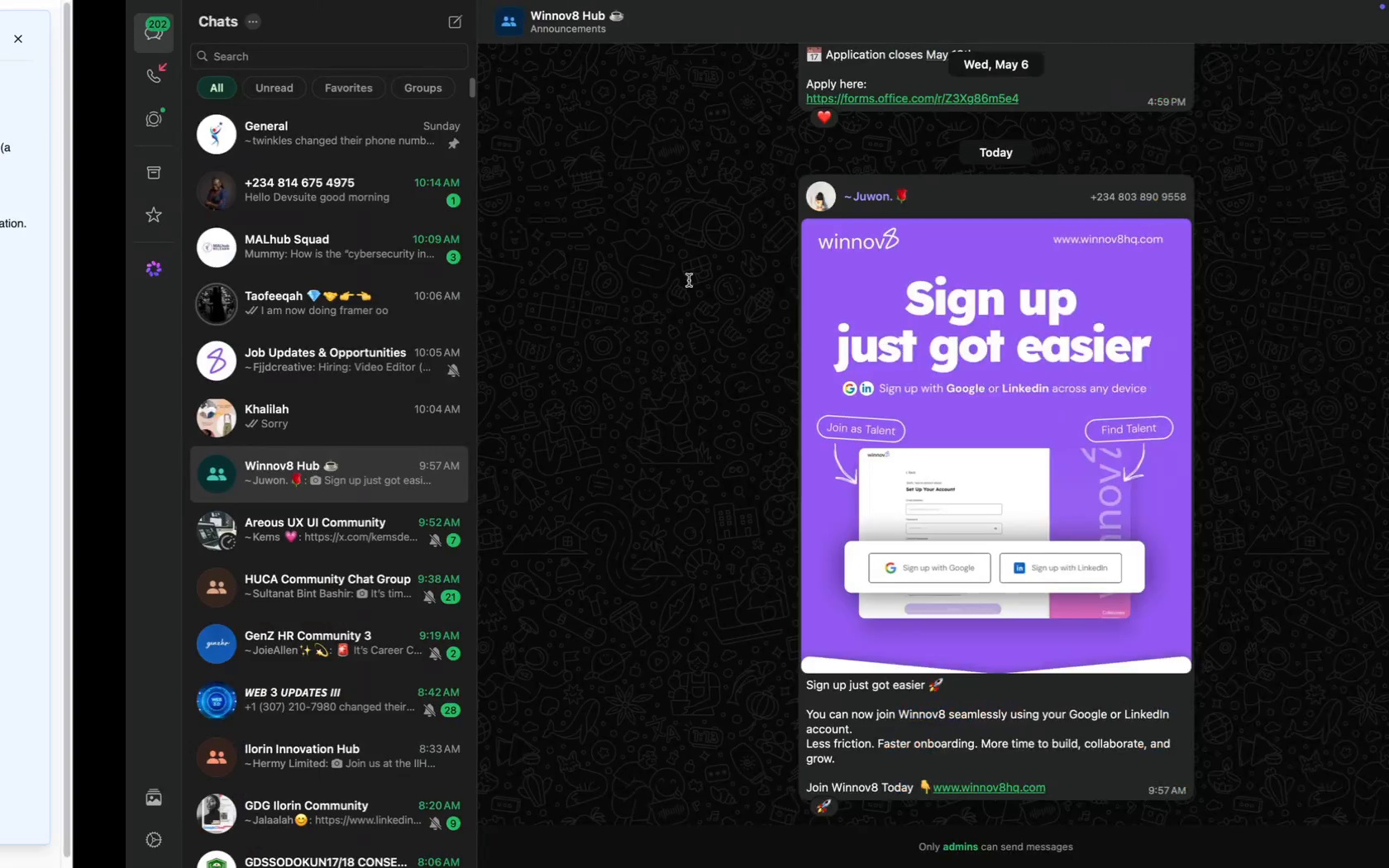 
mouse_move([279, 236])
 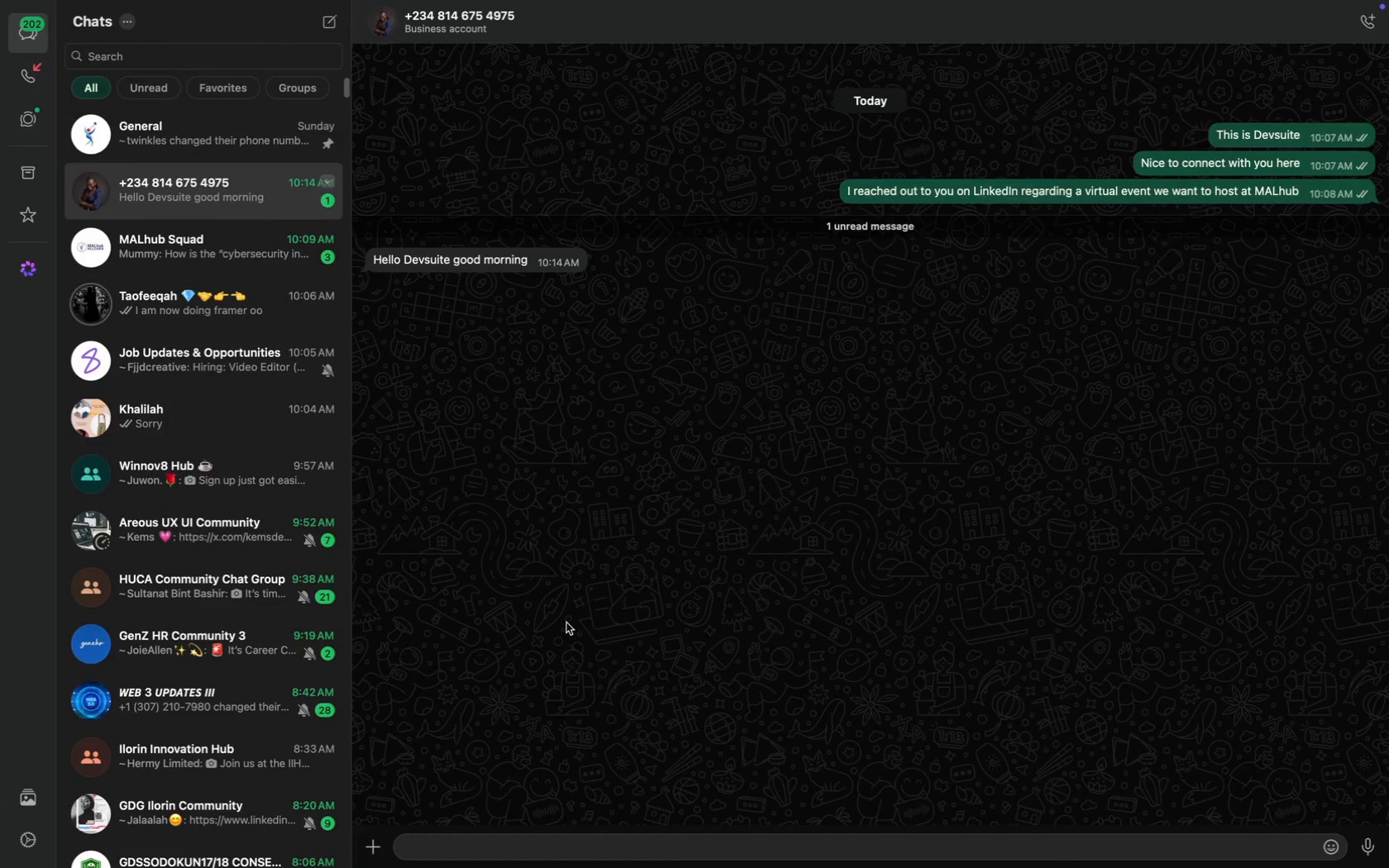 
key(CapsLock)
 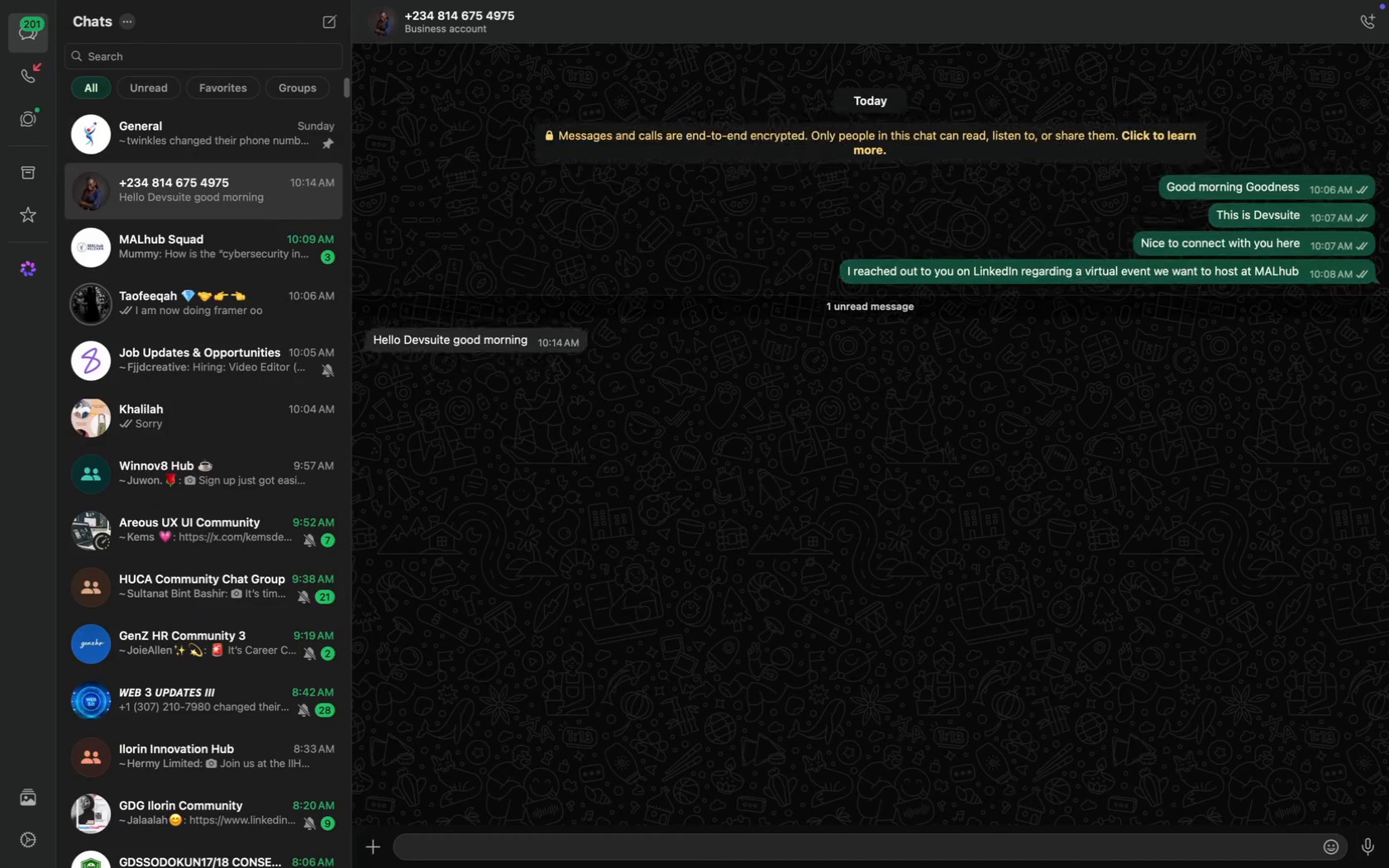 
key(H)
 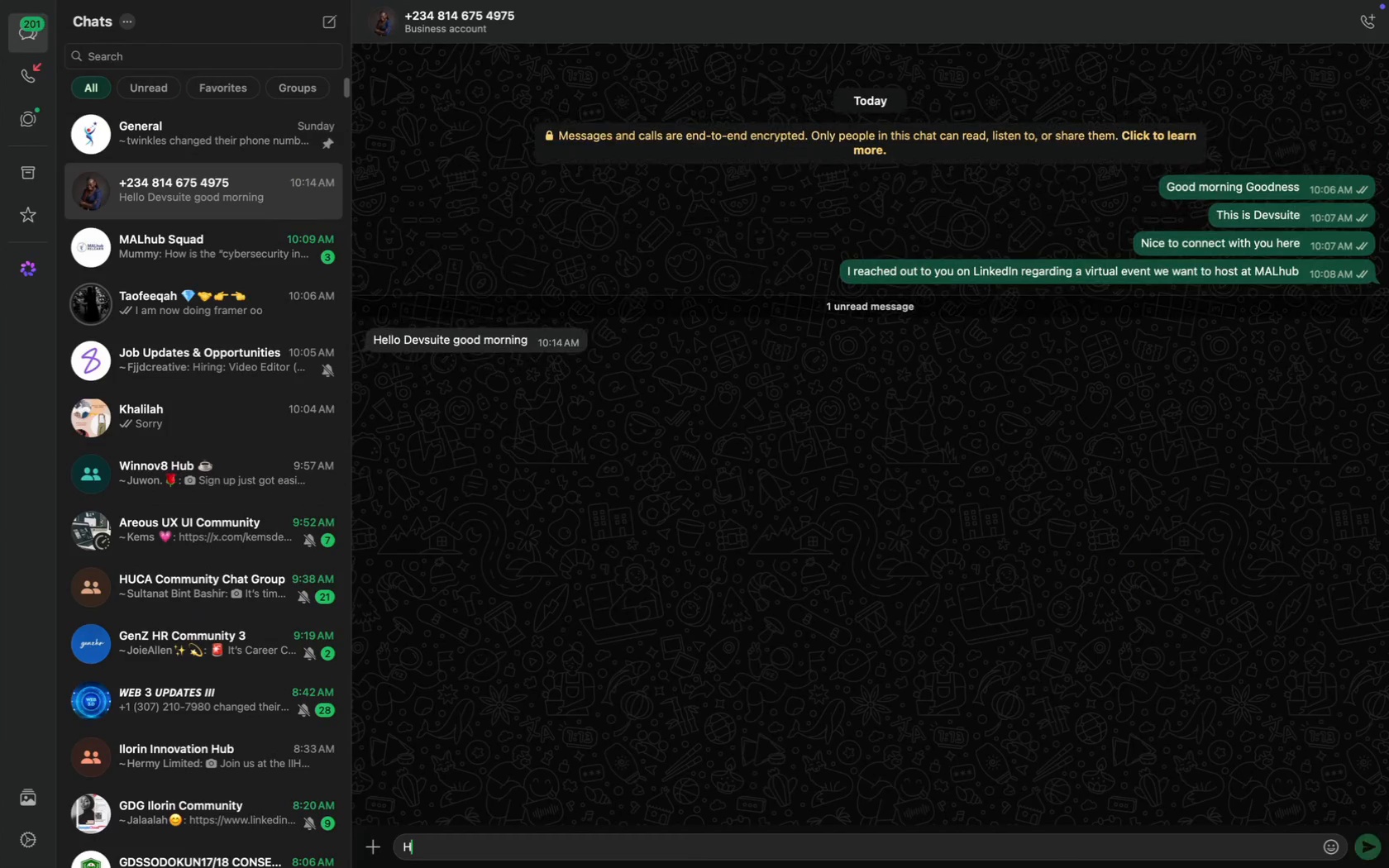 
key(CapsLock)
 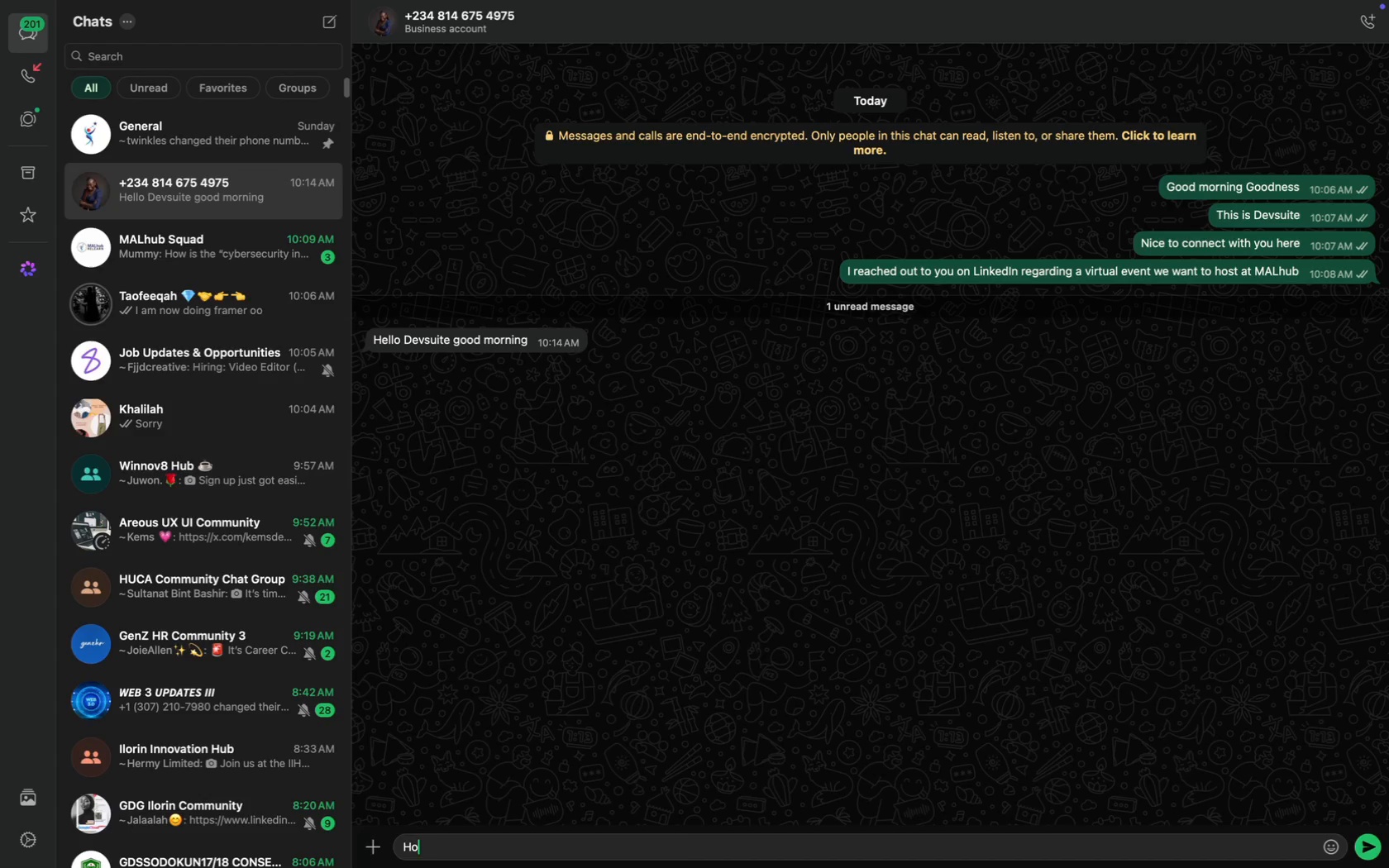 
key(O)
 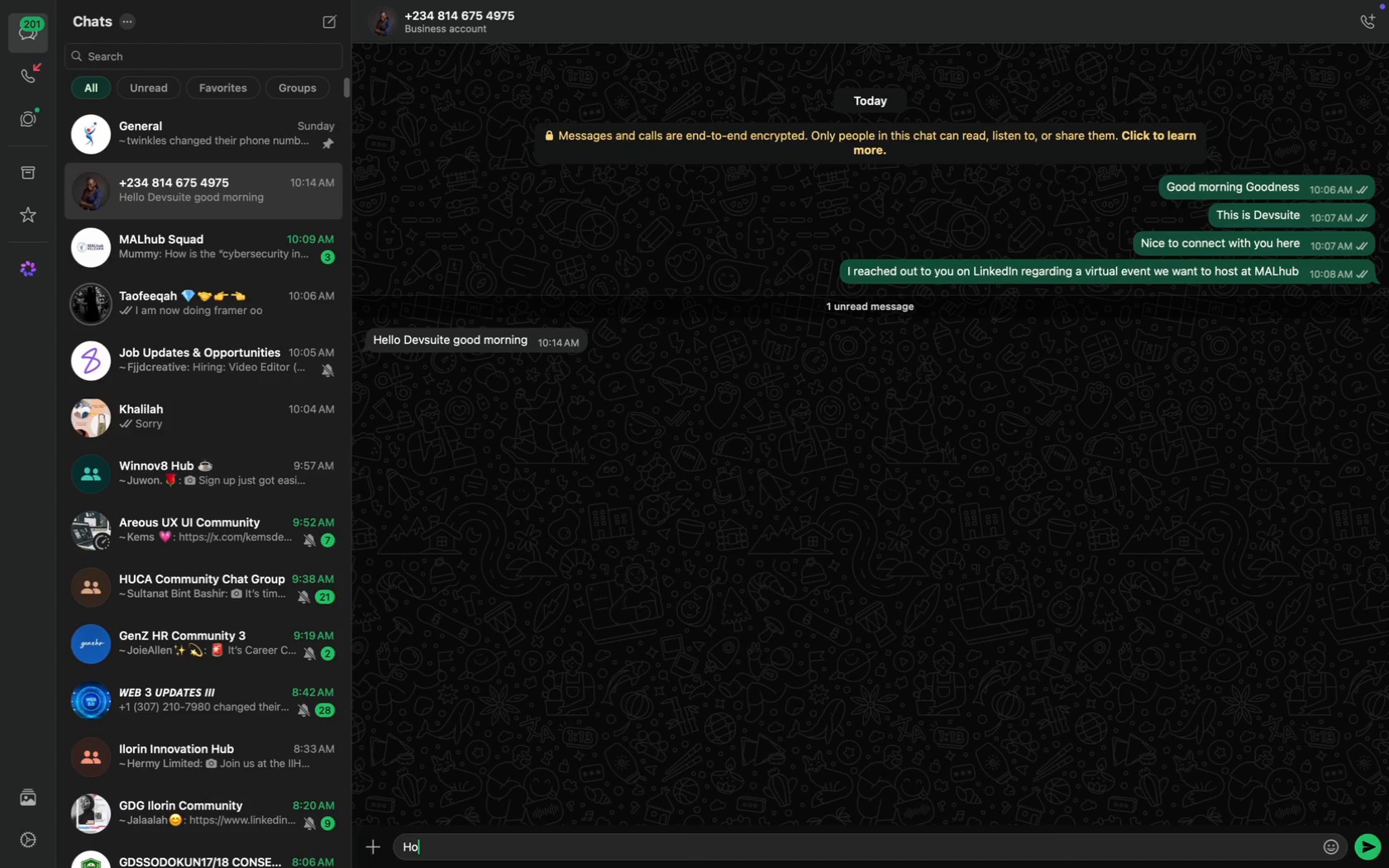 
scroll: coordinate [566, 622], scroll_direction: down, amount: 65.0
 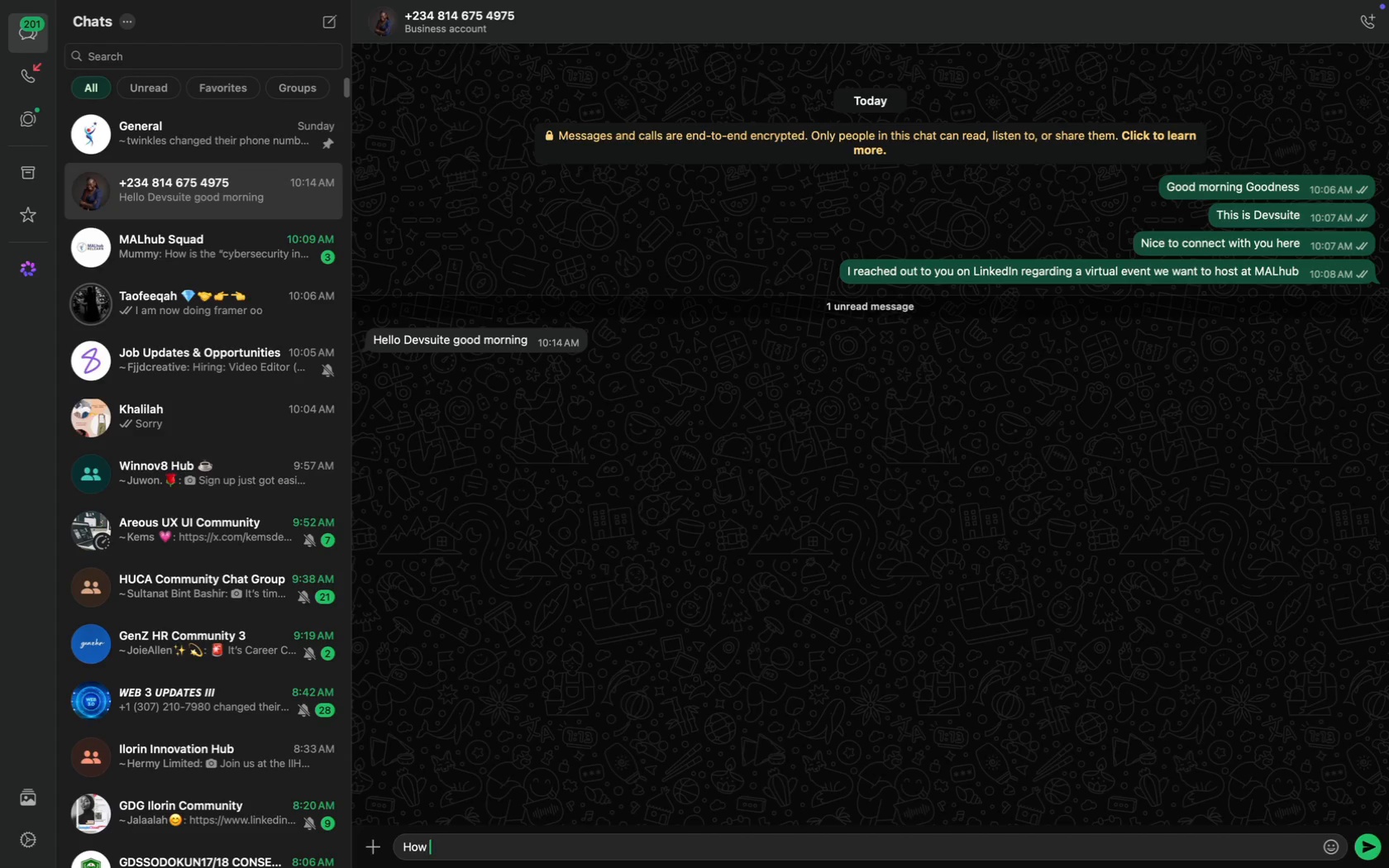 
type(w was your night )
 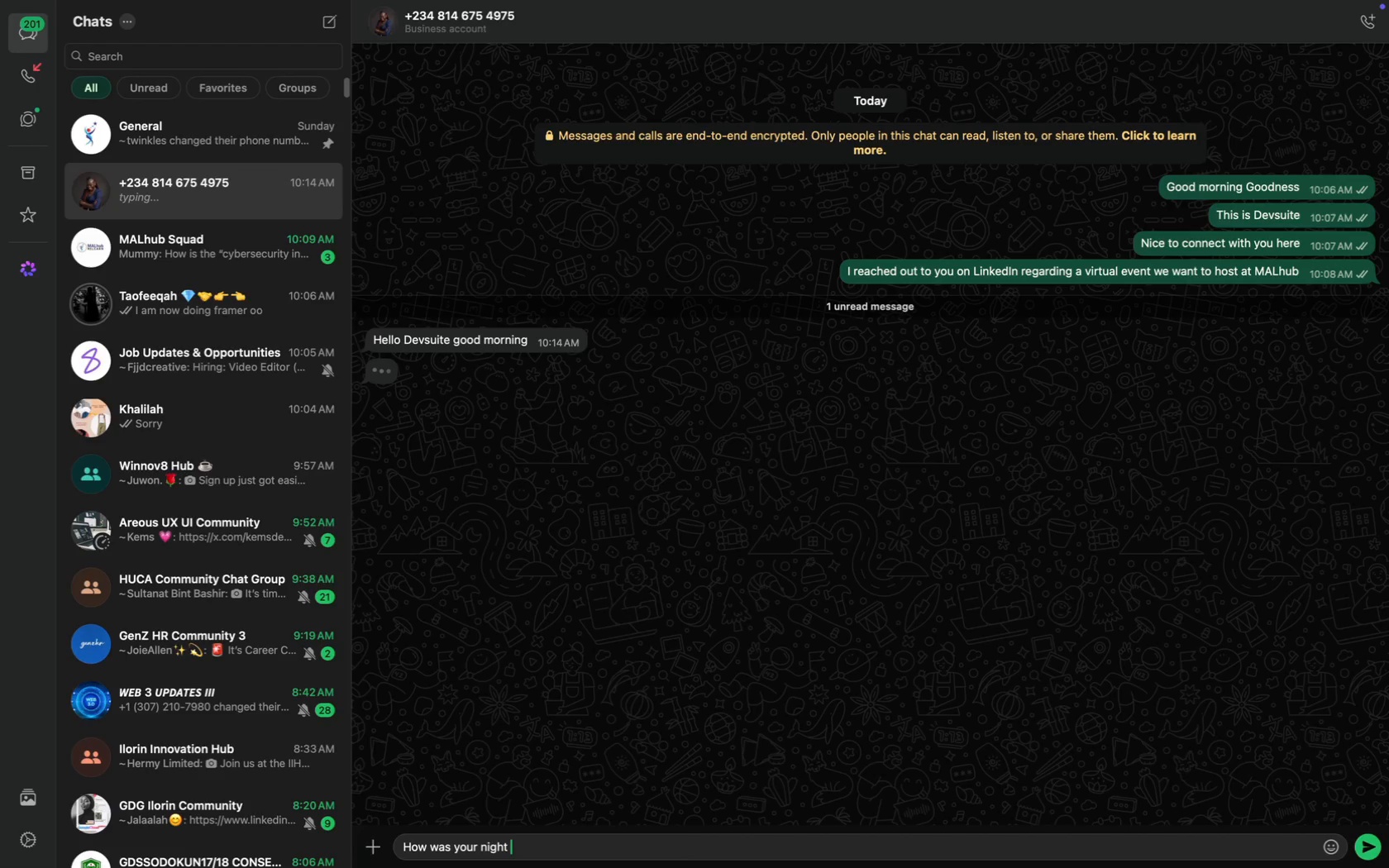 
key(Meta+CommandLeft)
 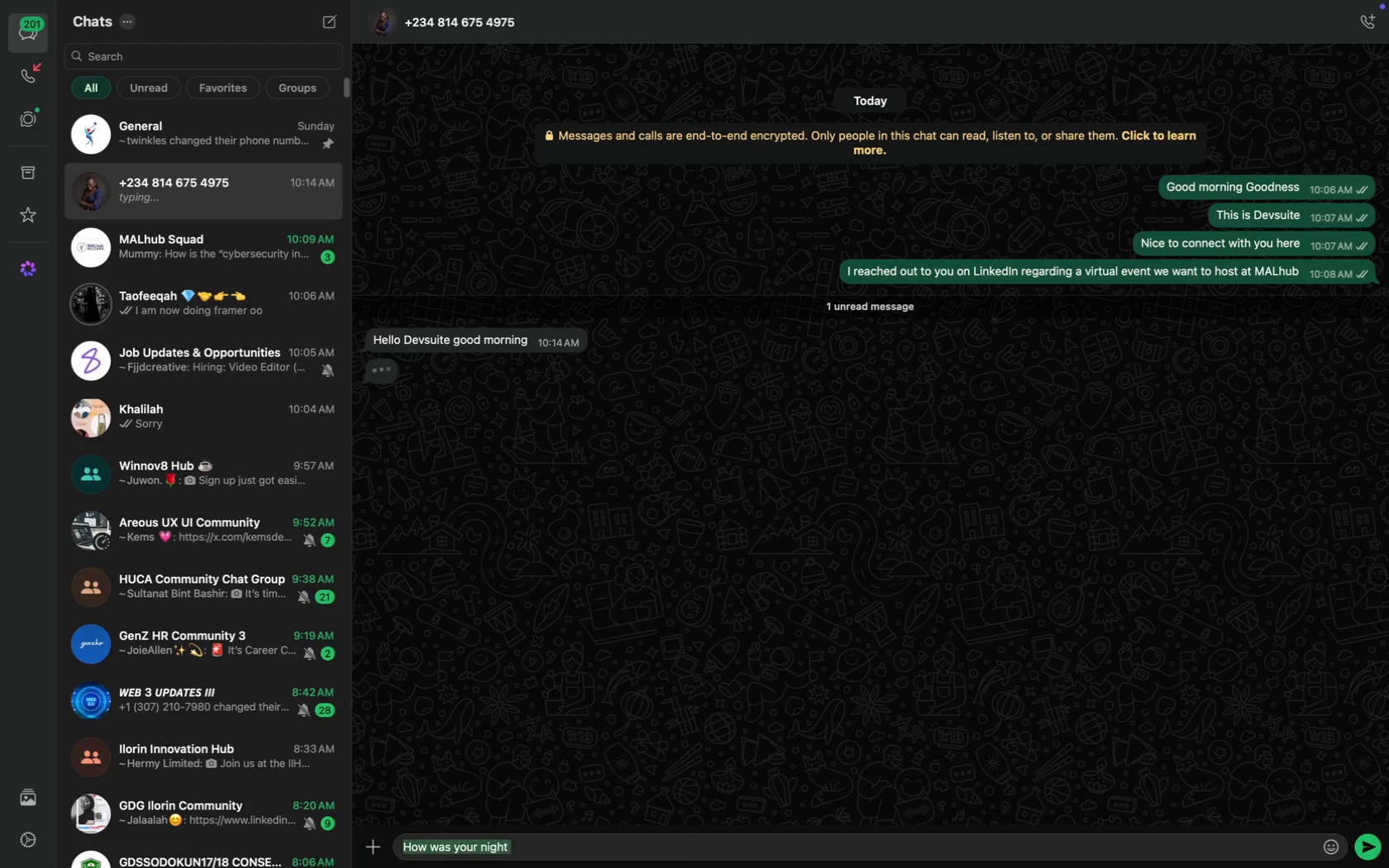 
key(Meta+A)
 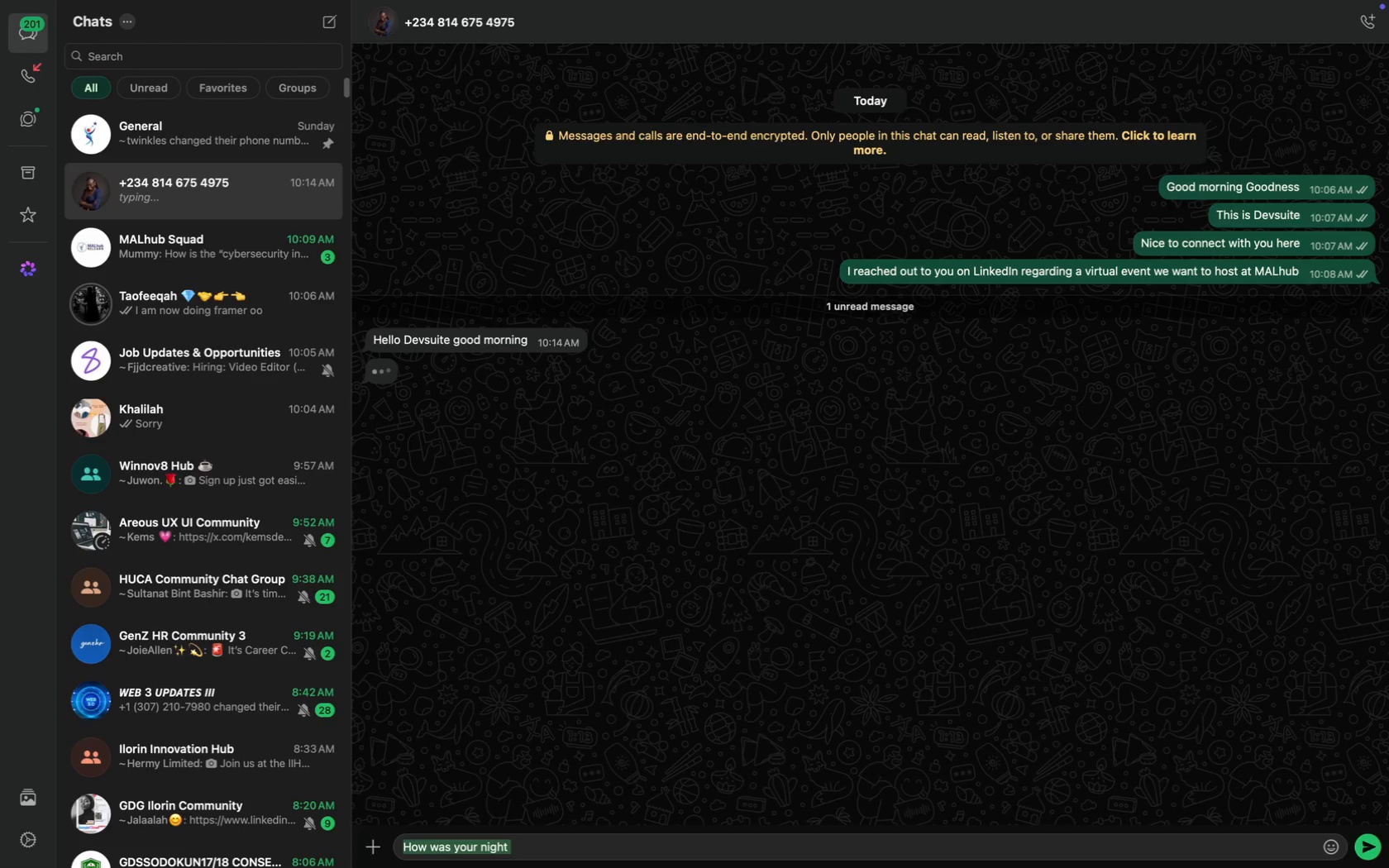 
key(Backspace)
 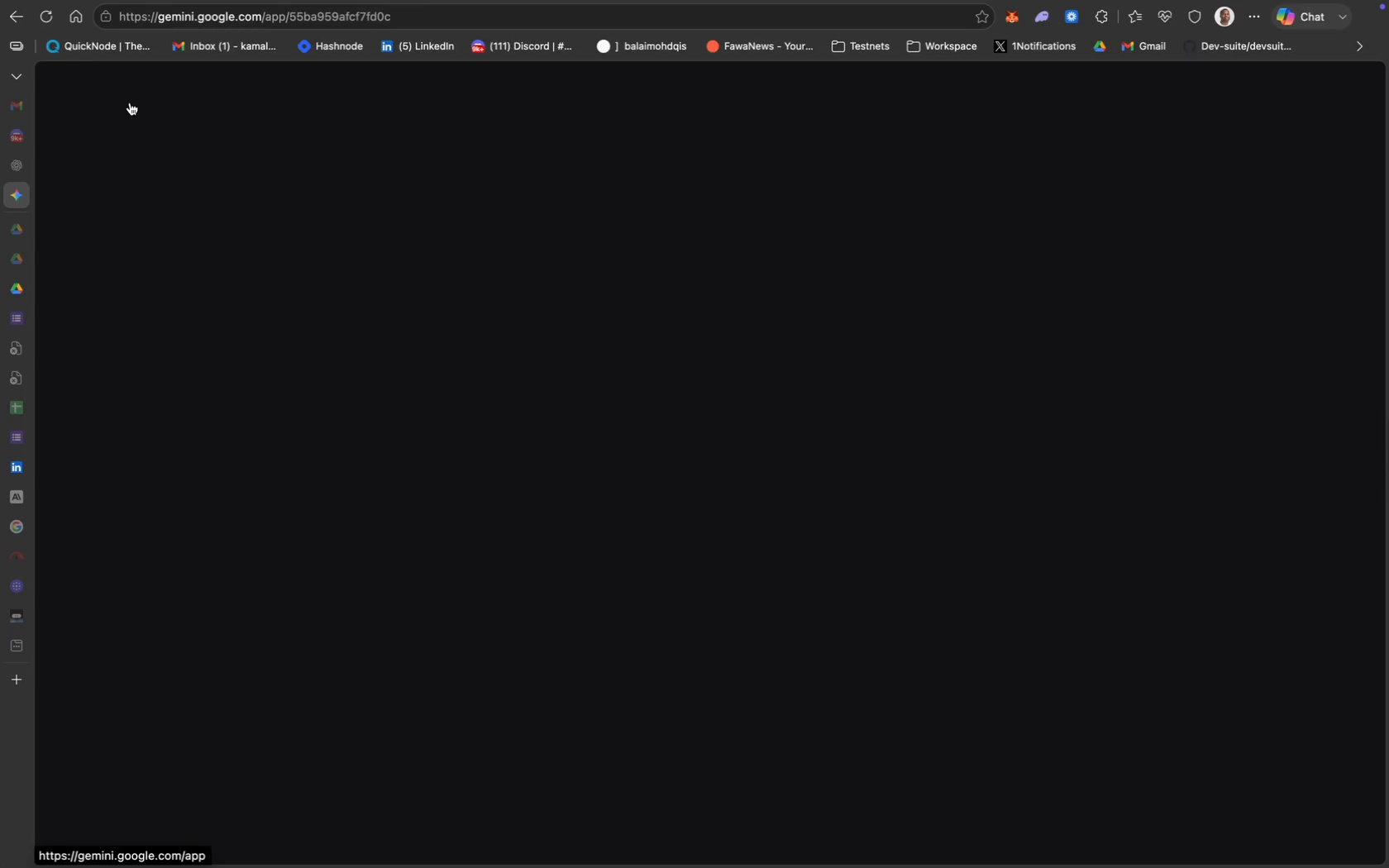 
wait(6.38)
 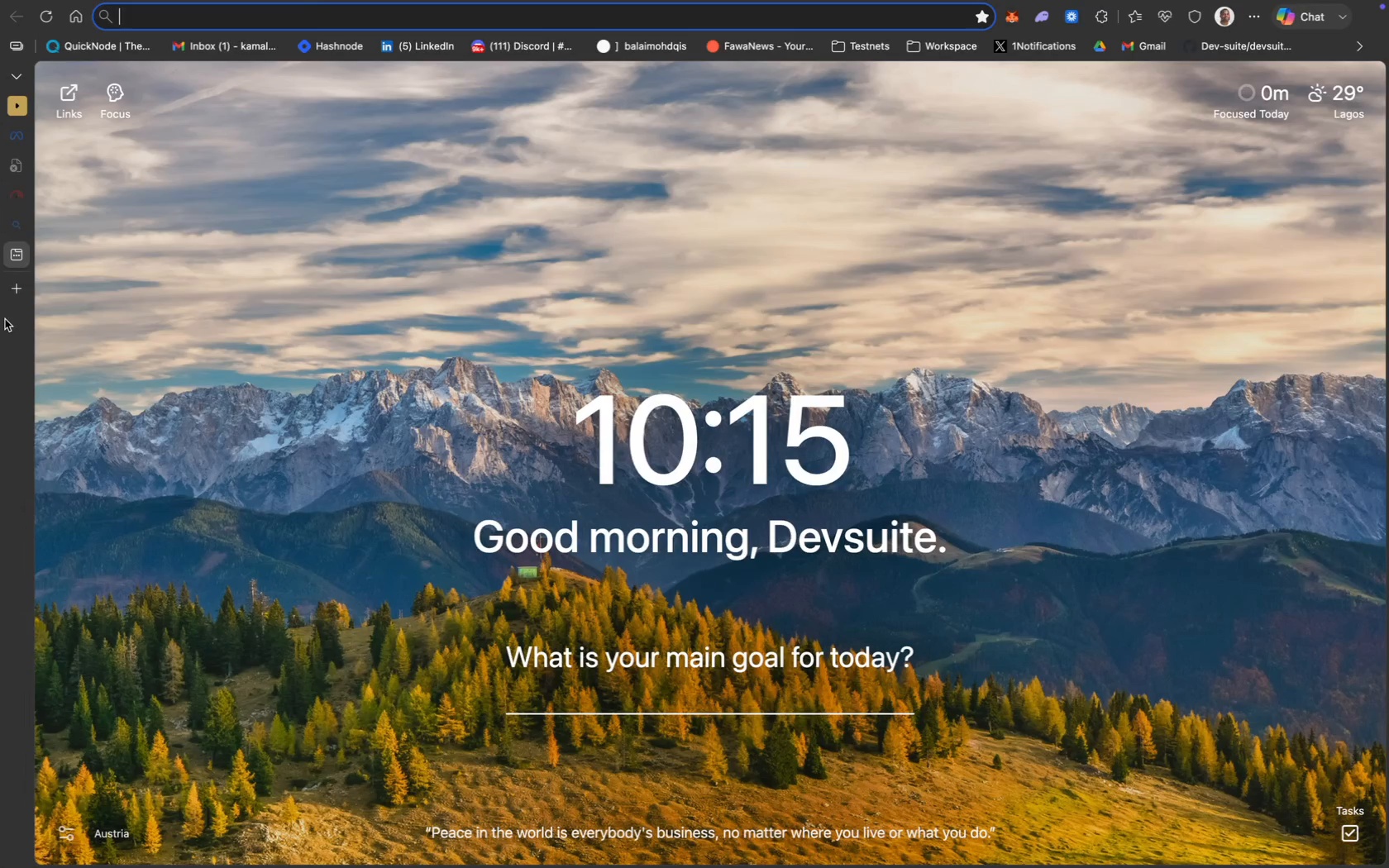 
left_click([168, 466])
 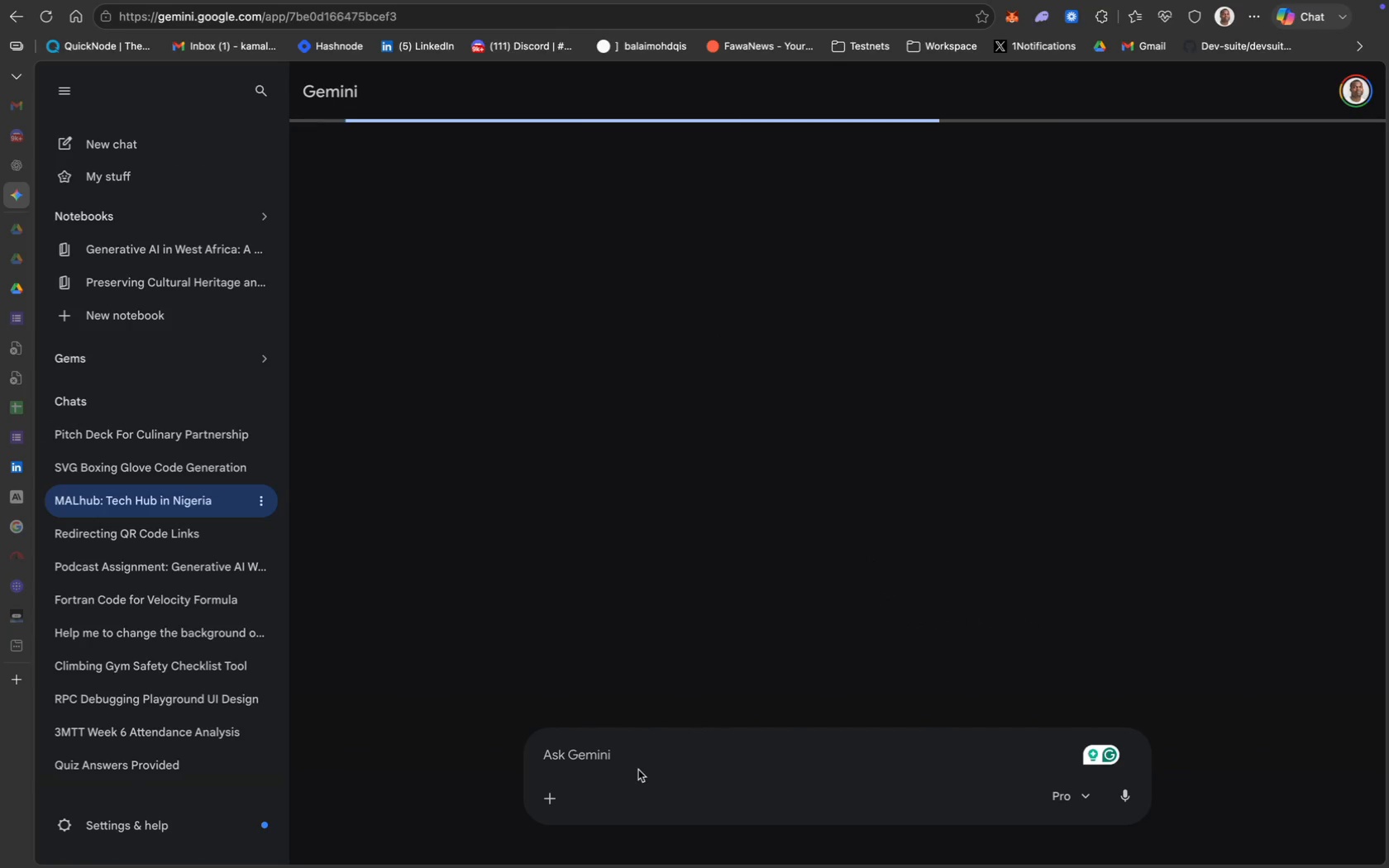 
left_click([589, 751])
 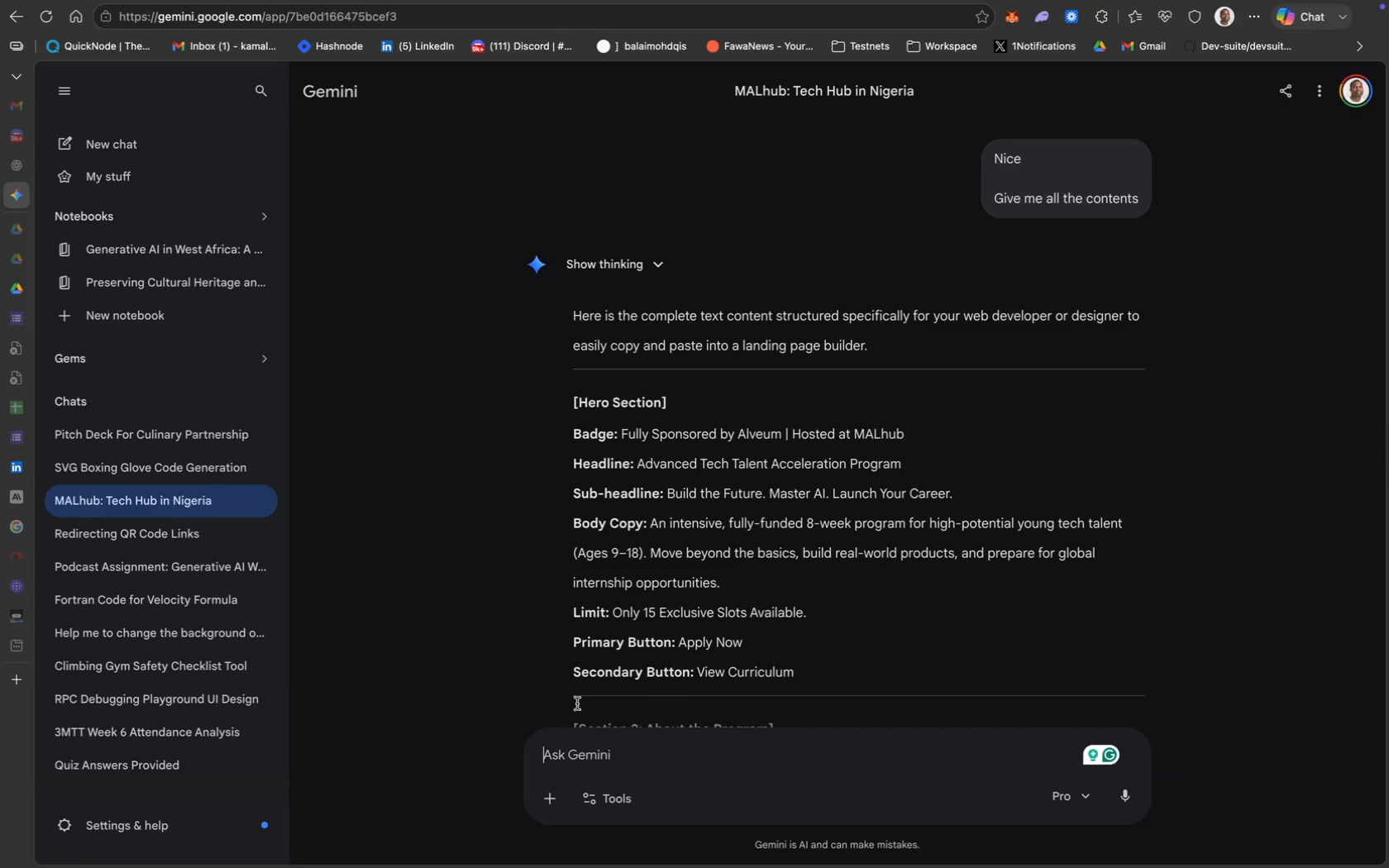 
scroll: coordinate [642, 606], scroll_direction: down, amount: 297.0
 